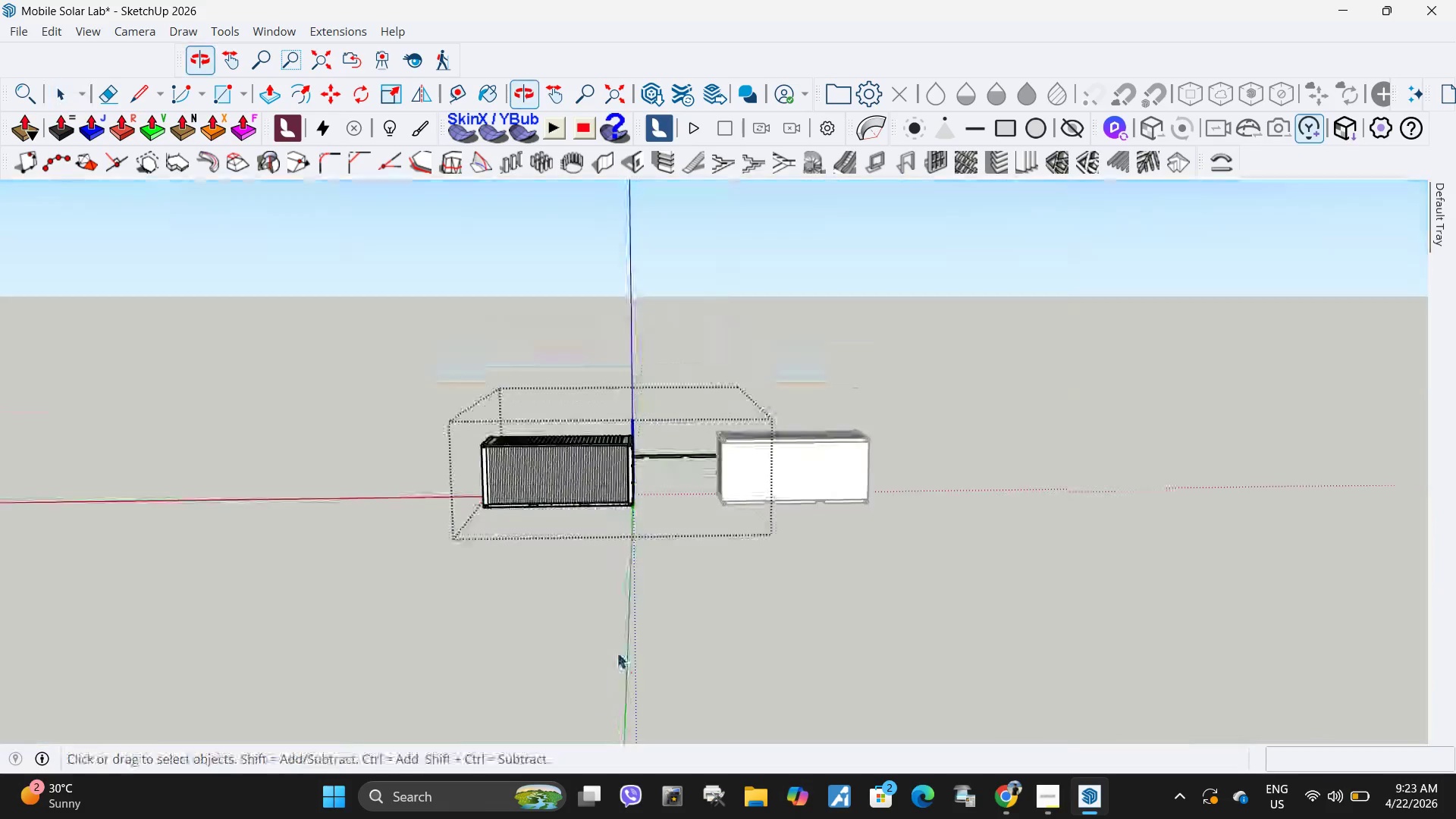 
scroll: coordinate [520, 438], scroll_direction: down, amount: 11.0
 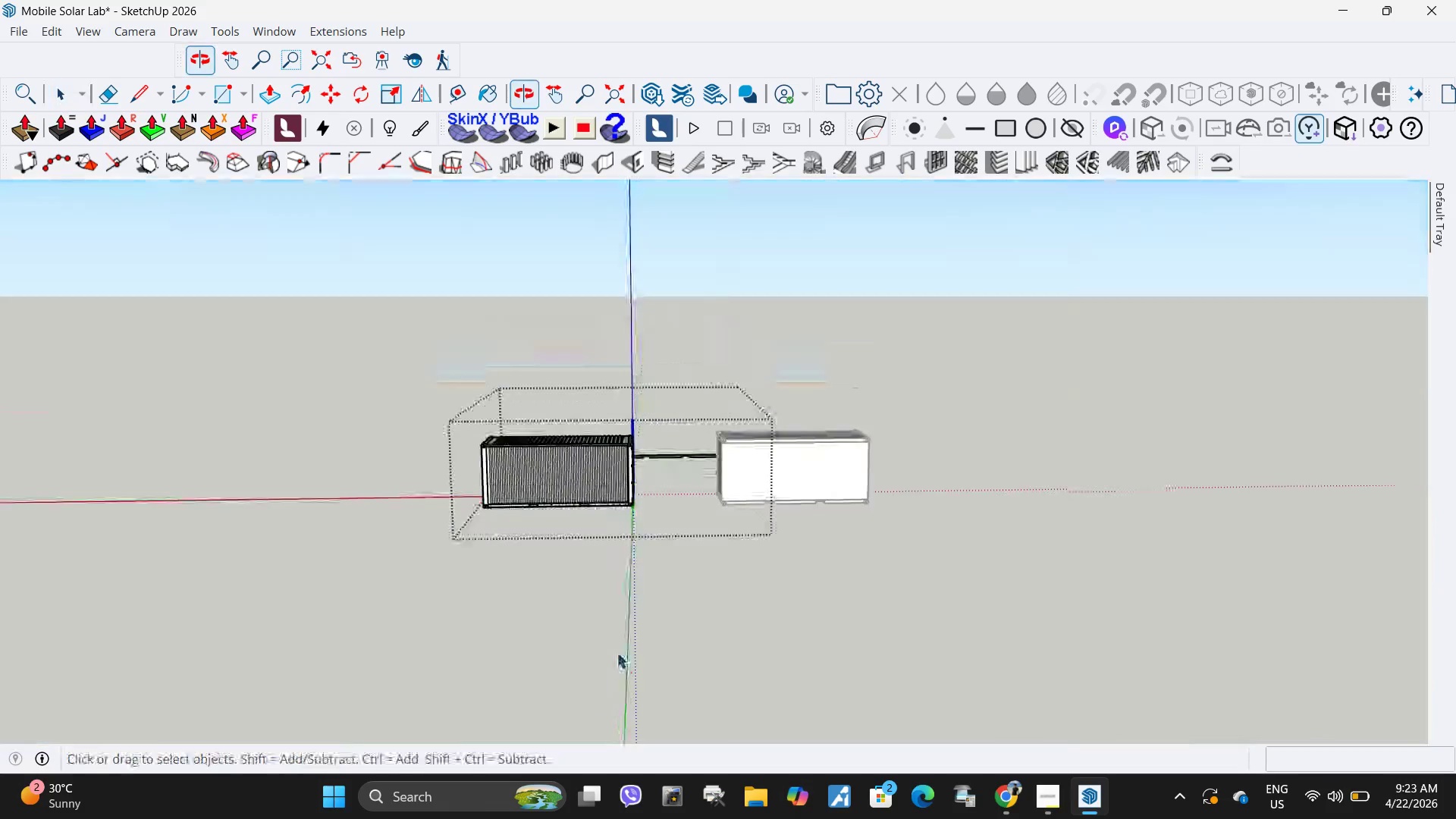 
key(Escape)
 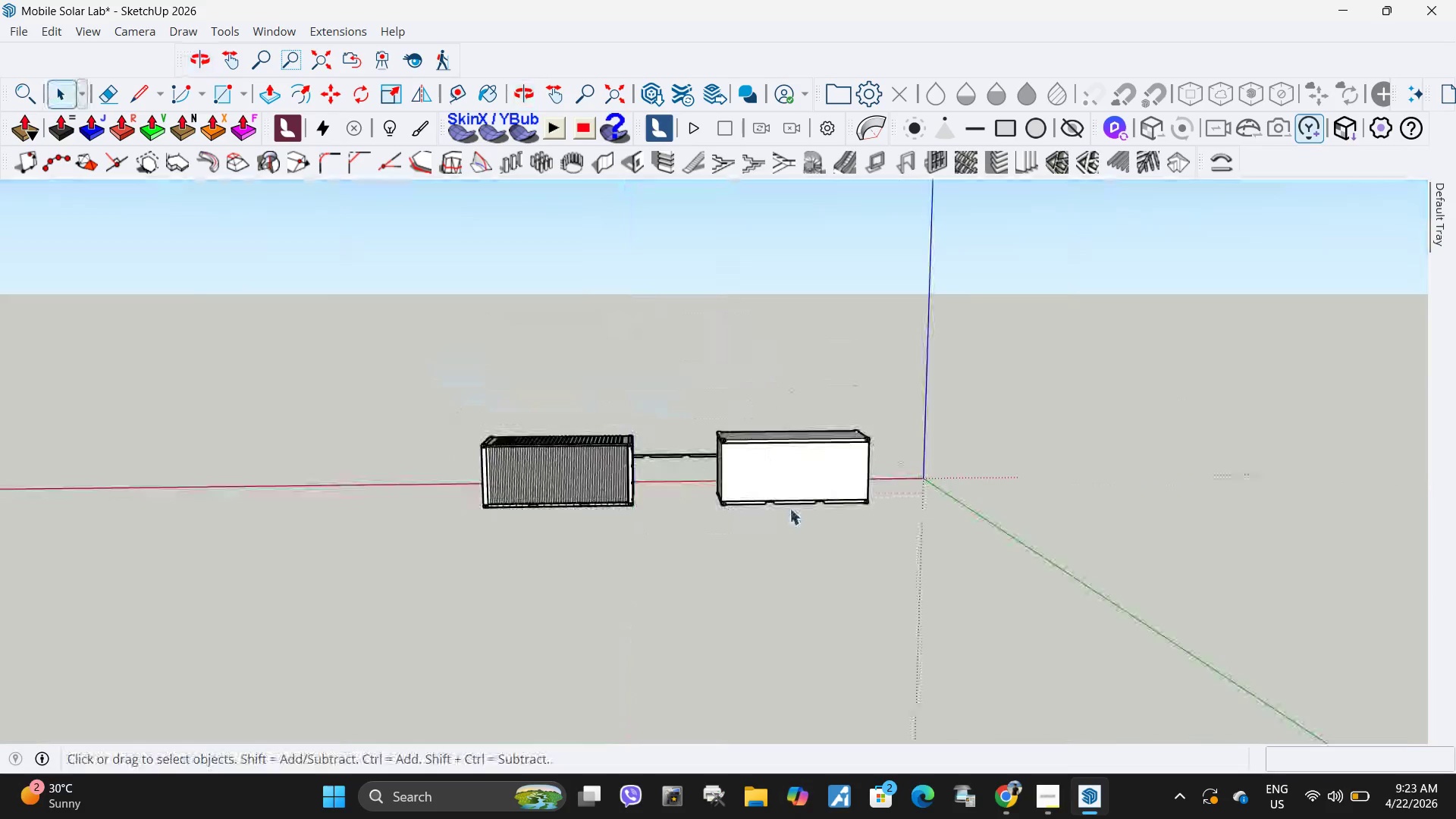 
key(Control+ControlLeft)
 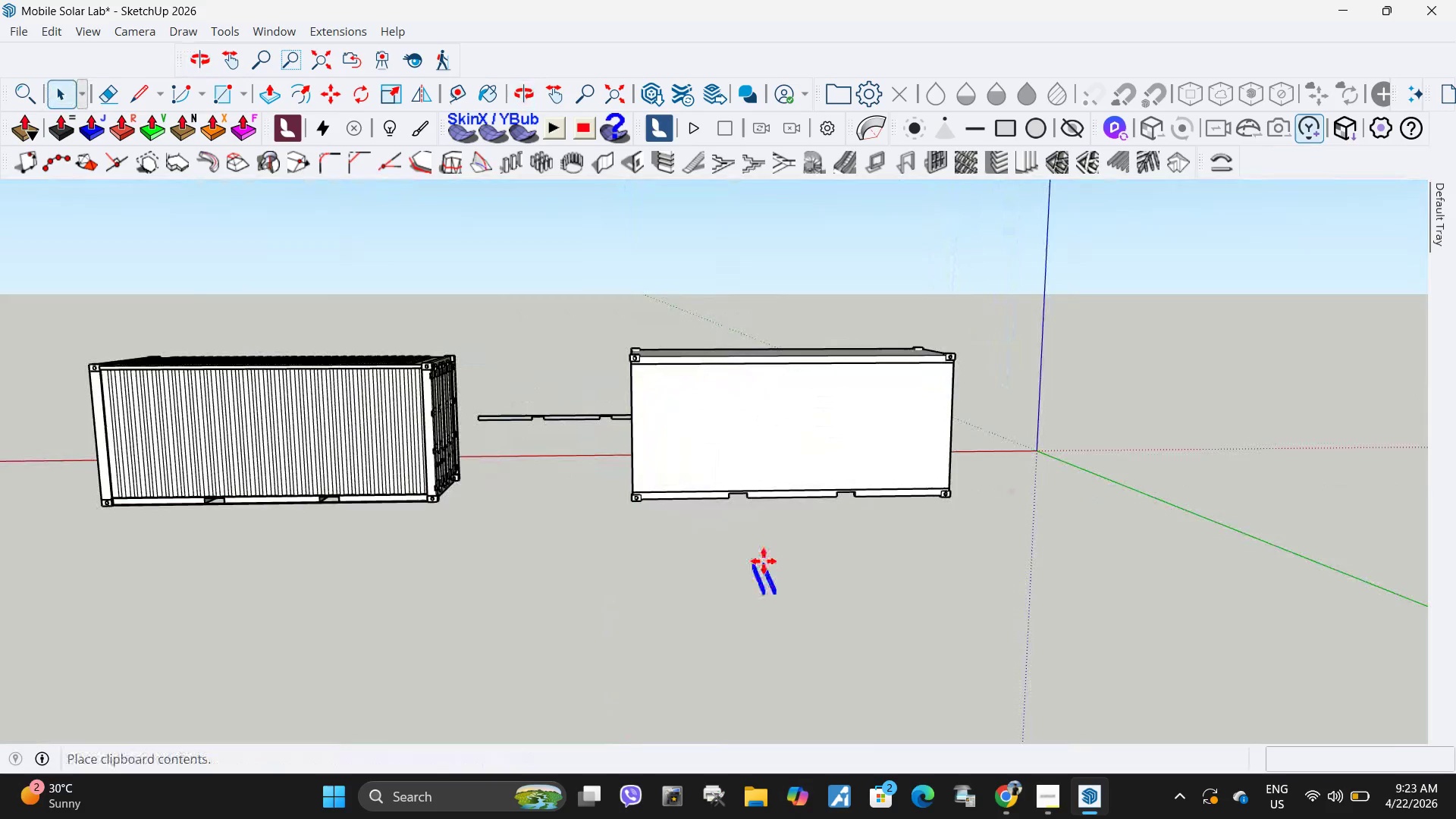 
key(Control+V)
 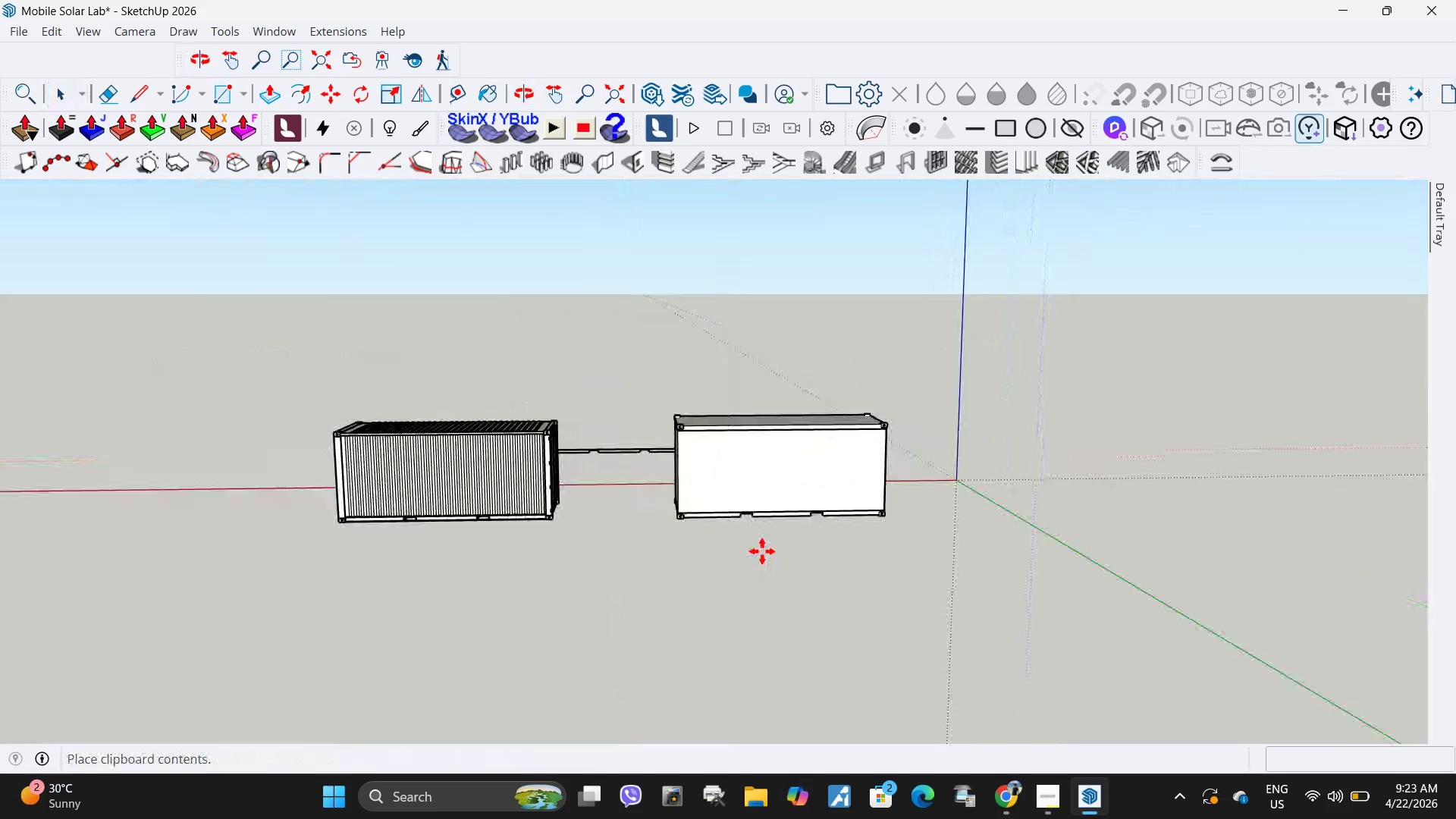 
scroll: coordinate [800, 514], scroll_direction: up, amount: 8.0
 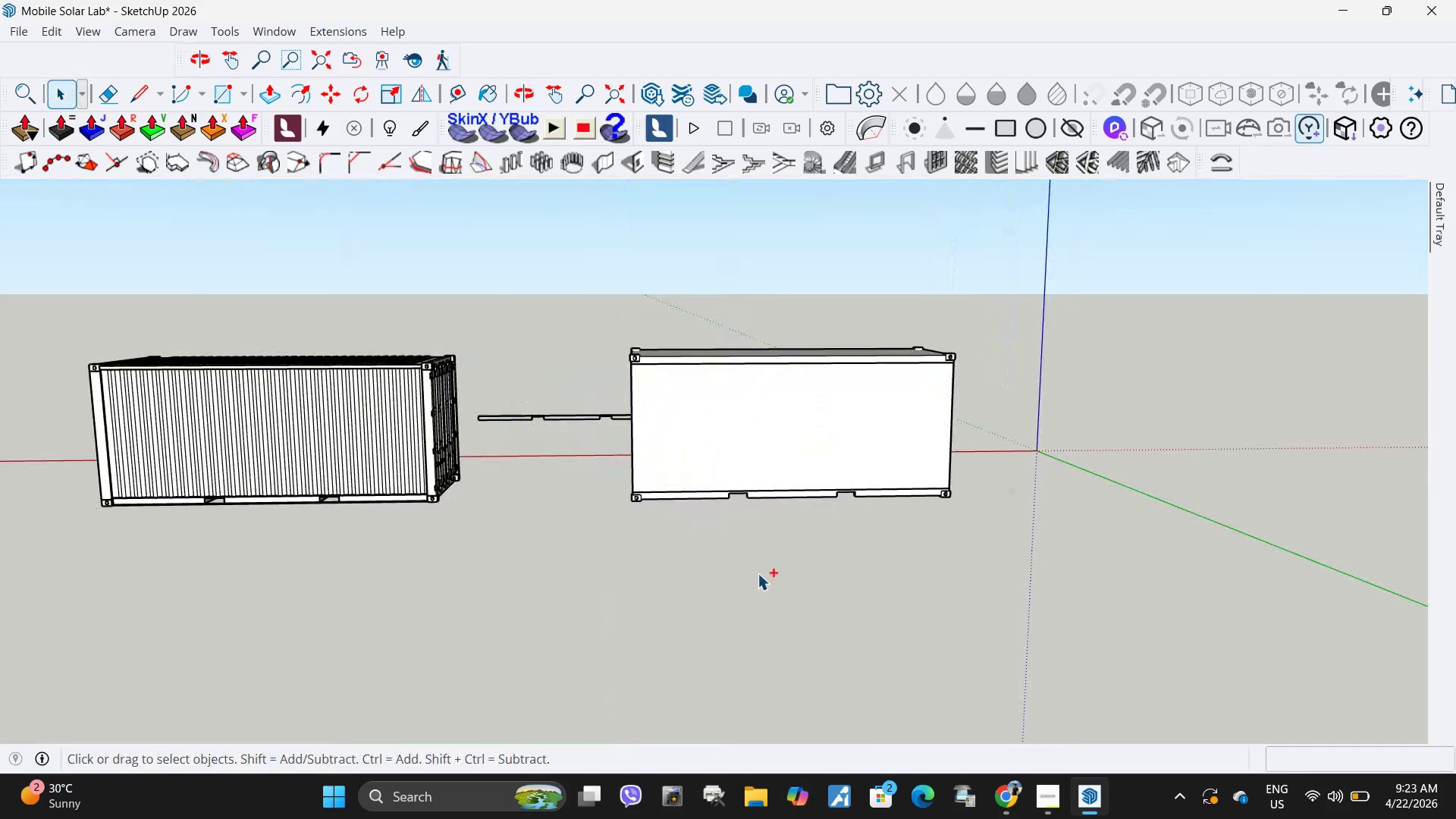 
scroll: coordinate [762, 551], scroll_direction: down, amount: 6.0
 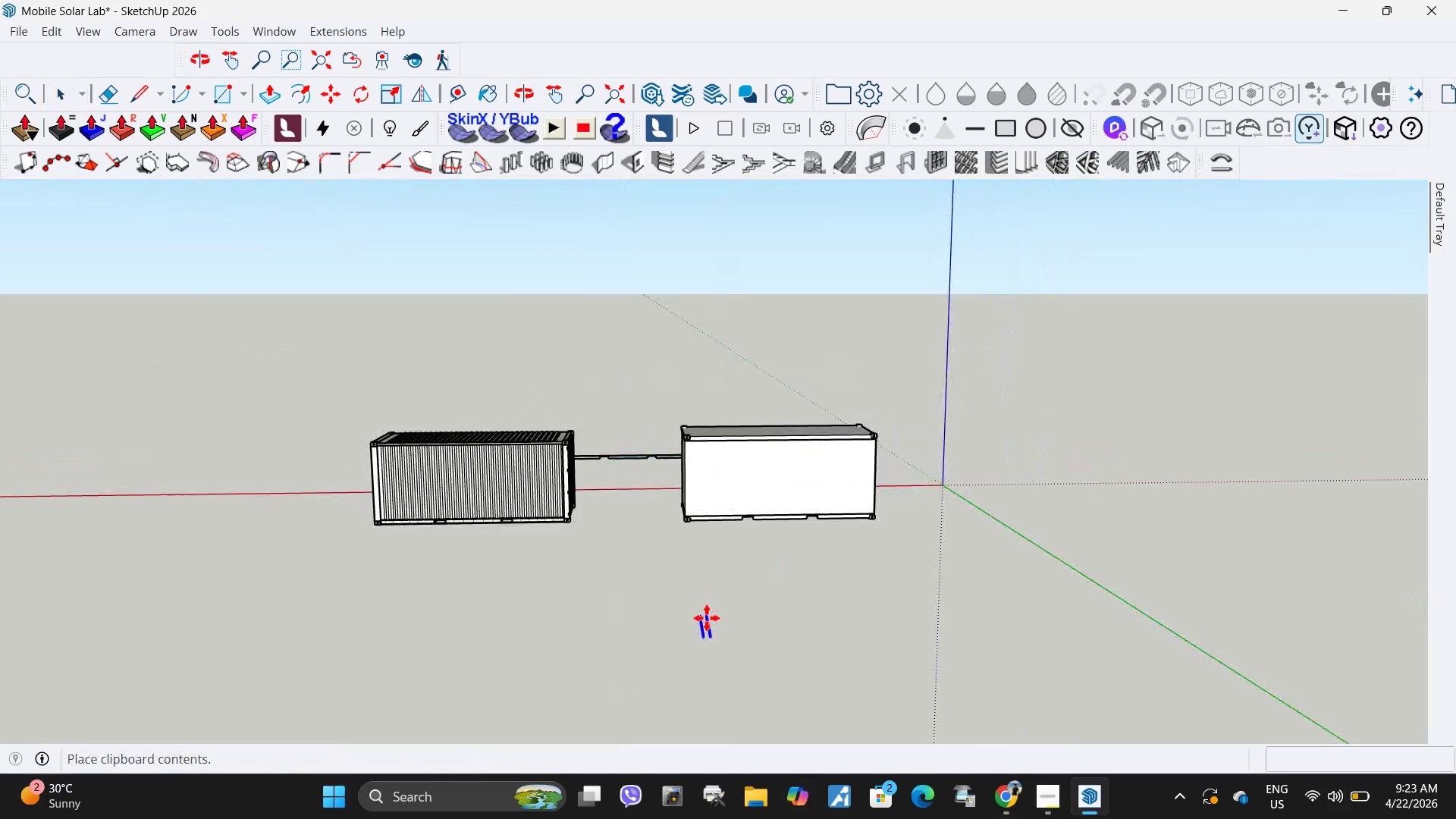 
left_click([707, 618])
 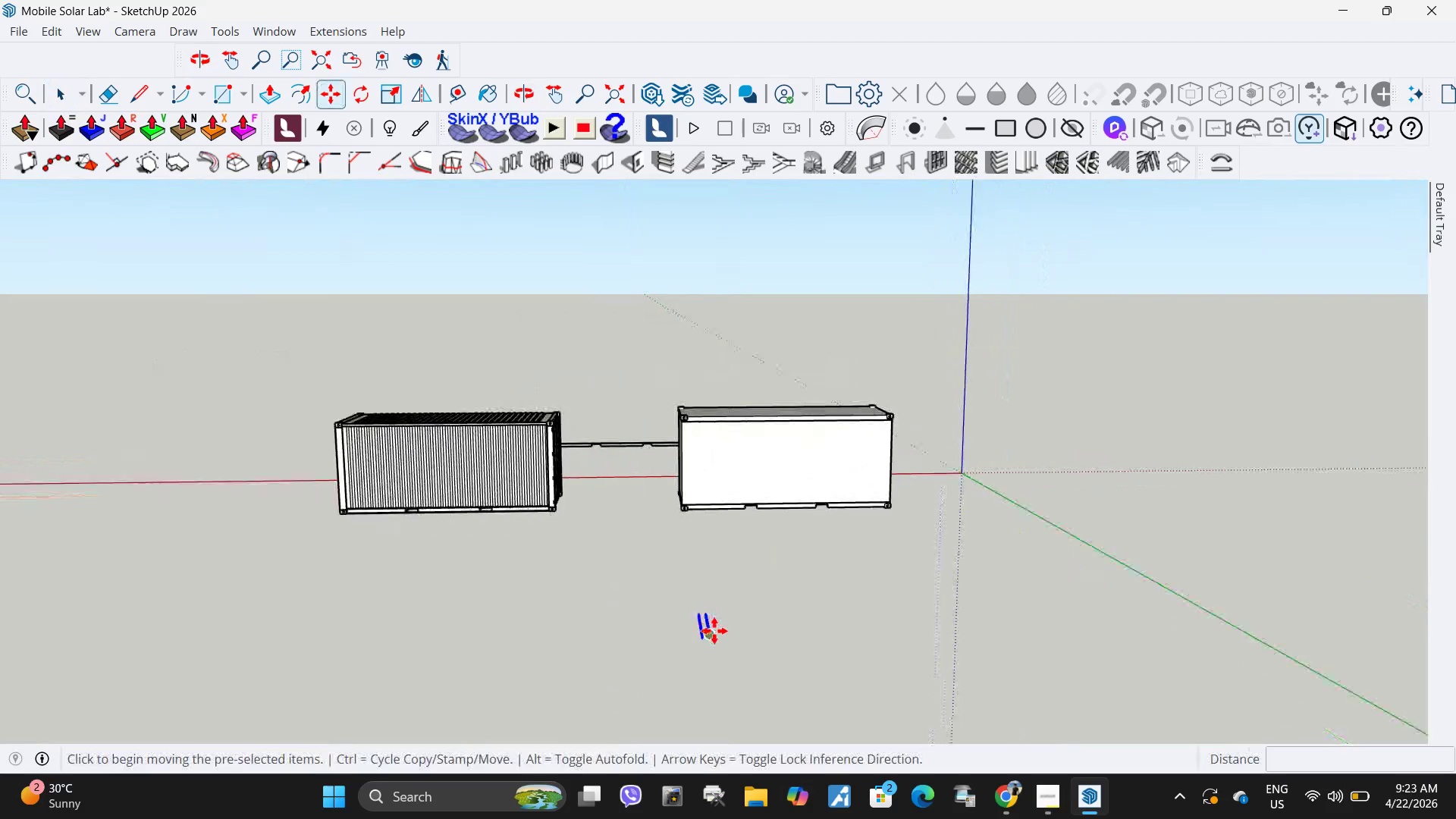 
key(Space)
 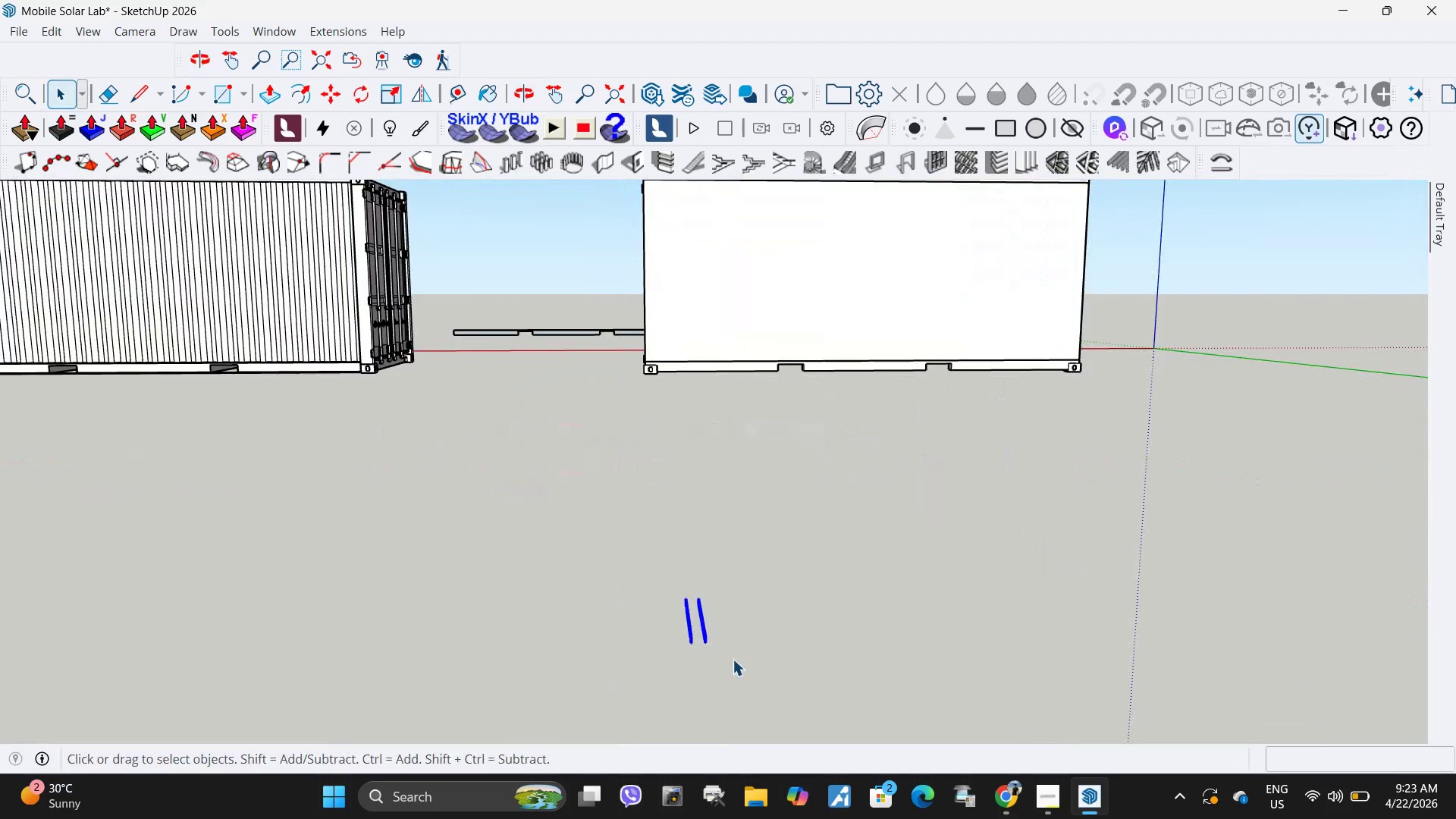 
scroll: coordinate [714, 637], scroll_direction: up, amount: 10.0
 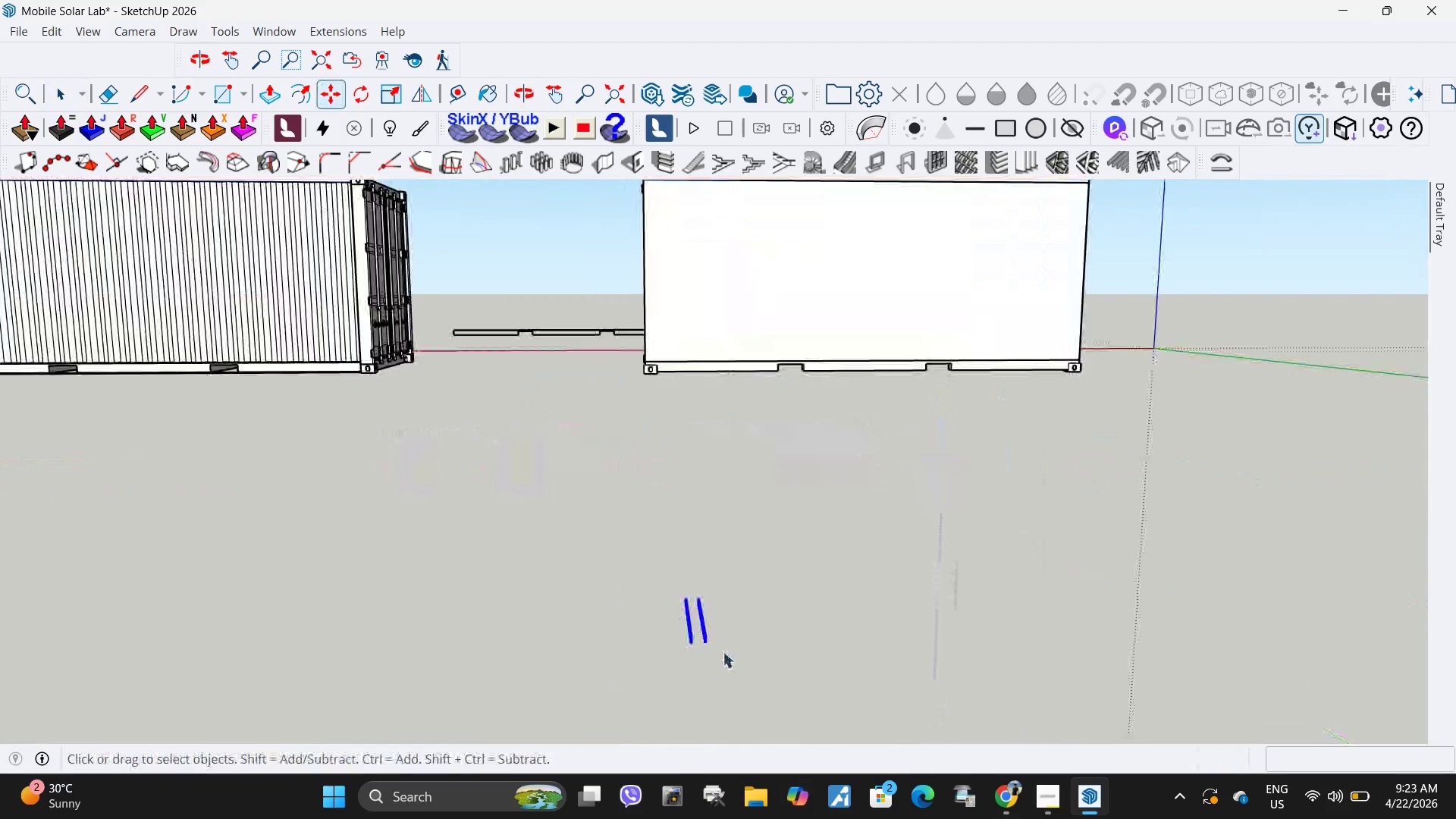 
left_click_drag(start_coordinate=[732, 659], to_coordinate=[630, 560])
 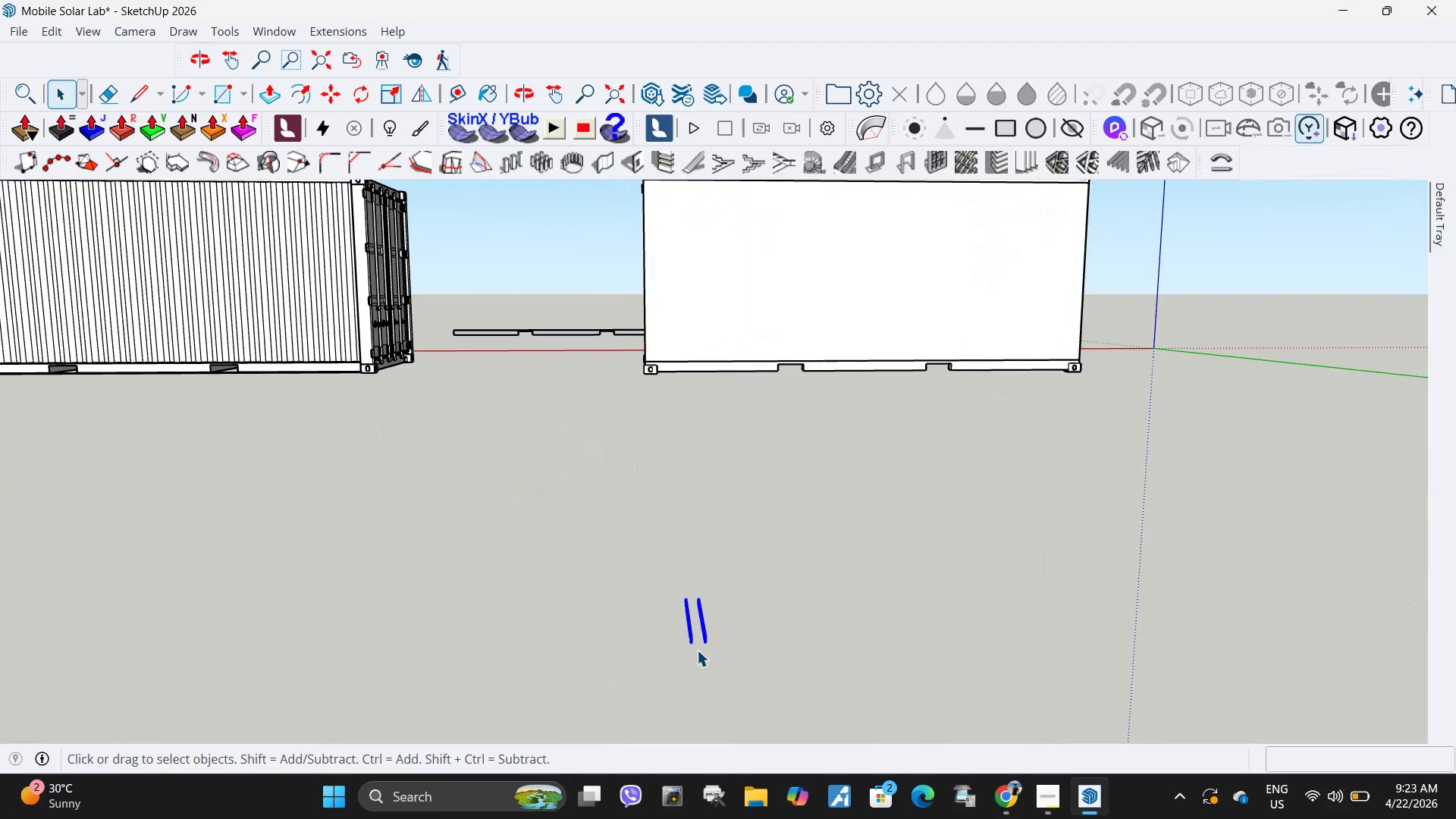 
scroll: coordinate [688, 627], scroll_direction: up, amount: 8.0
 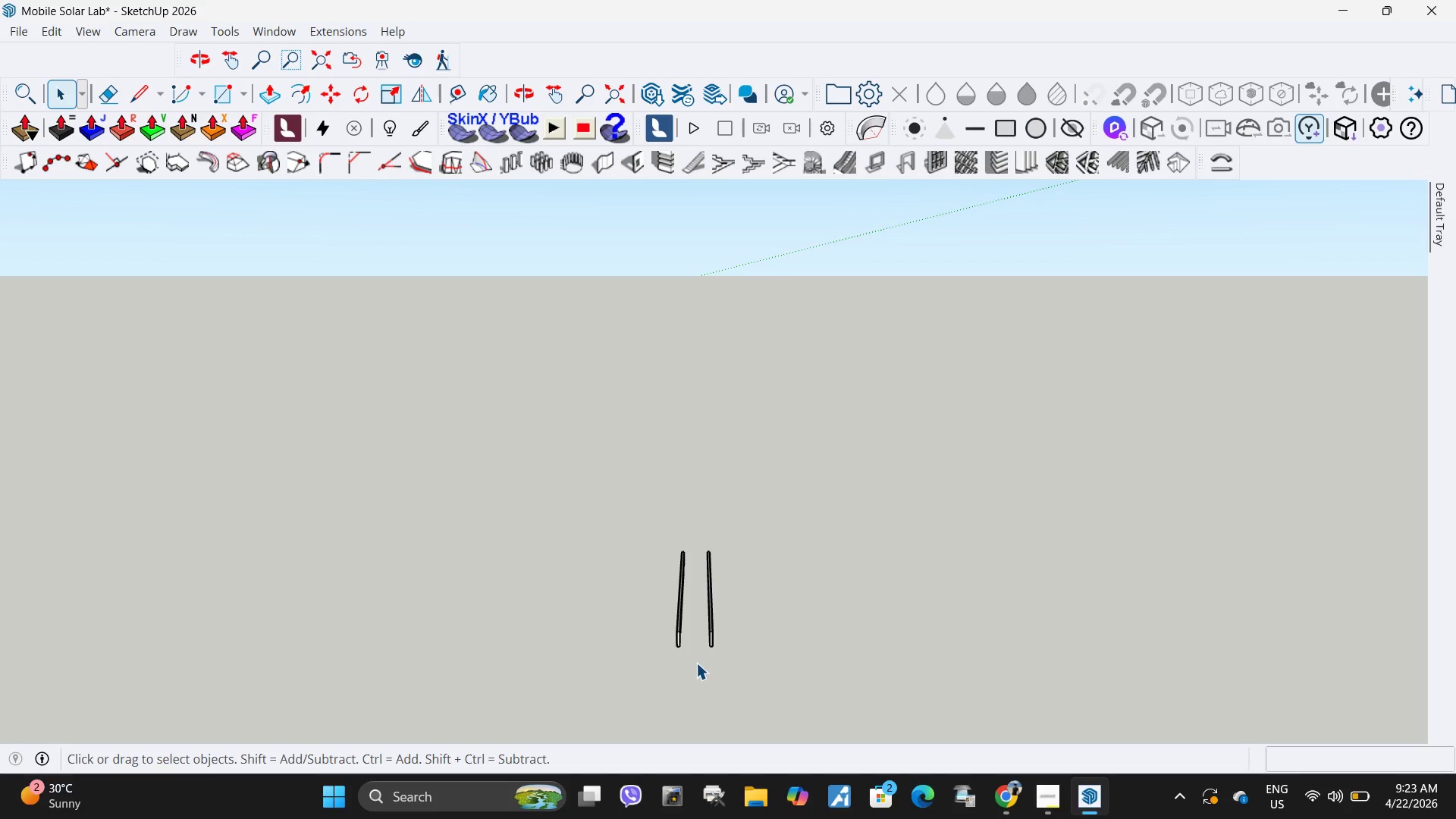 
left_click_drag(start_coordinate=[696, 663], to_coordinate=[598, 450])
 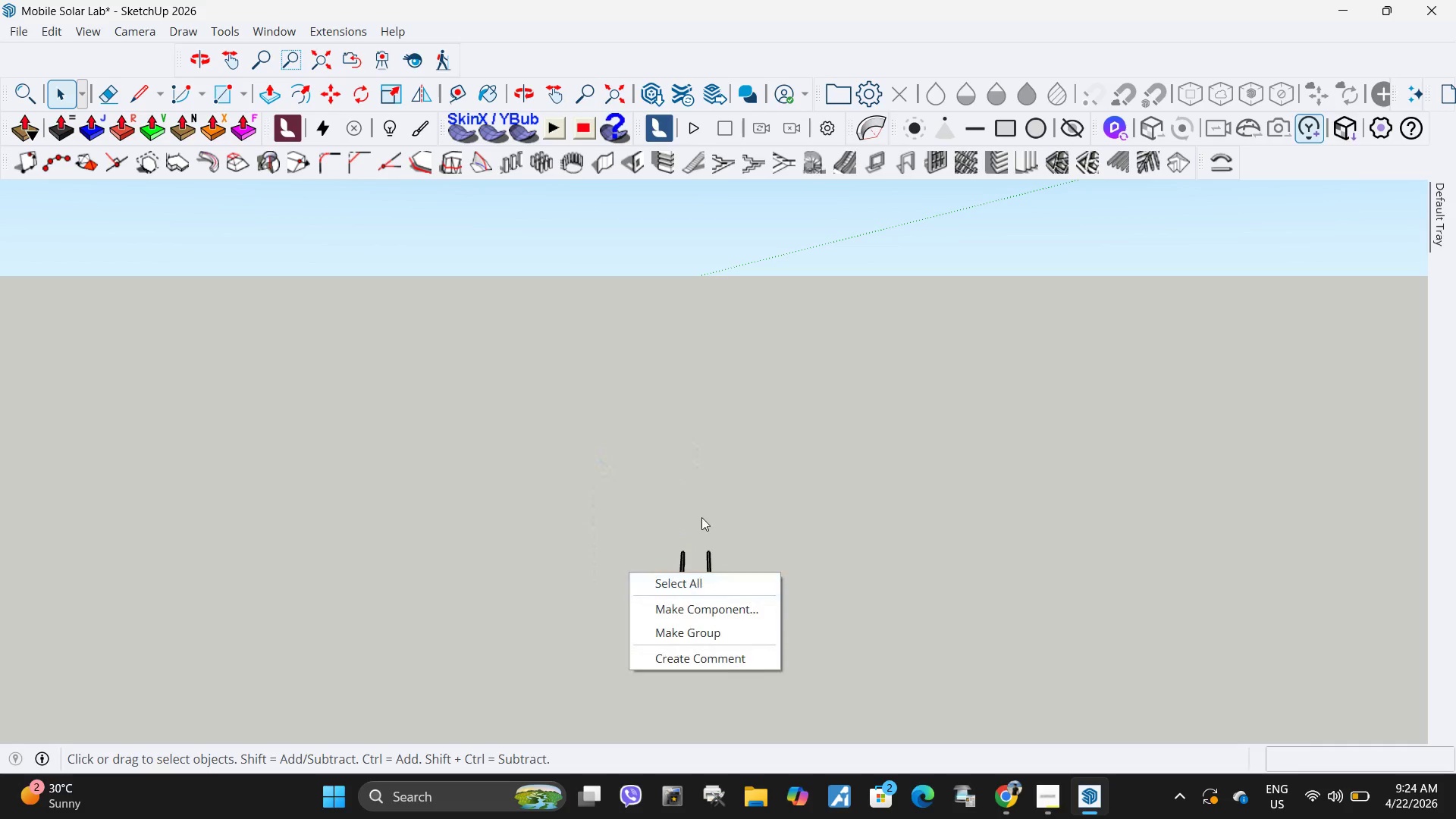 
left_click([714, 488])
 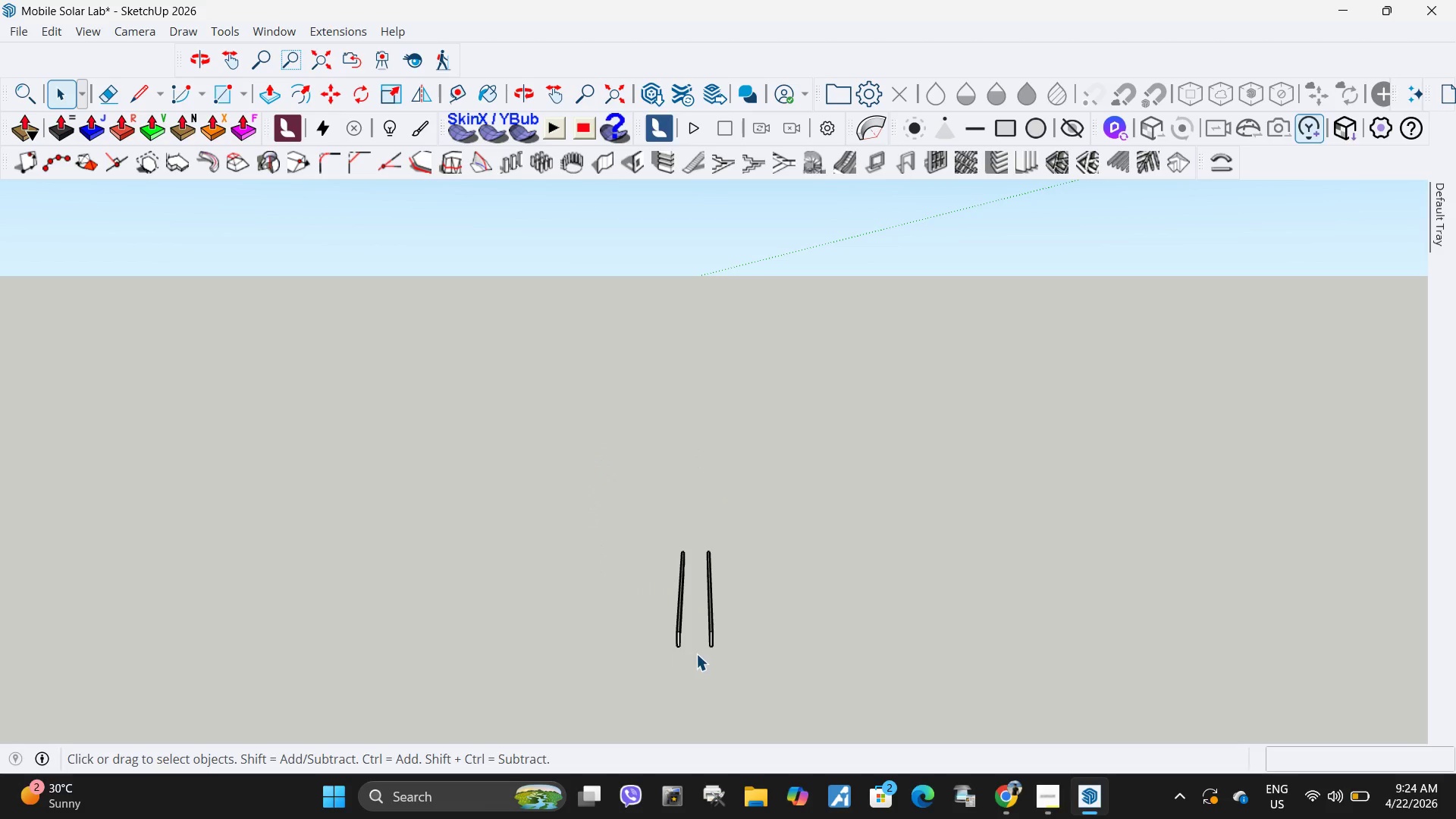 
left_click_drag(start_coordinate=[696, 654], to_coordinate=[639, 522])
 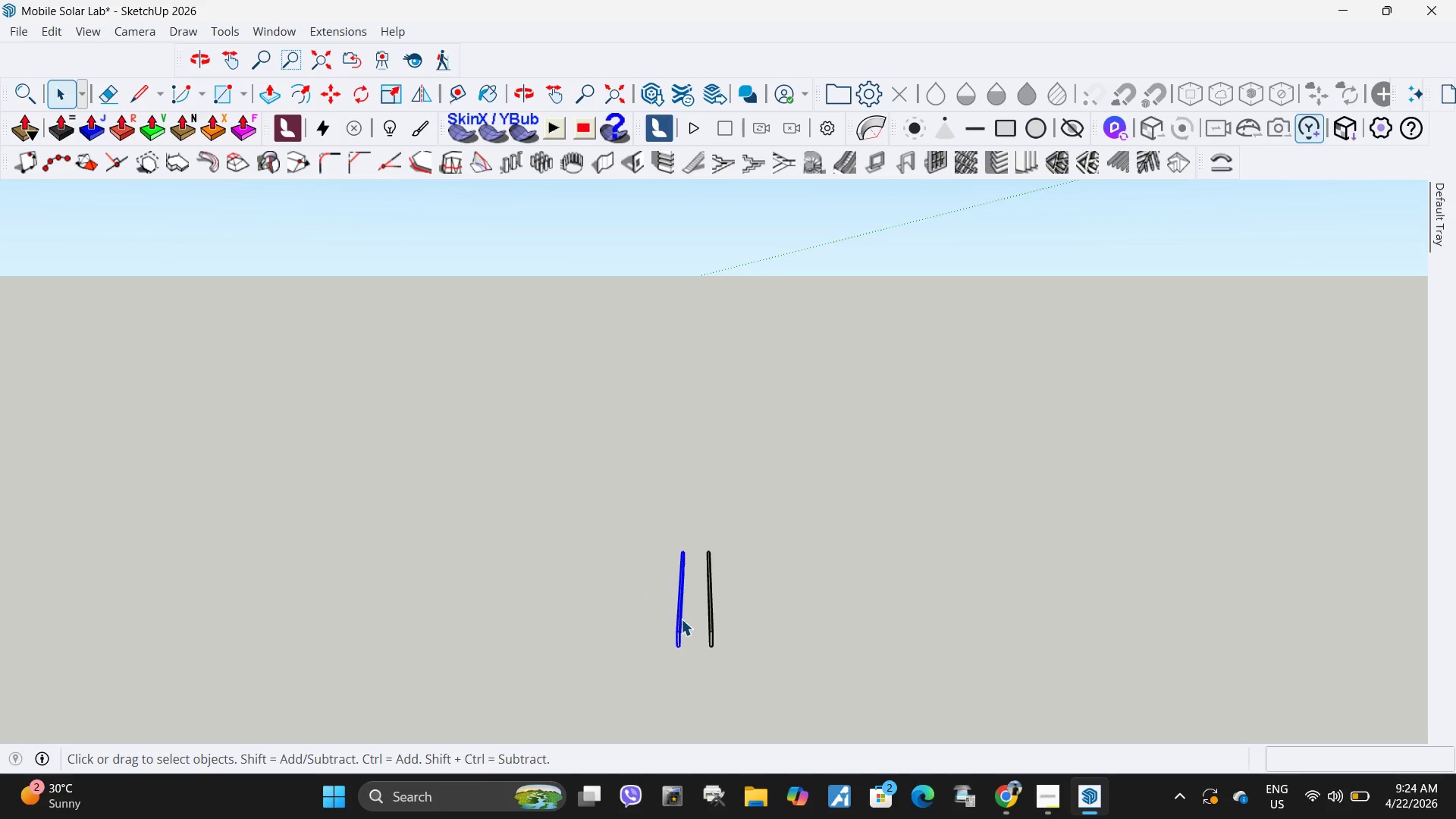 
right_click([681, 619])
 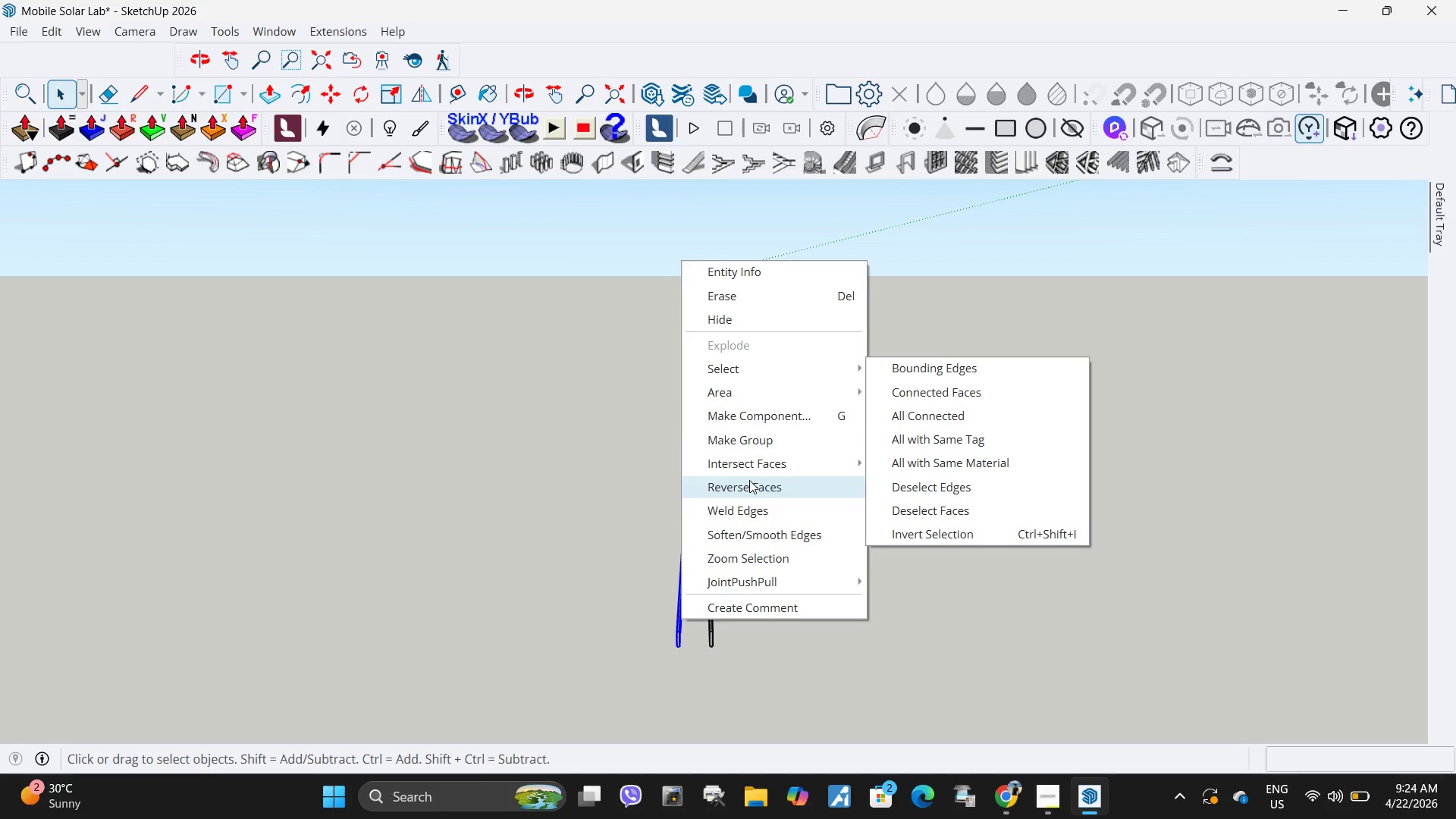 
left_click([756, 438])
 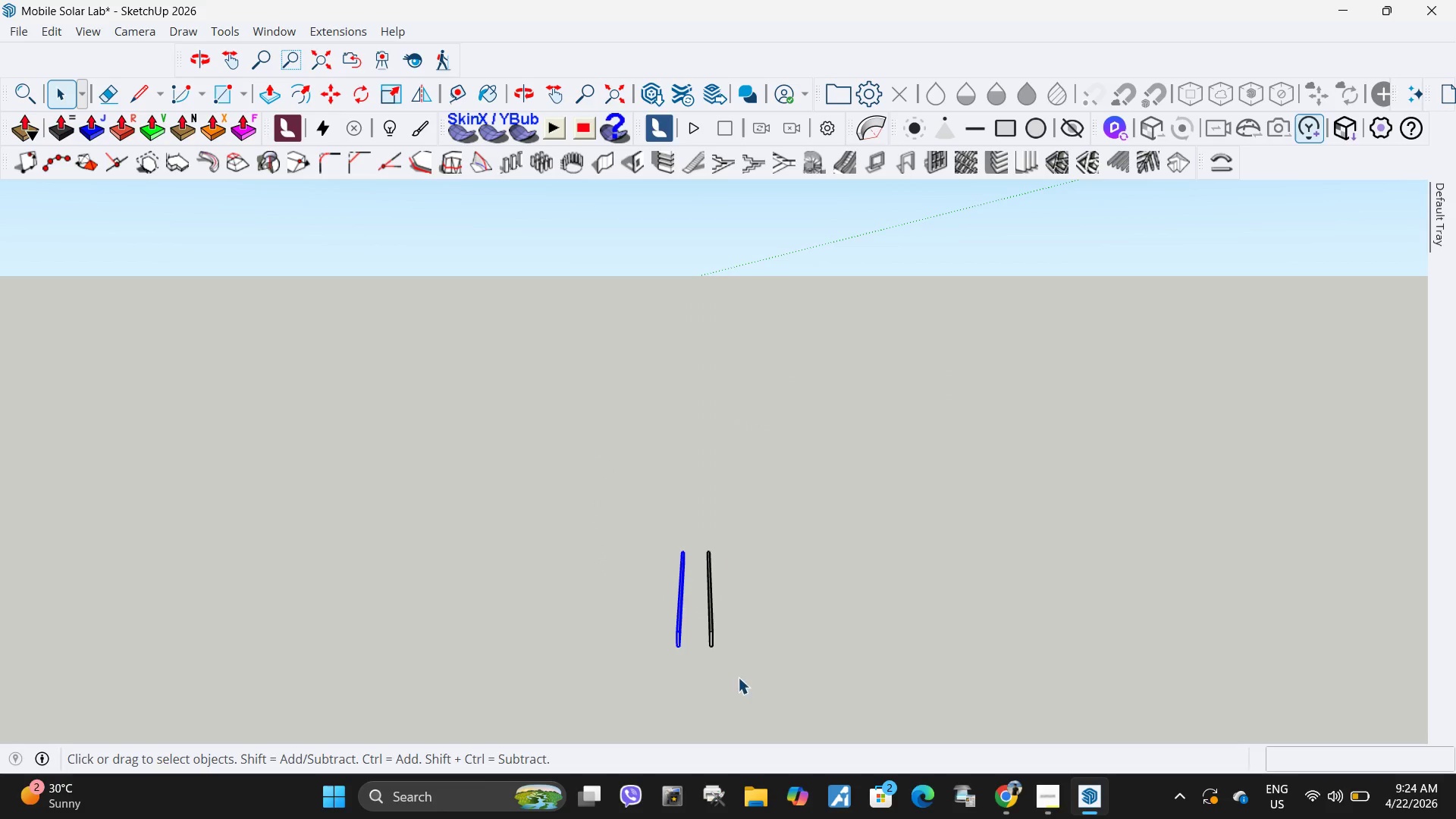 
left_click_drag(start_coordinate=[738, 677], to_coordinate=[701, 507])
 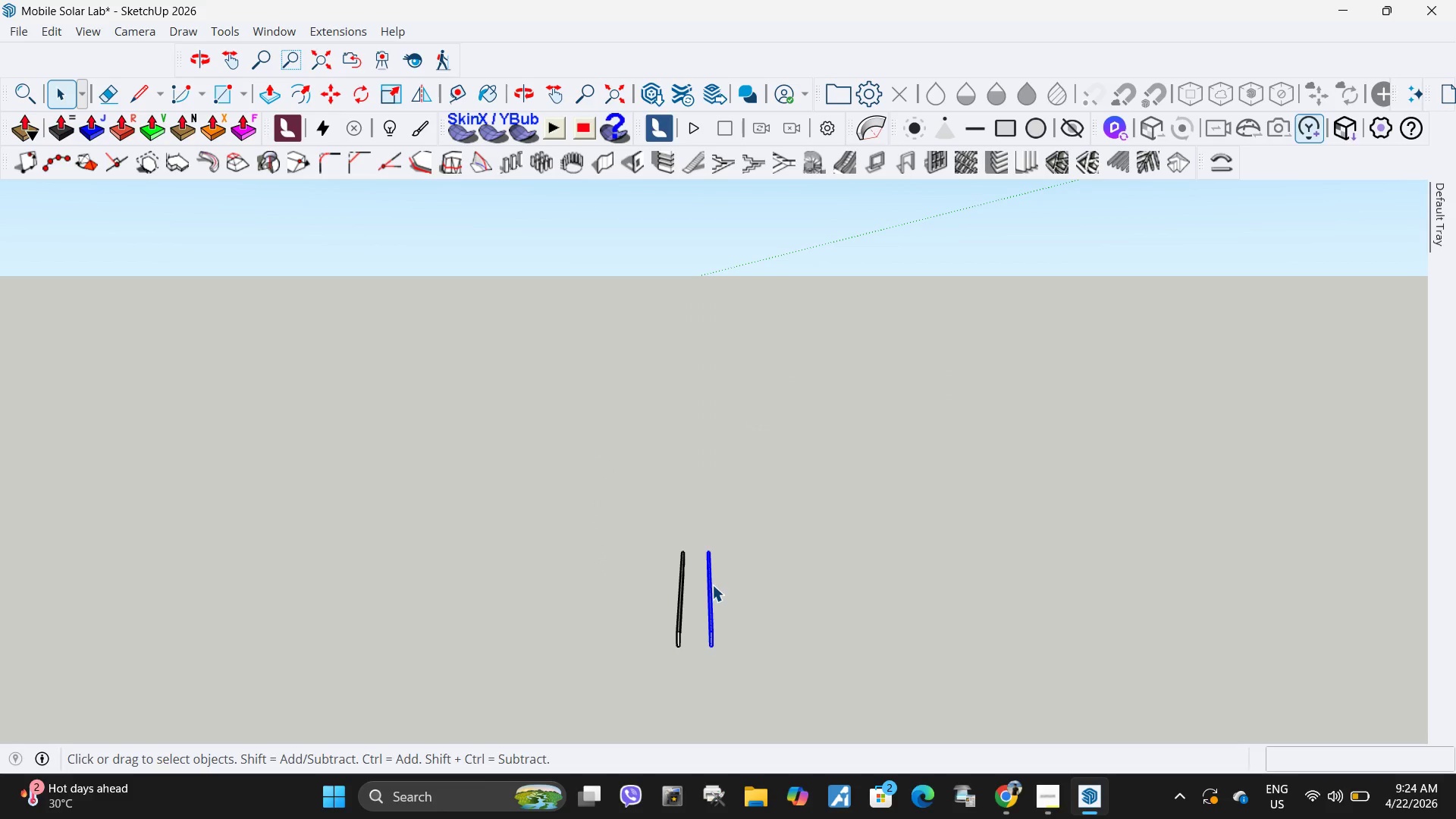 
right_click([711, 585])
 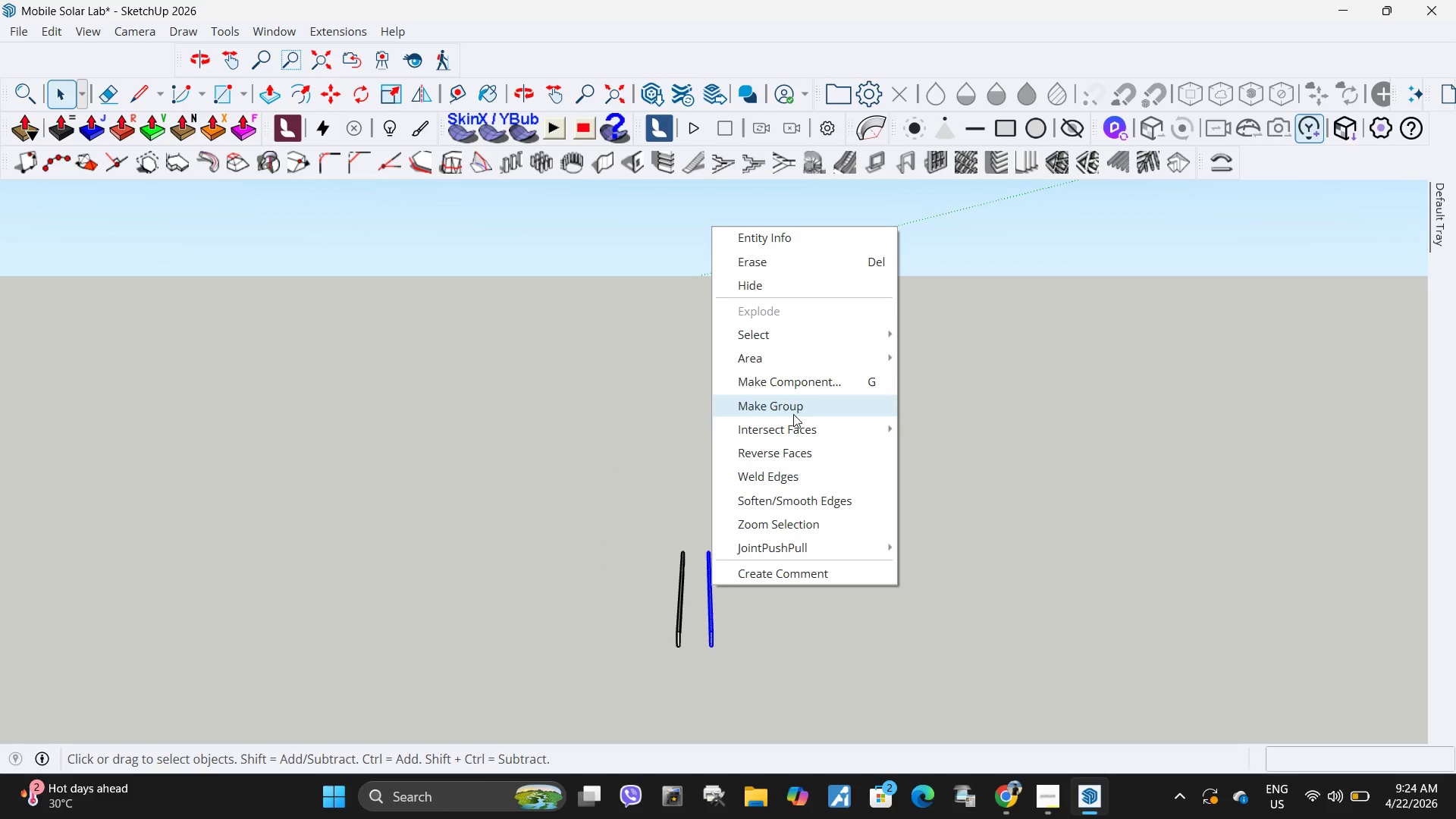 
left_click([793, 410])
 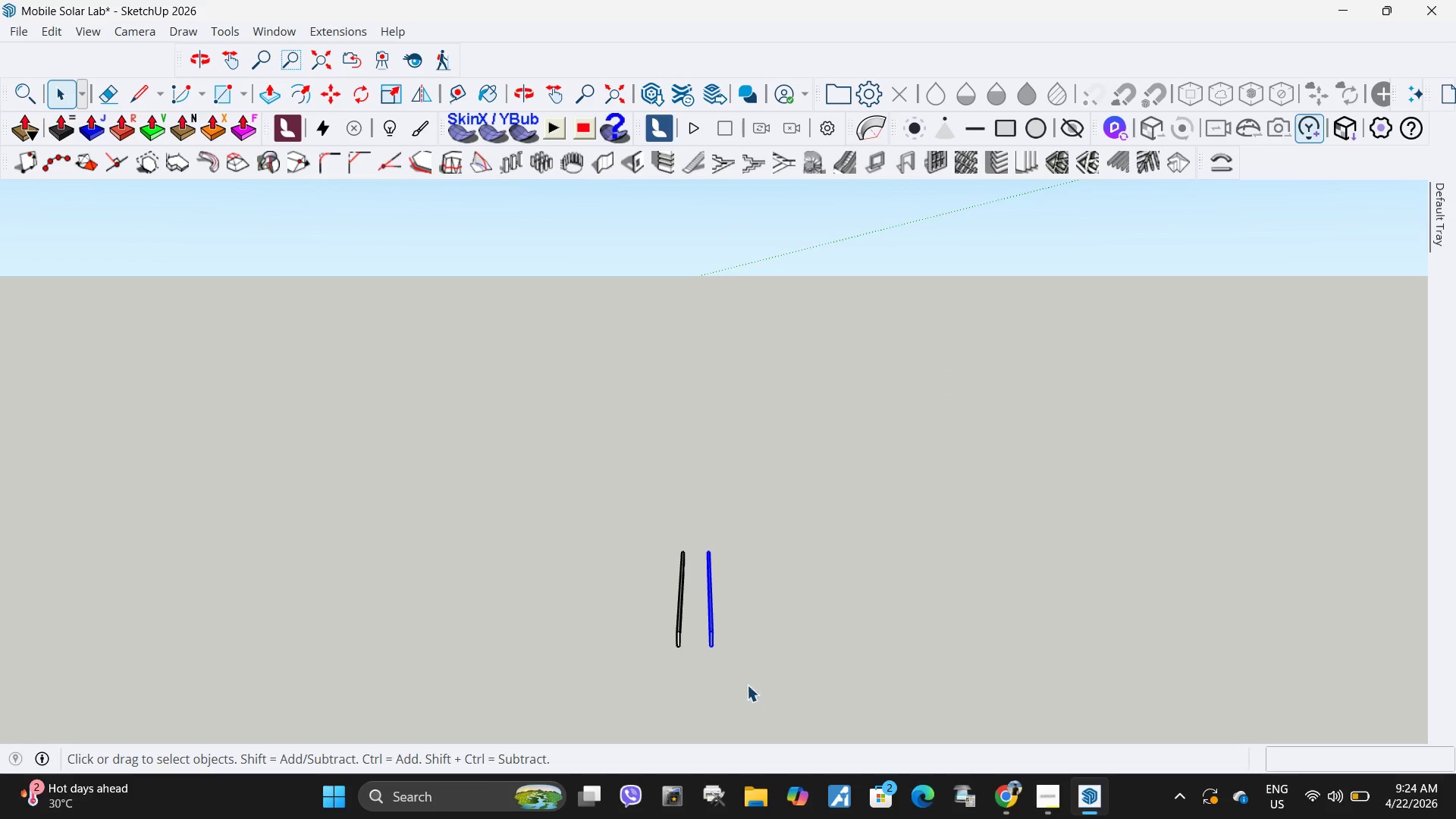 
left_click_drag(start_coordinate=[747, 685], to_coordinate=[568, 470])
 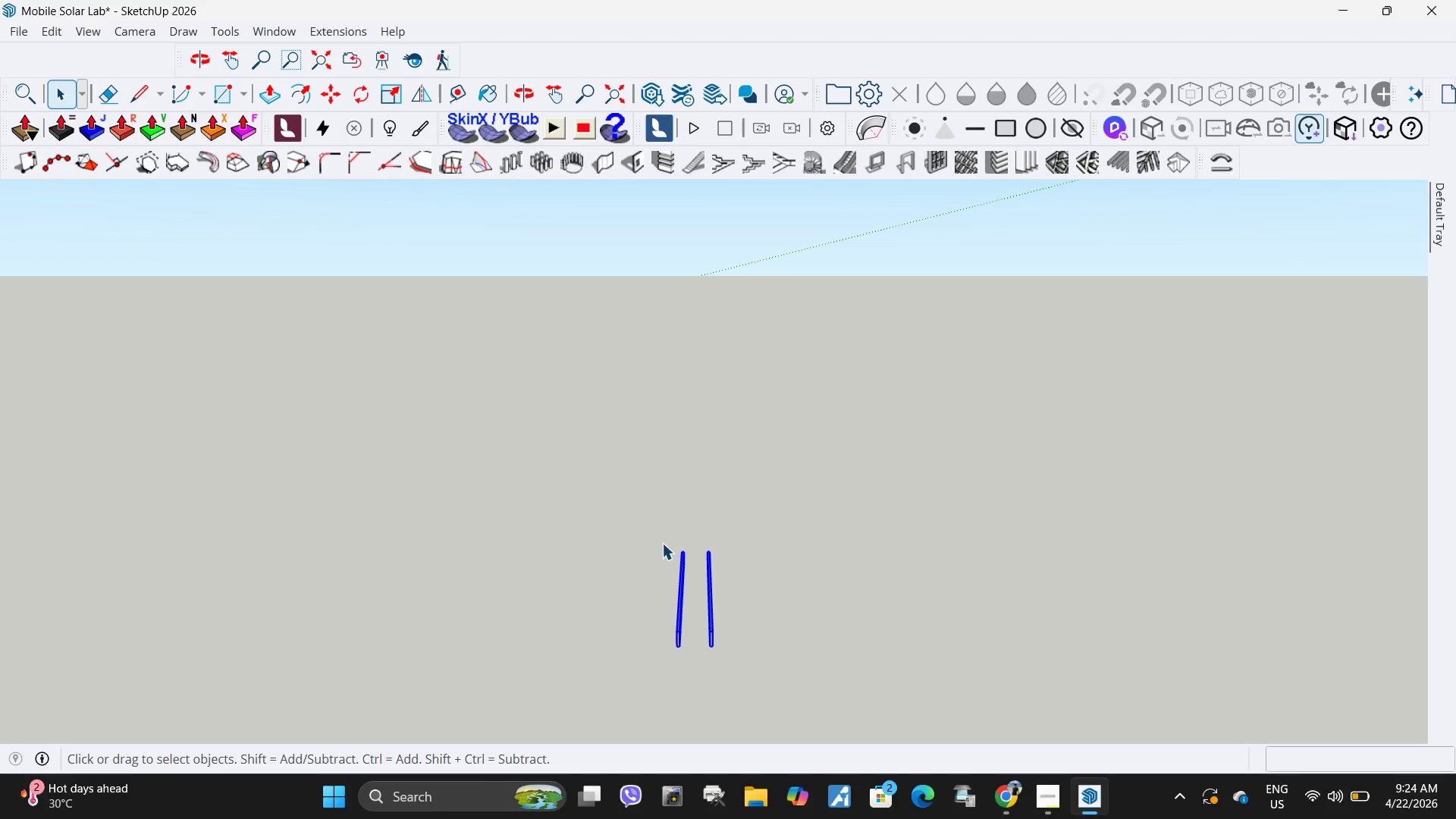 
key(Control+C)
 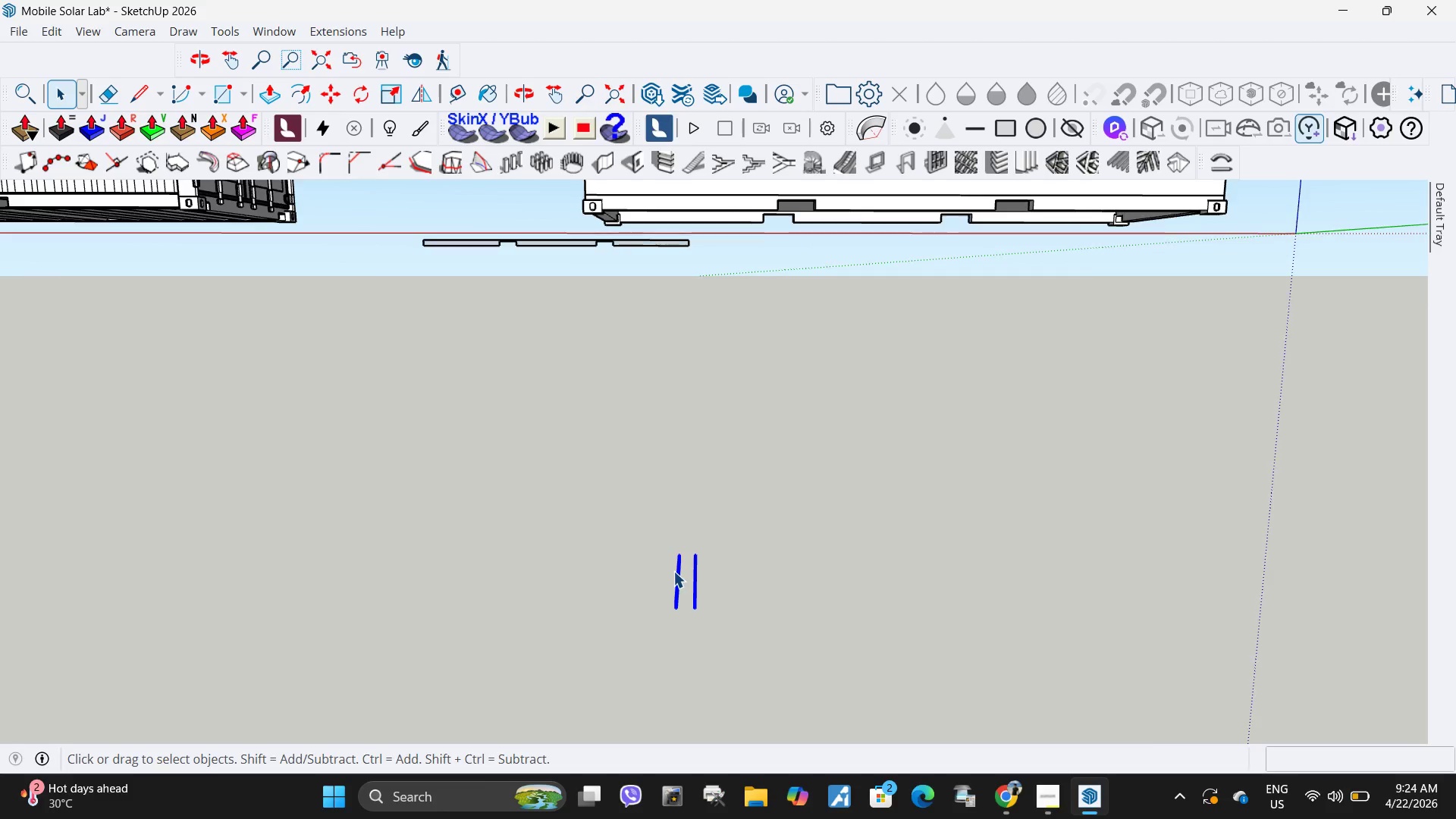 
double_click([669, 442])
 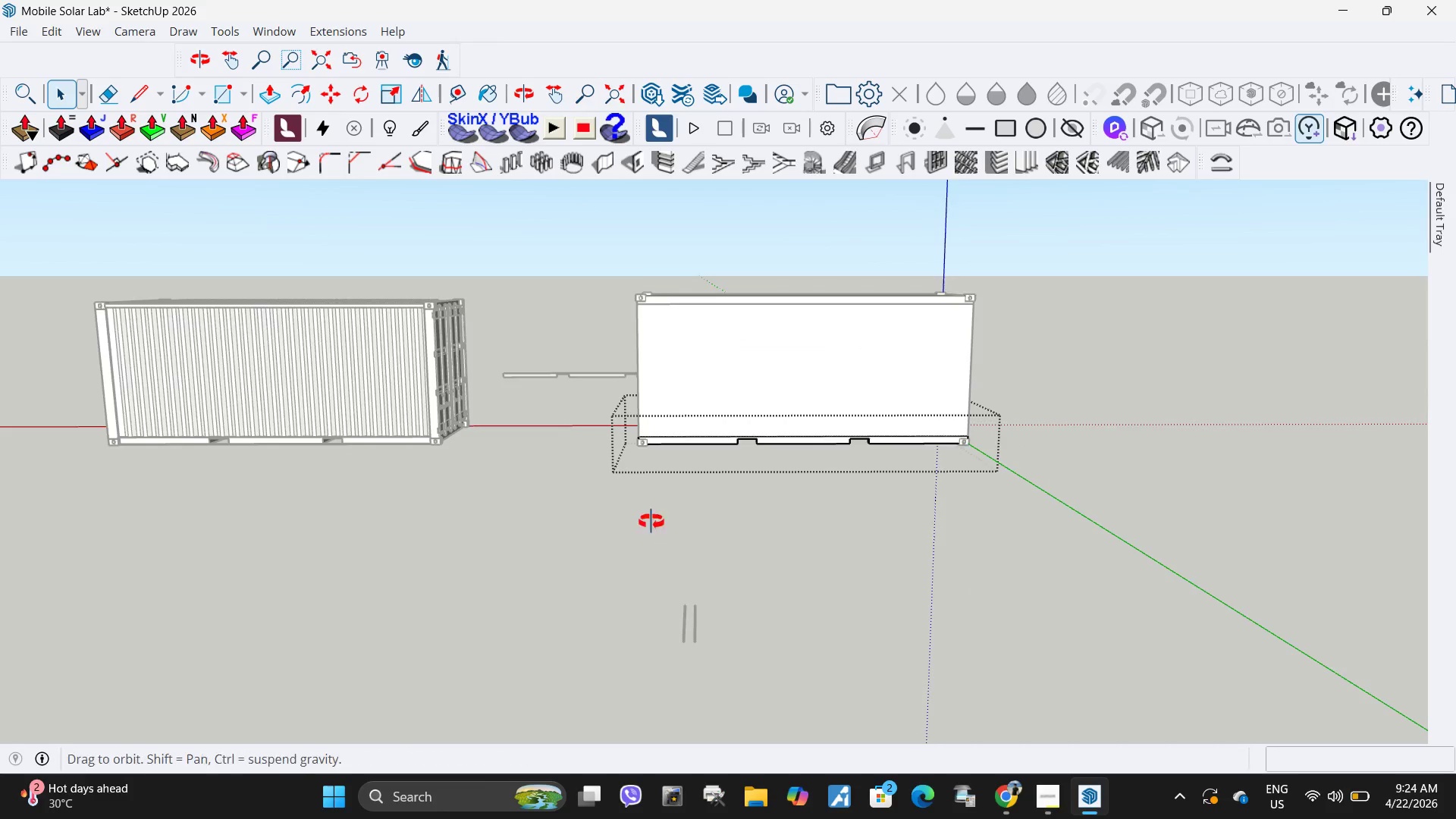 
scroll: coordinate [655, 446], scroll_direction: down, amount: 10.0
 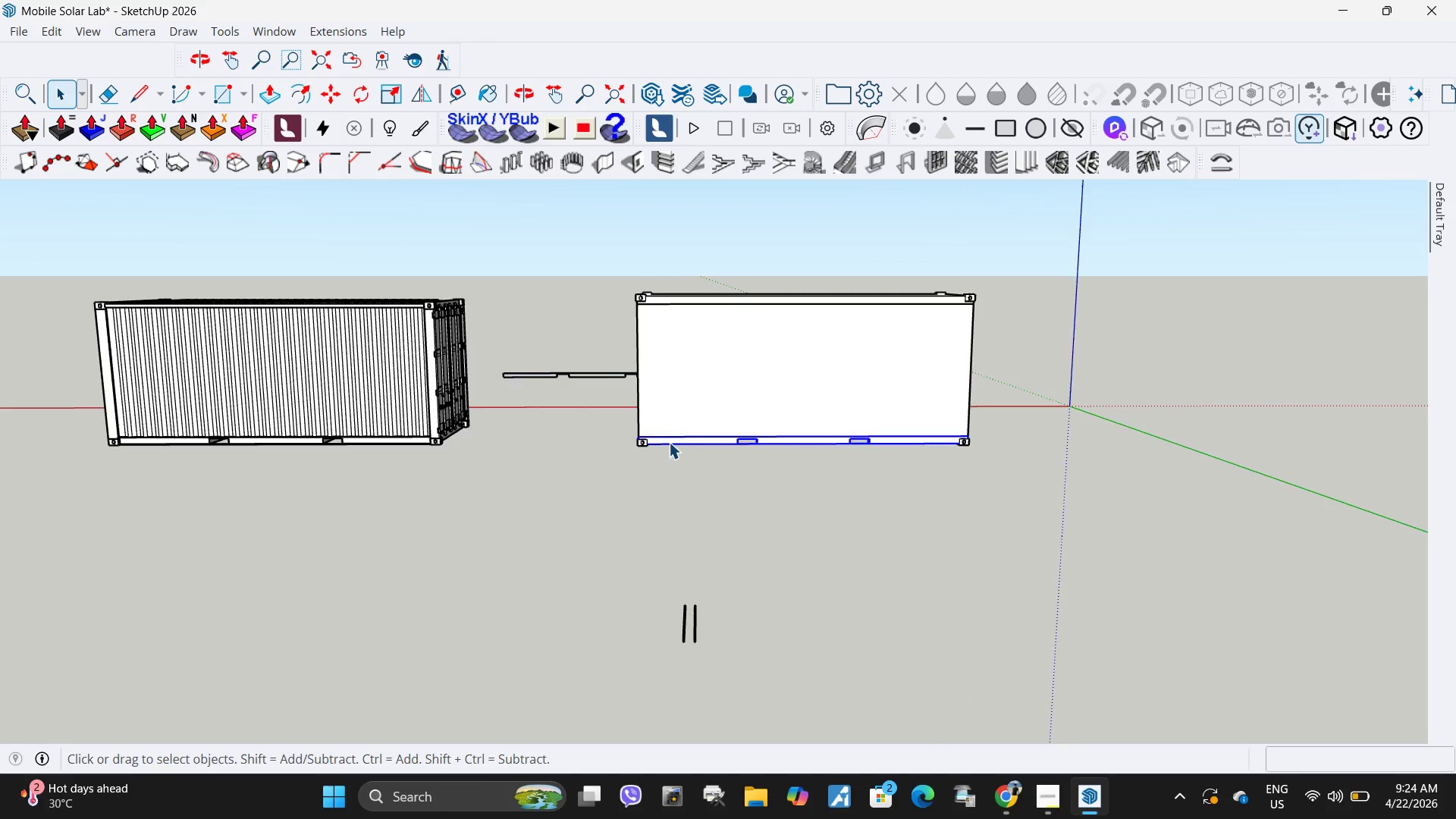 
key(Control+ControlLeft)
 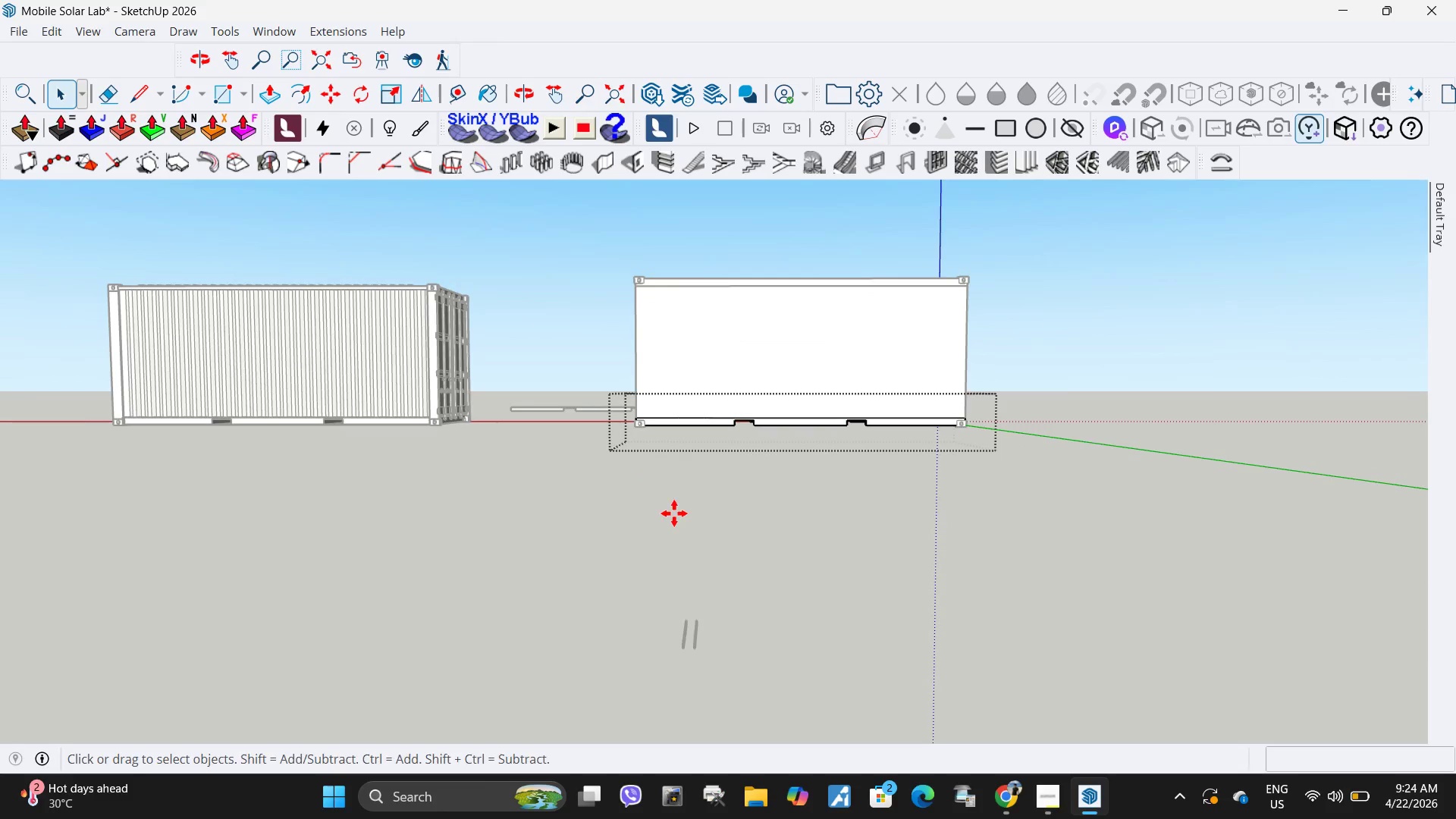 
left_click_drag(start_coordinate=[651, 491], to_coordinate=[688, 526])
 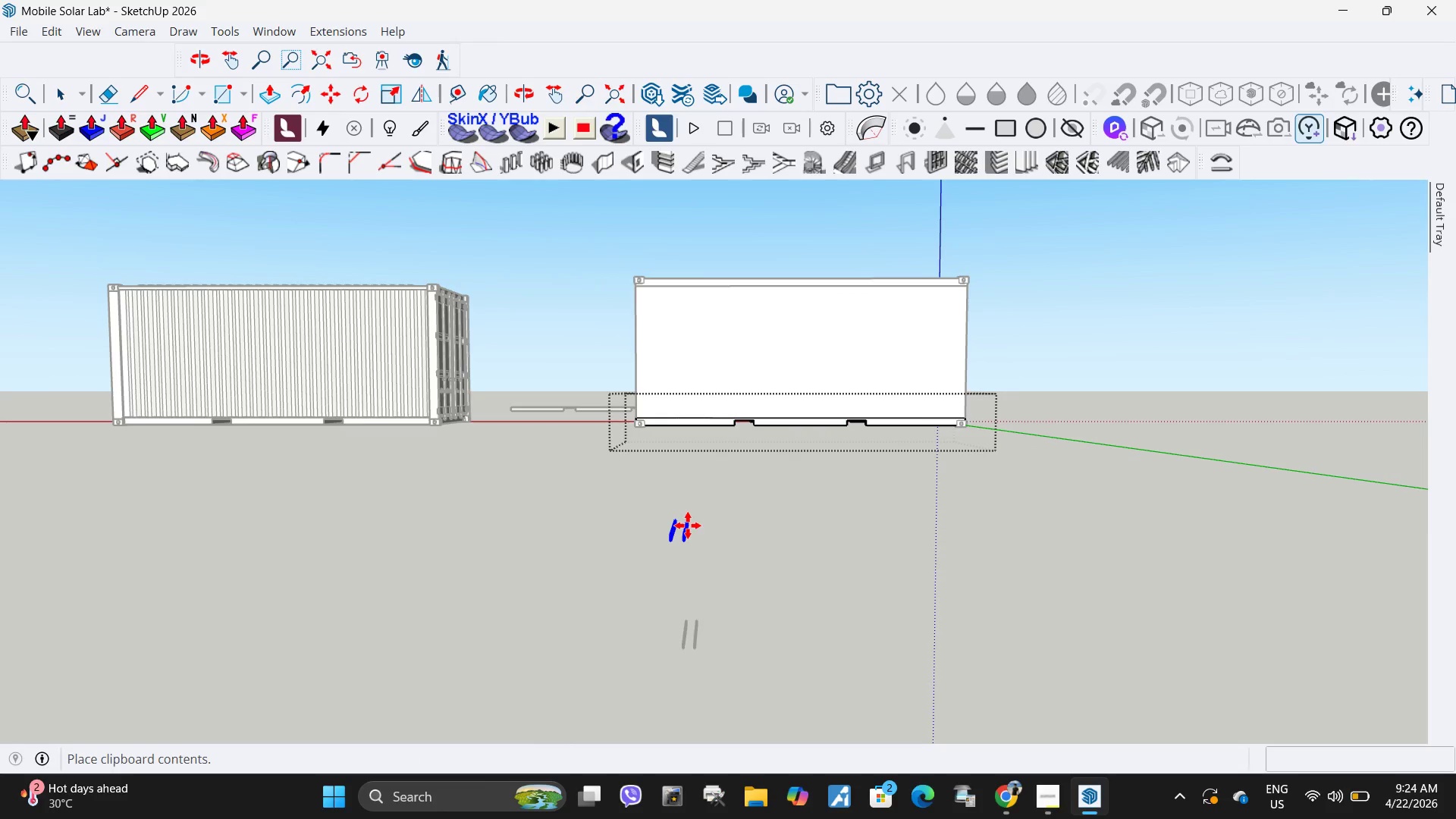 
key(Control+V)
 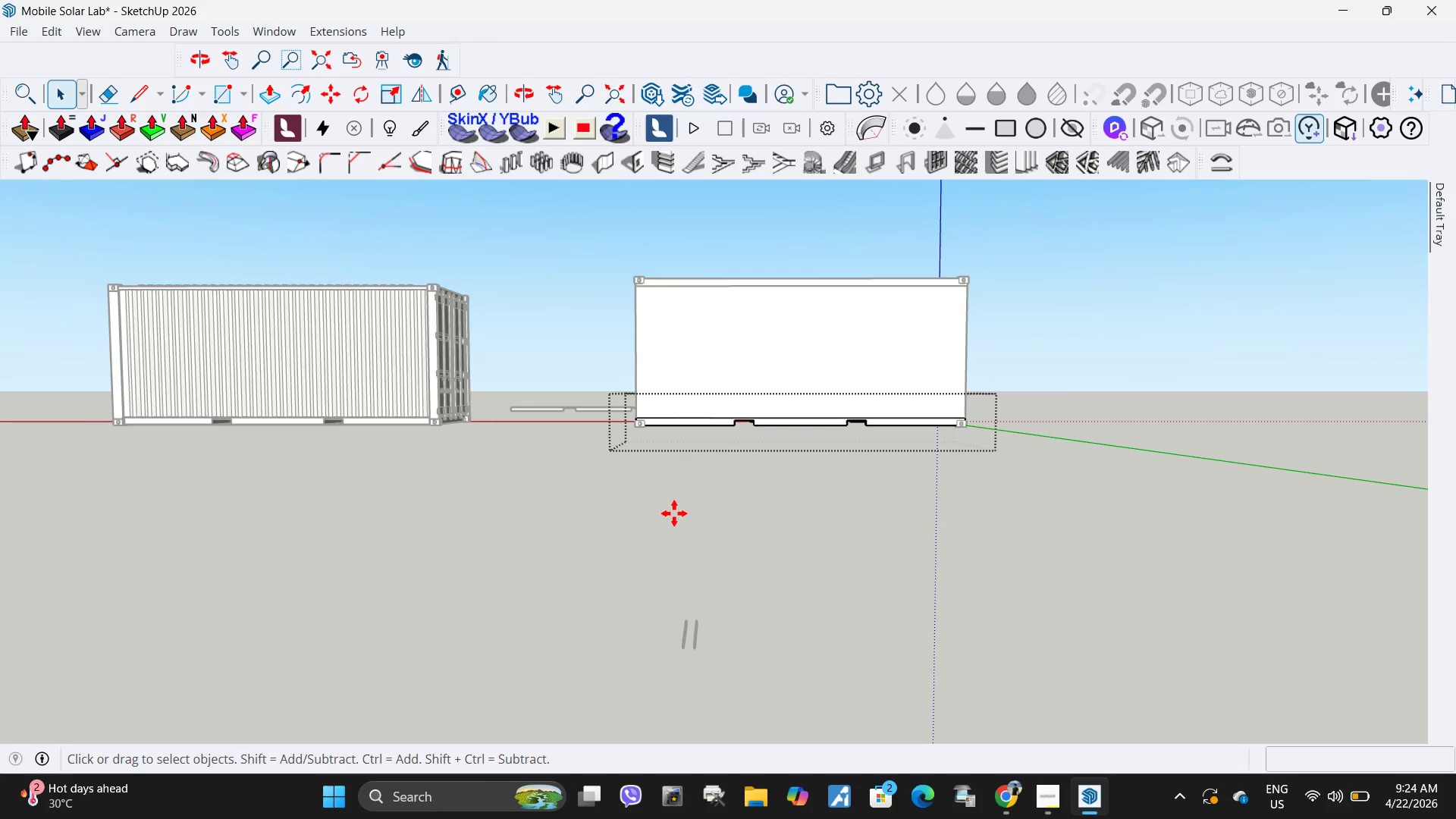 
double_click([688, 526])
 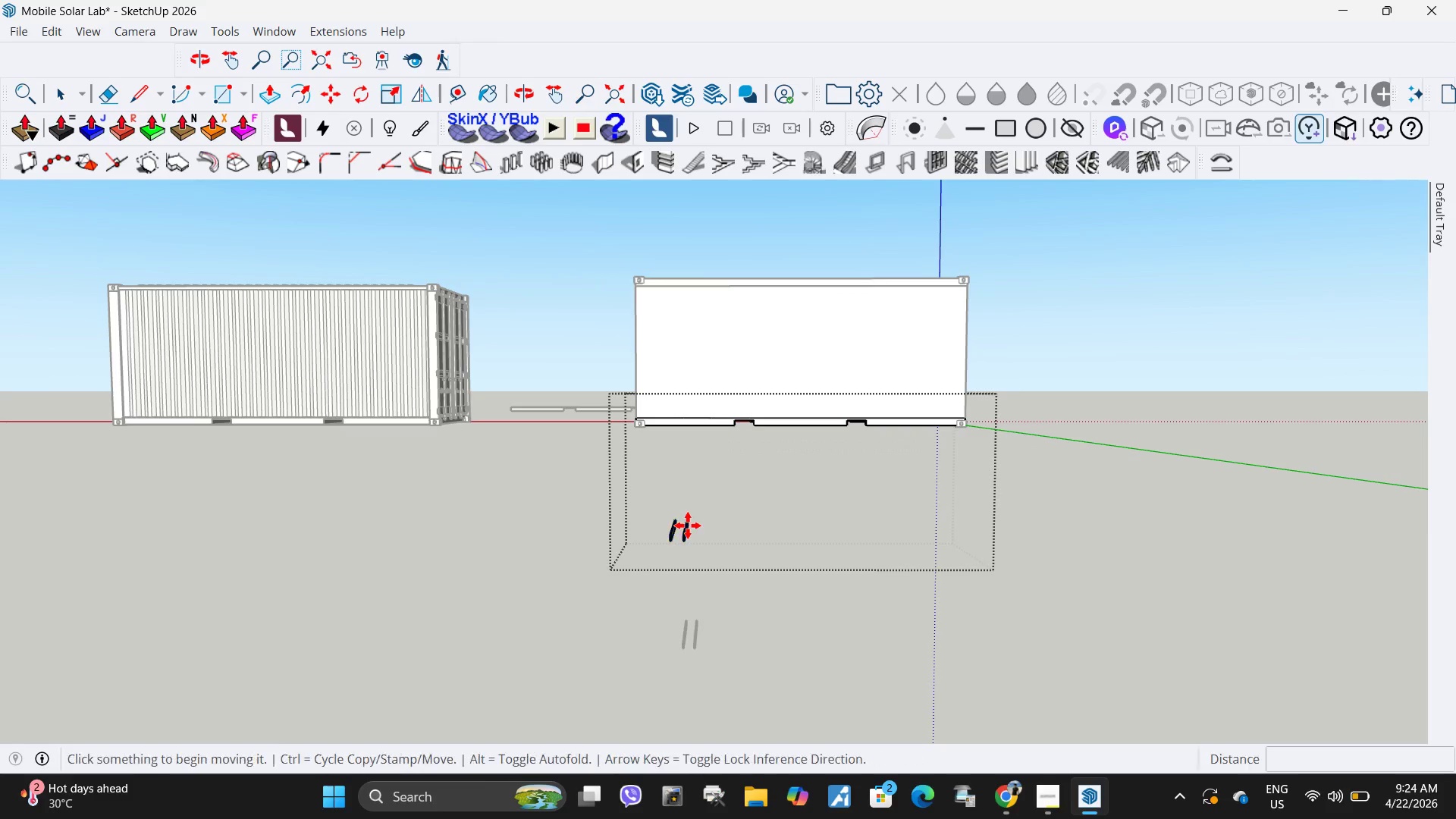 
key(Escape)
 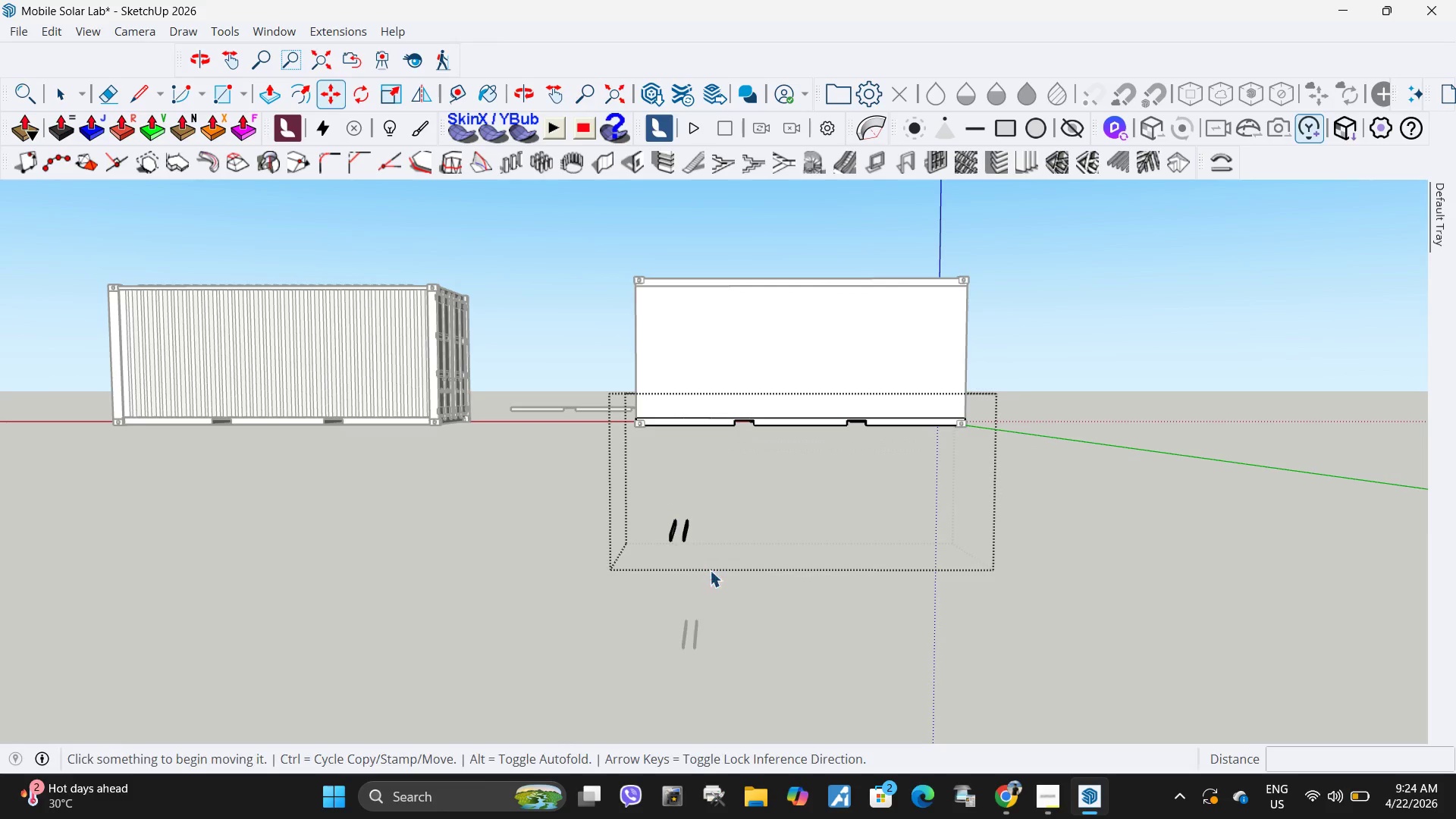 
key(Space)
 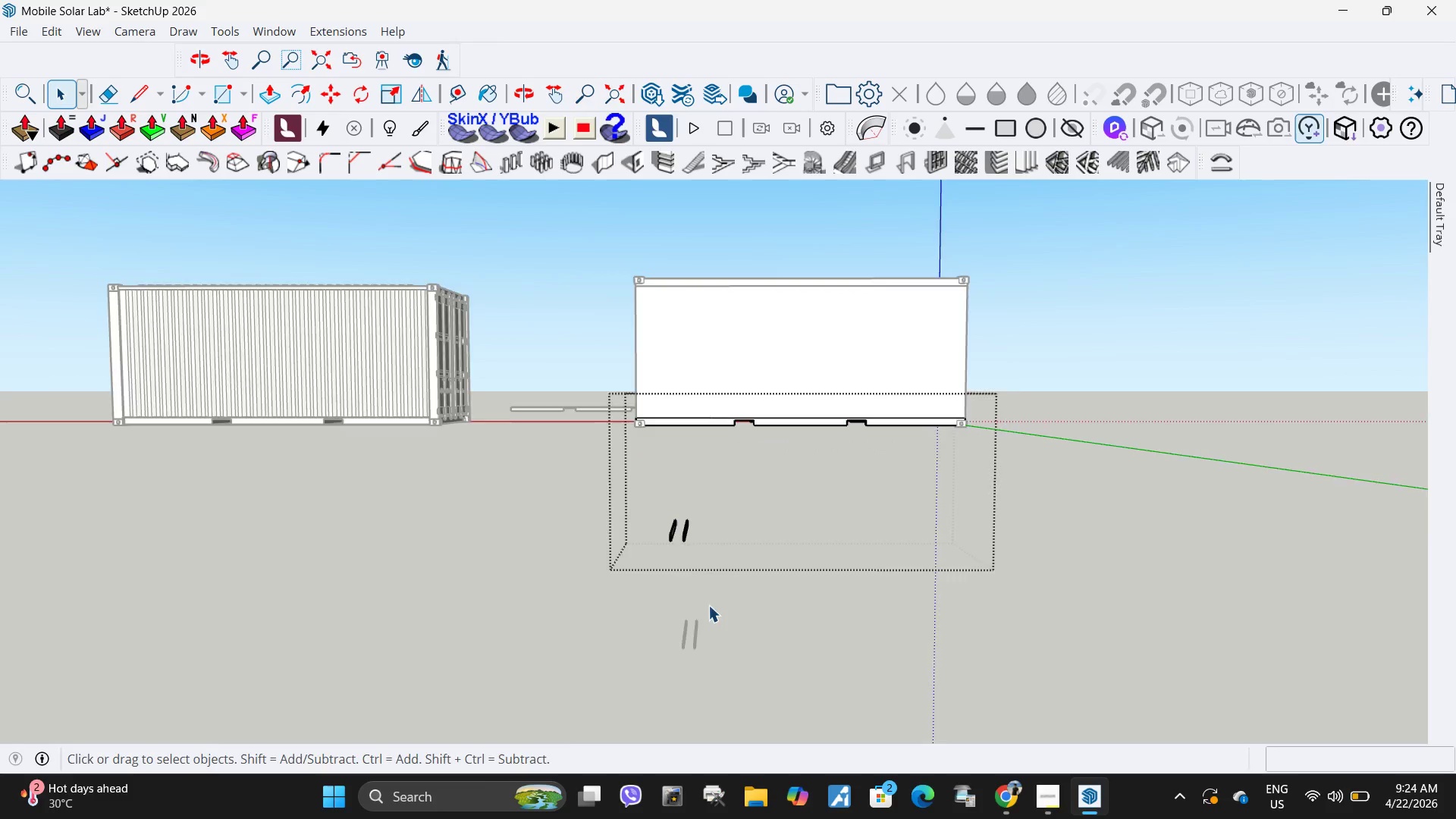 
key(Escape)
 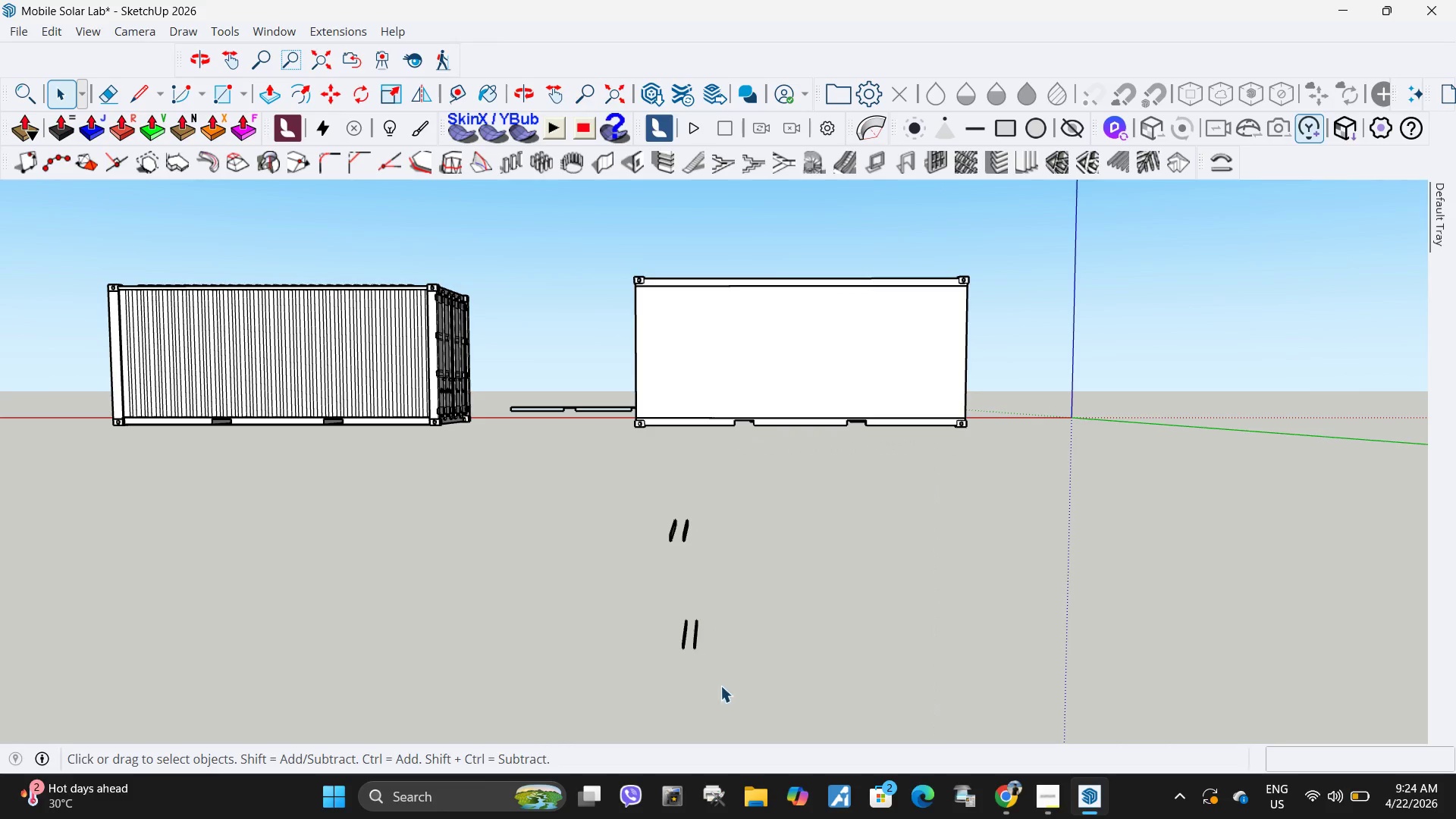 
left_click_drag(start_coordinate=[720, 686], to_coordinate=[632, 595])
 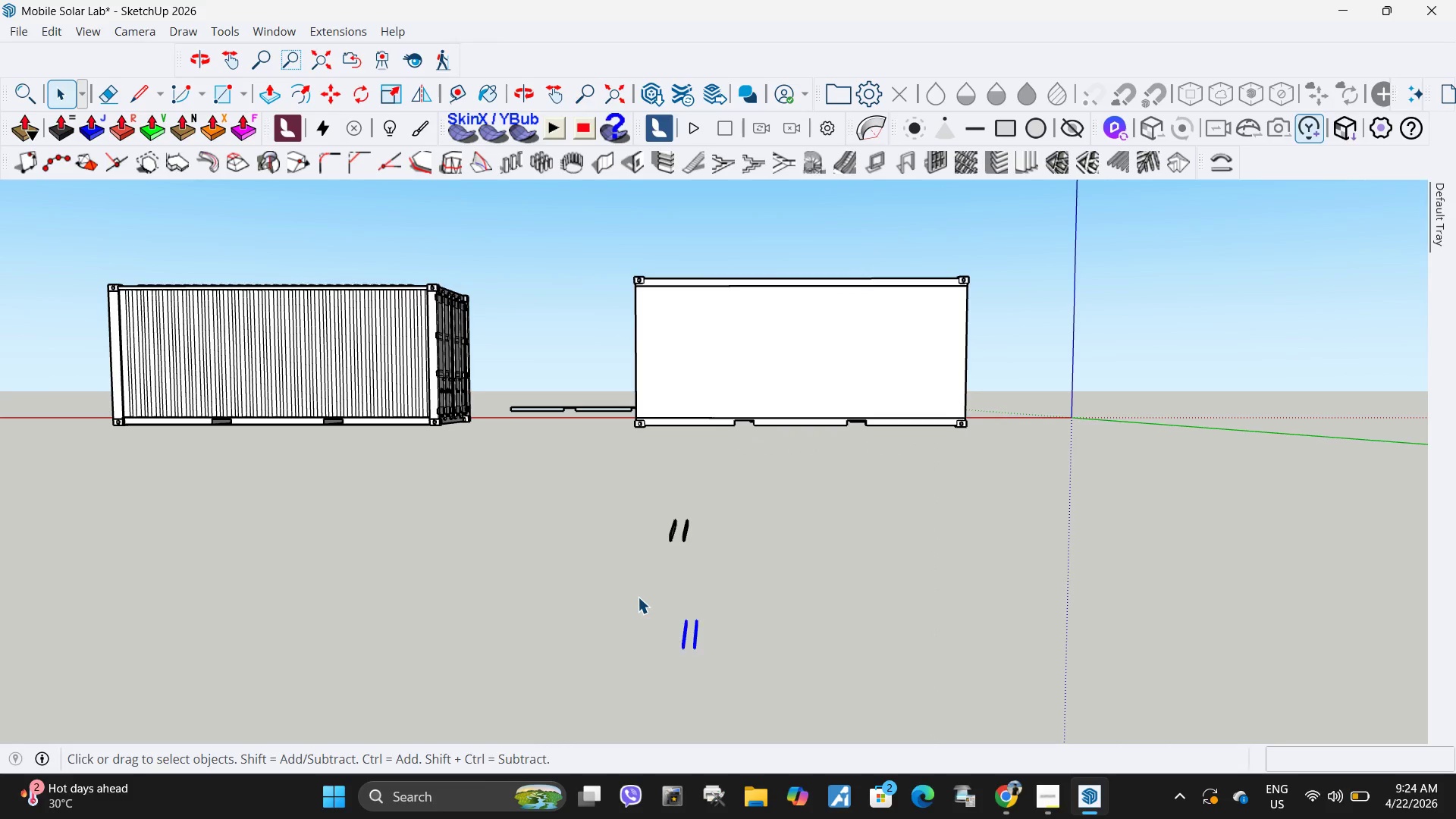 
key(Delete)
 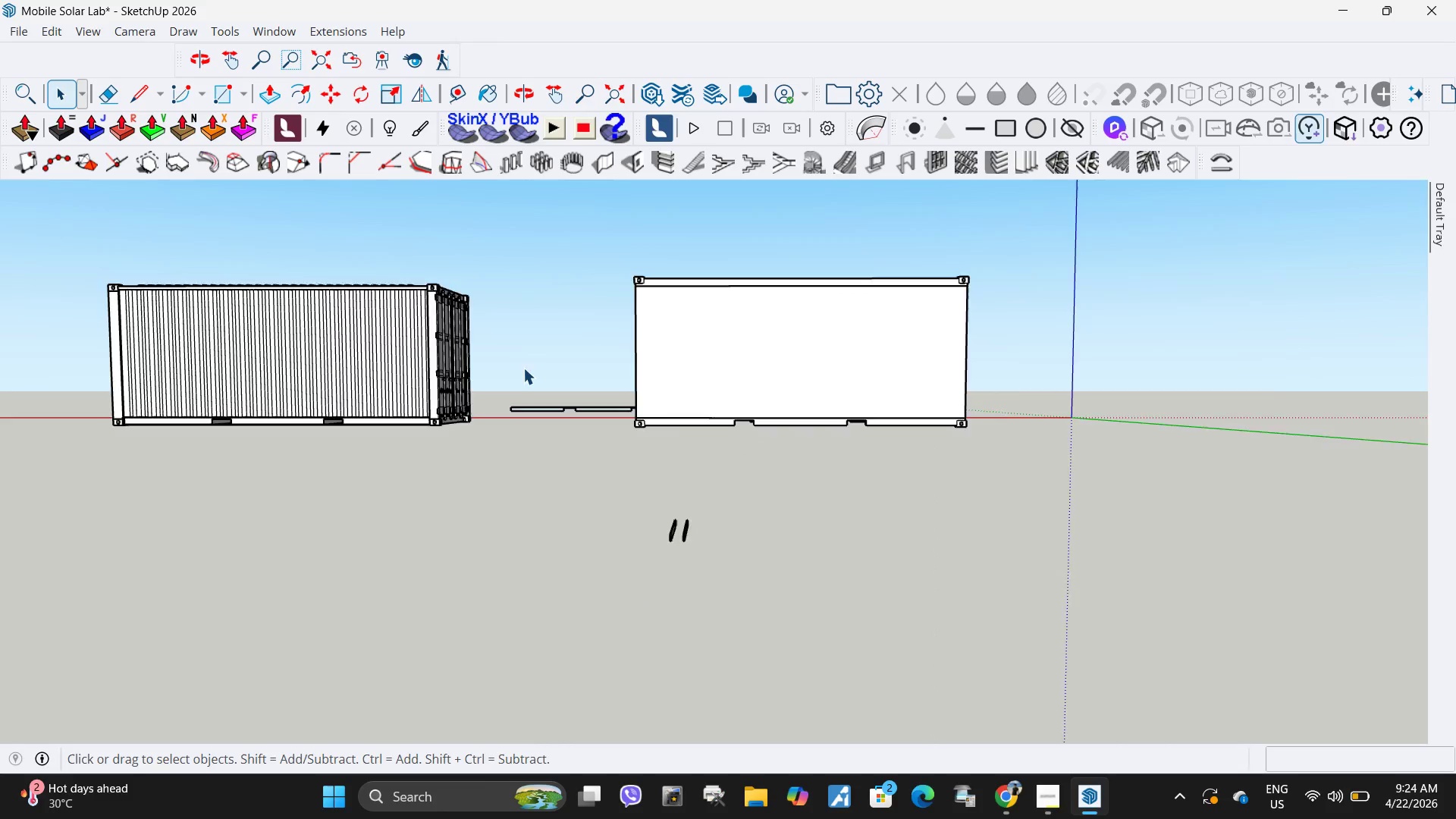 
scroll: coordinate [556, 420], scroll_direction: up, amount: 5.0
 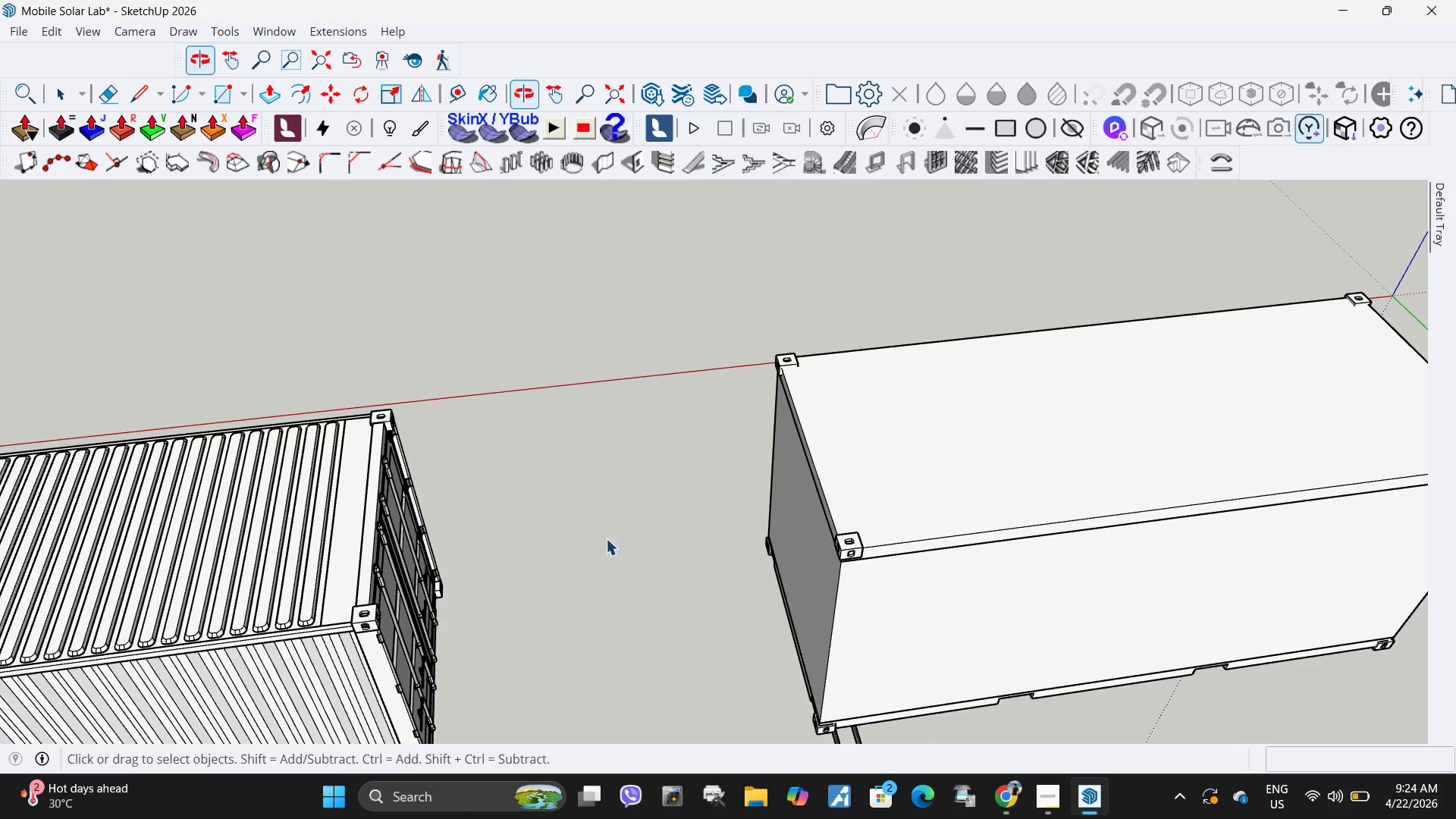 
scroll: coordinate [612, 551], scroll_direction: down, amount: 5.0
 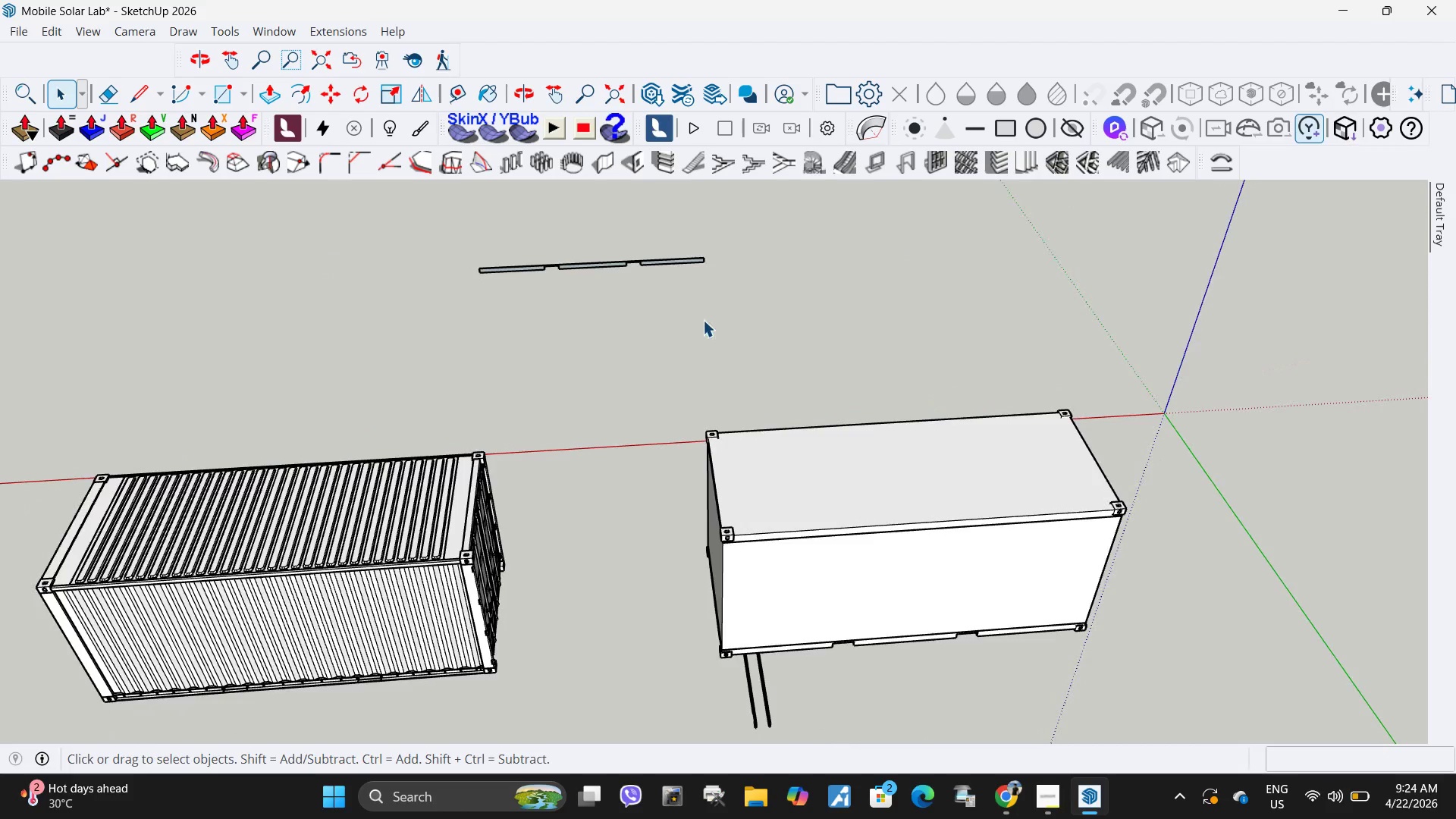 
left_click_drag(start_coordinate=[761, 296], to_coordinate=[357, 213])
 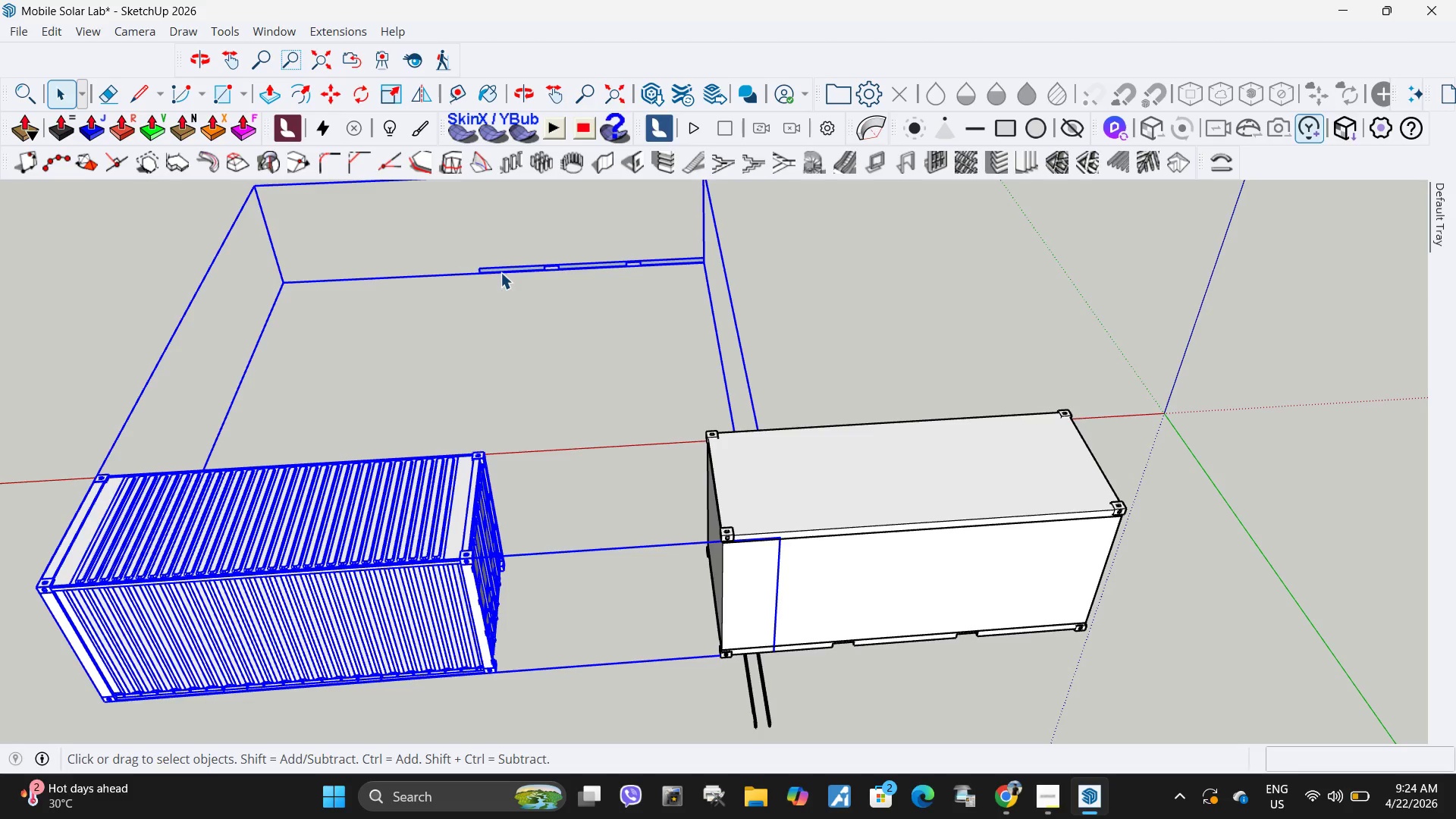 
double_click([500, 272])
 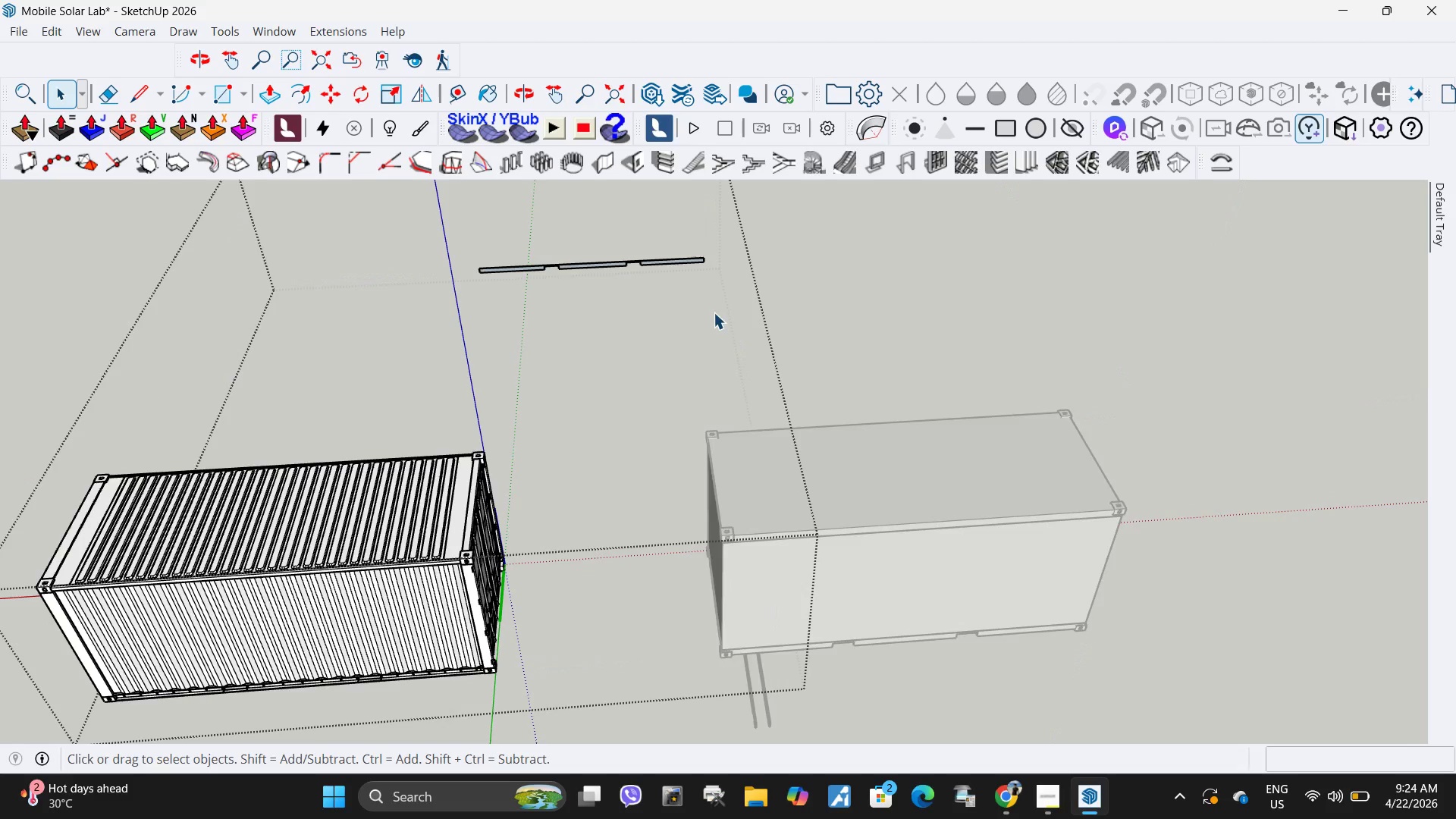 
left_click_drag(start_coordinate=[724, 313], to_coordinate=[361, 204])
 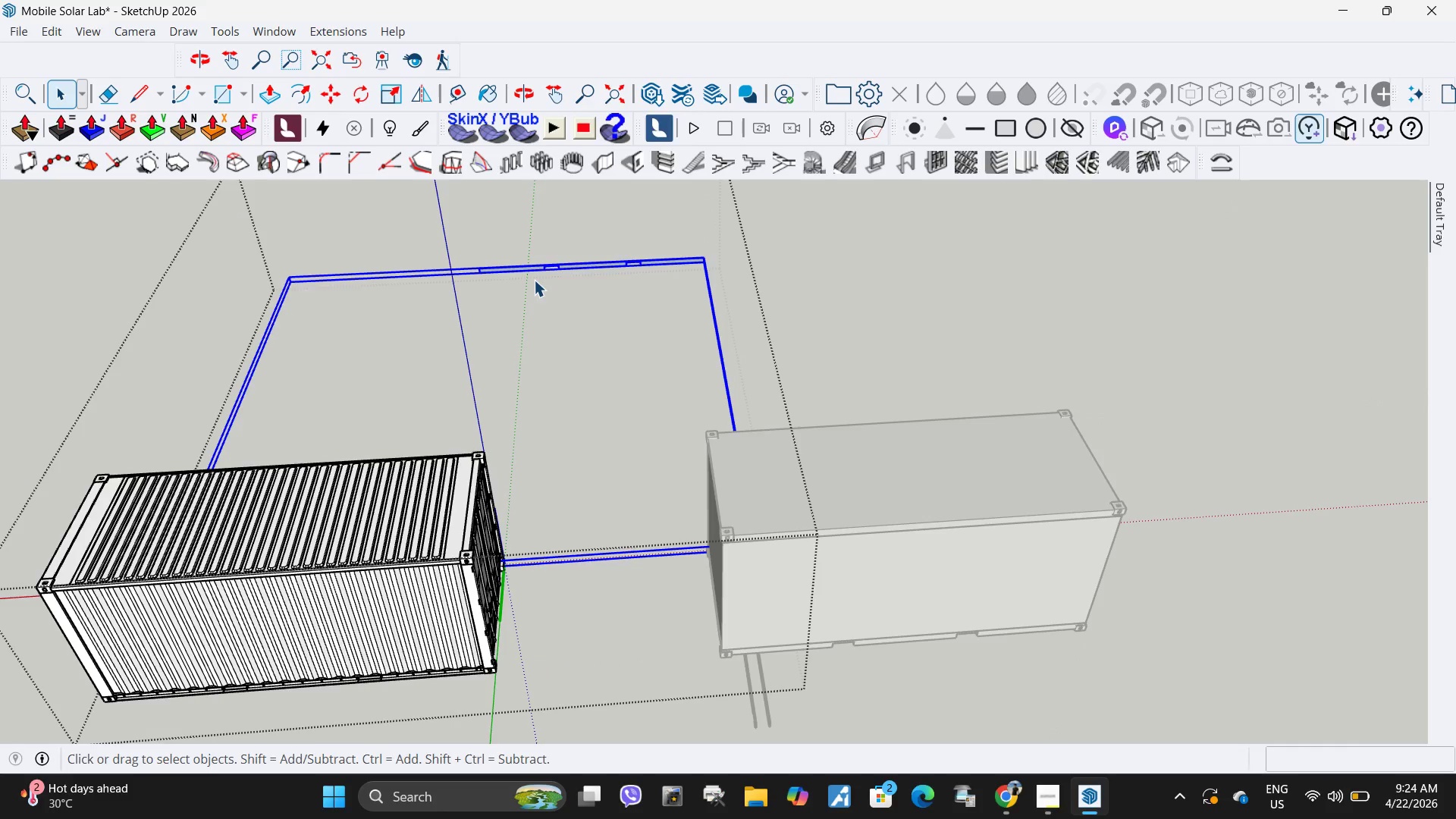 
key(Delete)
 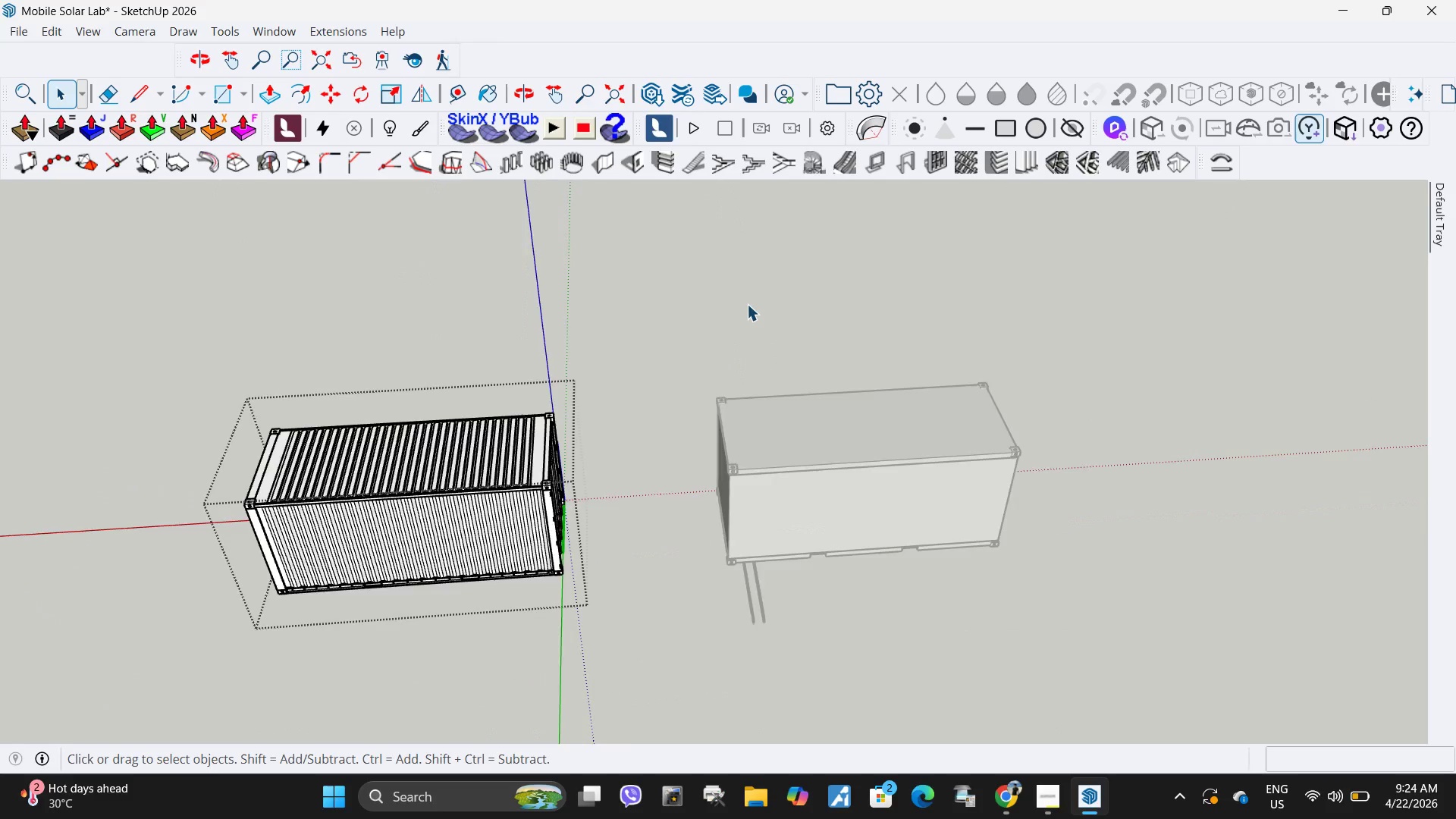 
key(Escape)
 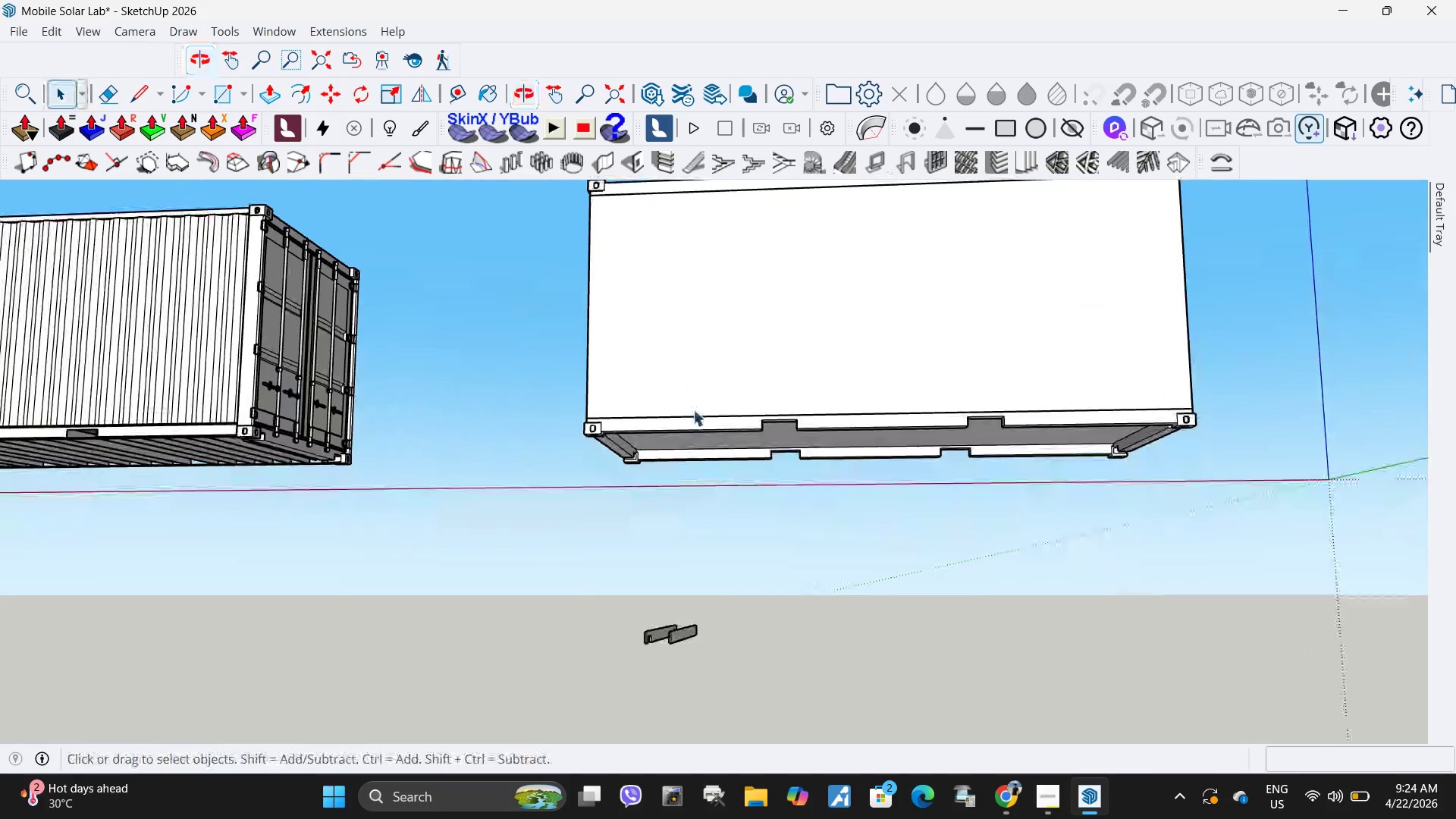 
scroll: coordinate [812, 535], scroll_direction: up, amount: 4.0
 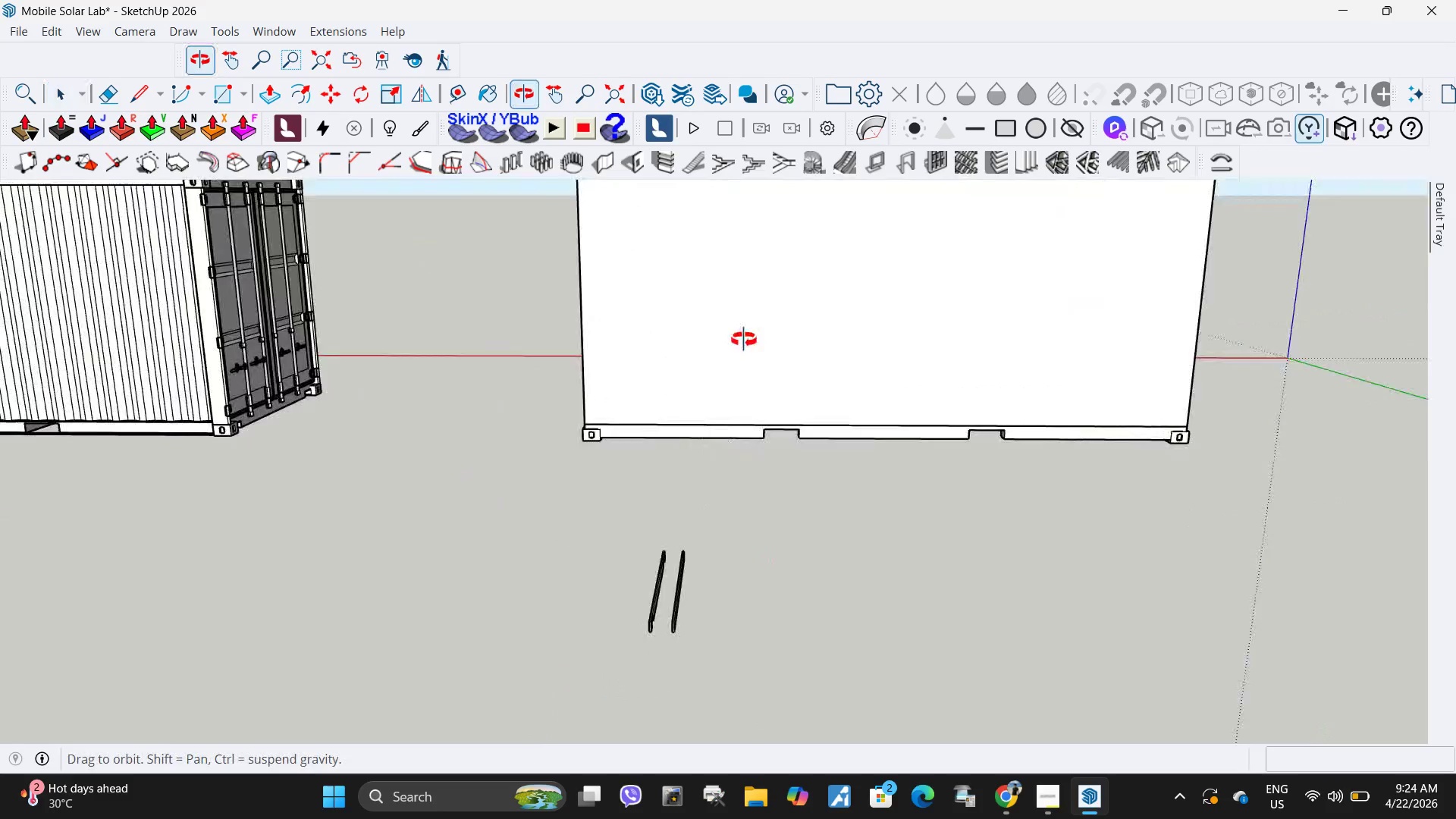 
double_click([693, 419])
 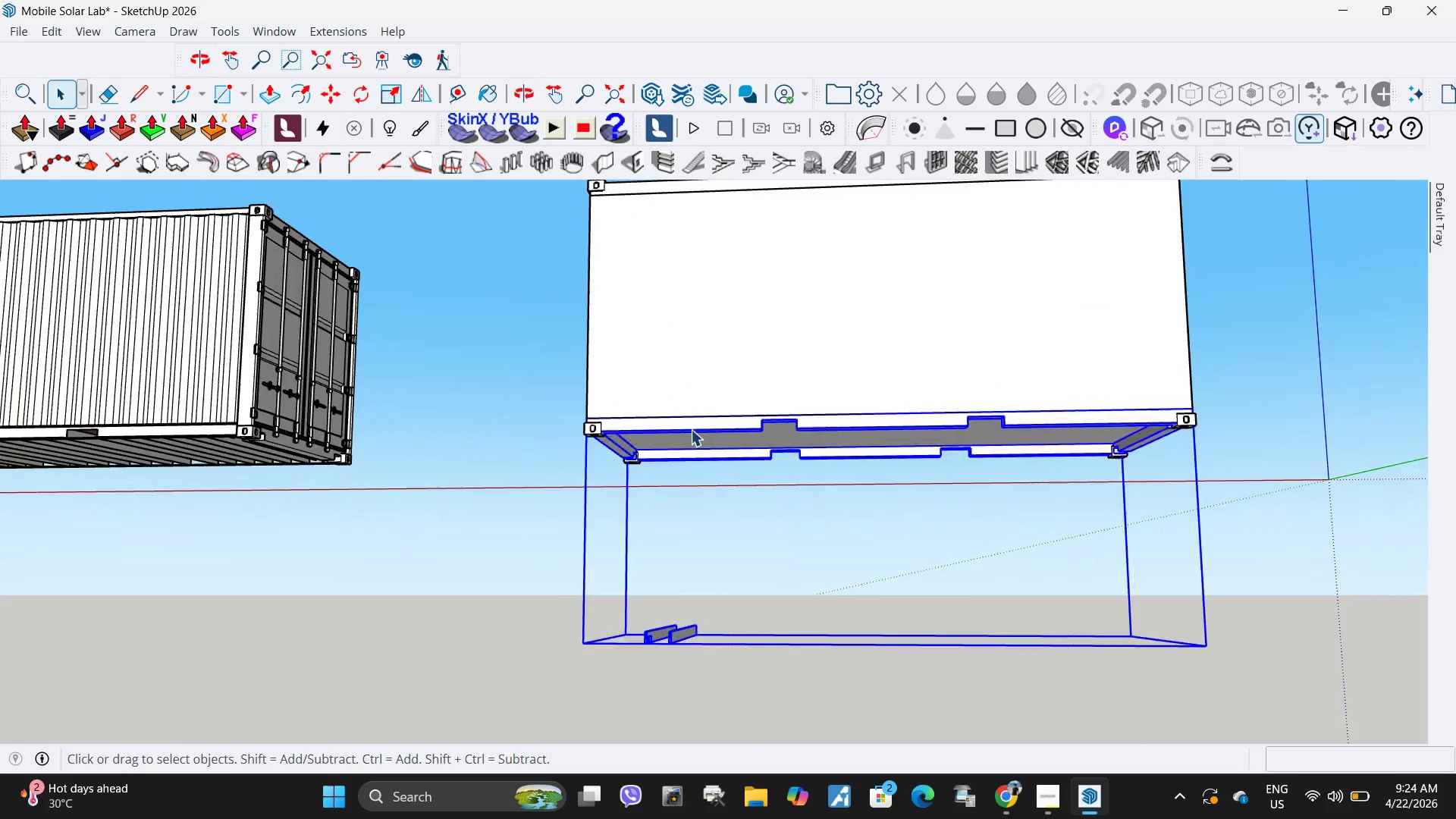 
double_click([691, 429])
 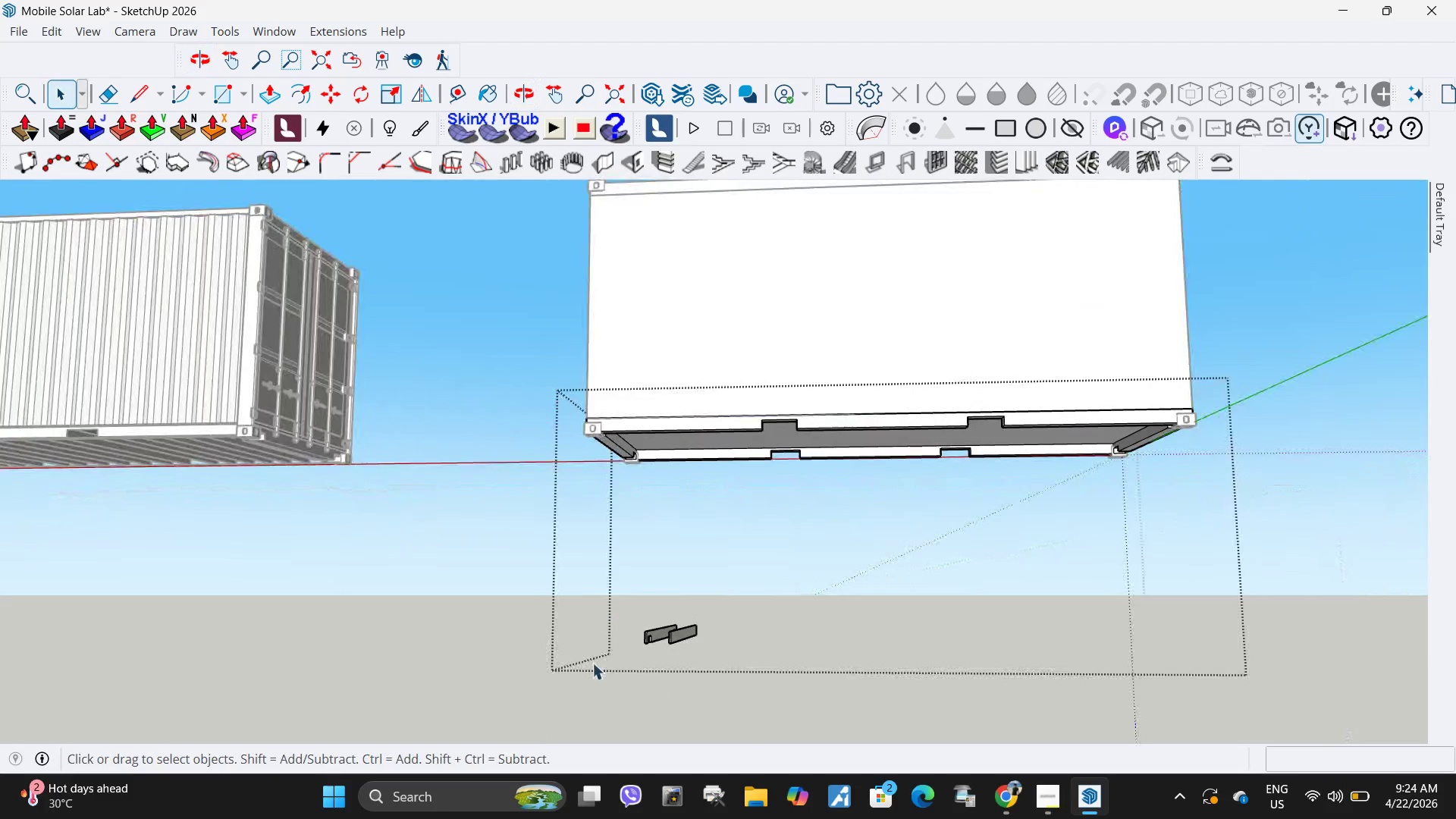 
scroll: coordinate [639, 646], scroll_direction: up, amount: 7.0
 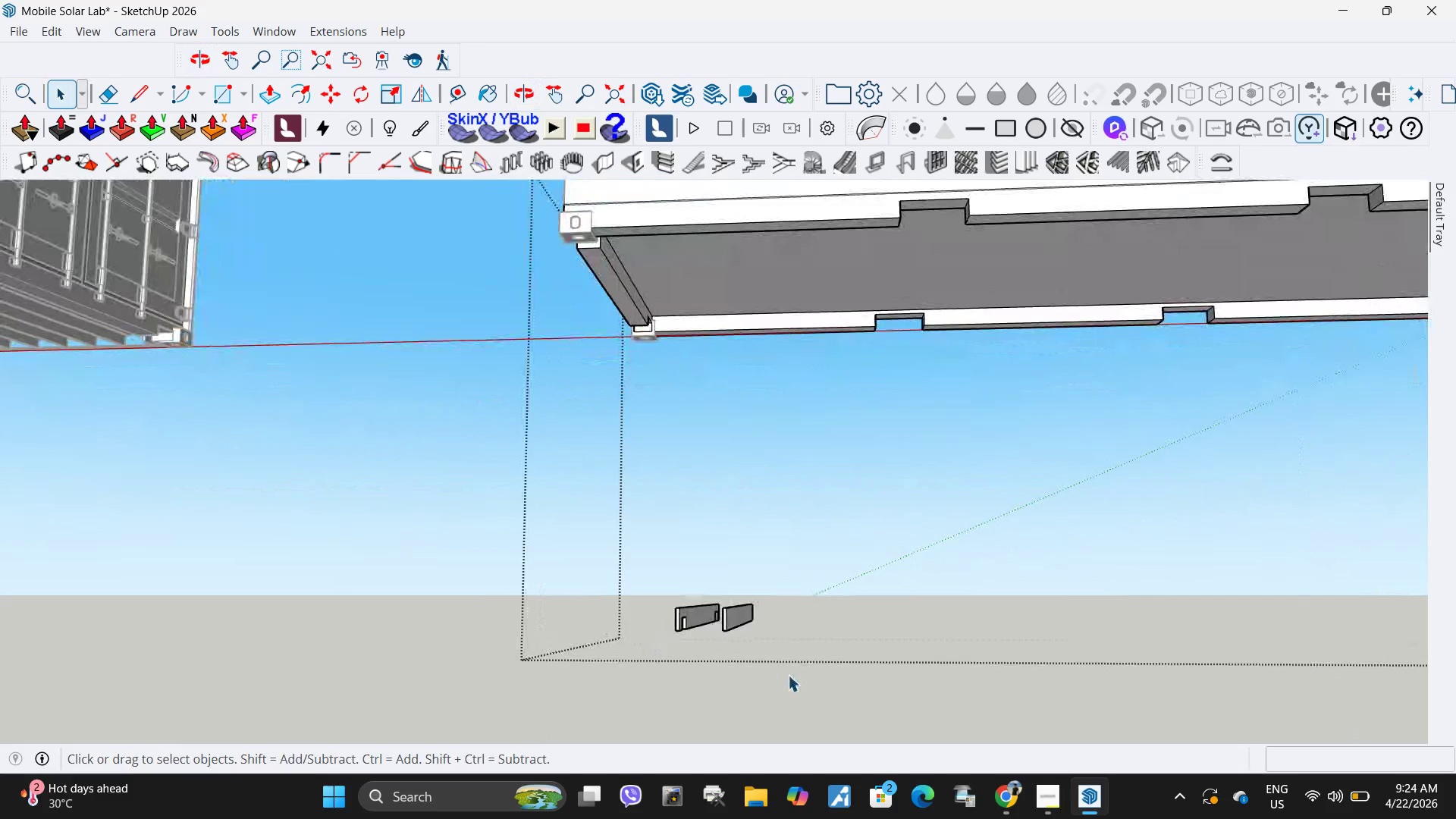 
left_click_drag(start_coordinate=[789, 675], to_coordinate=[602, 530])
 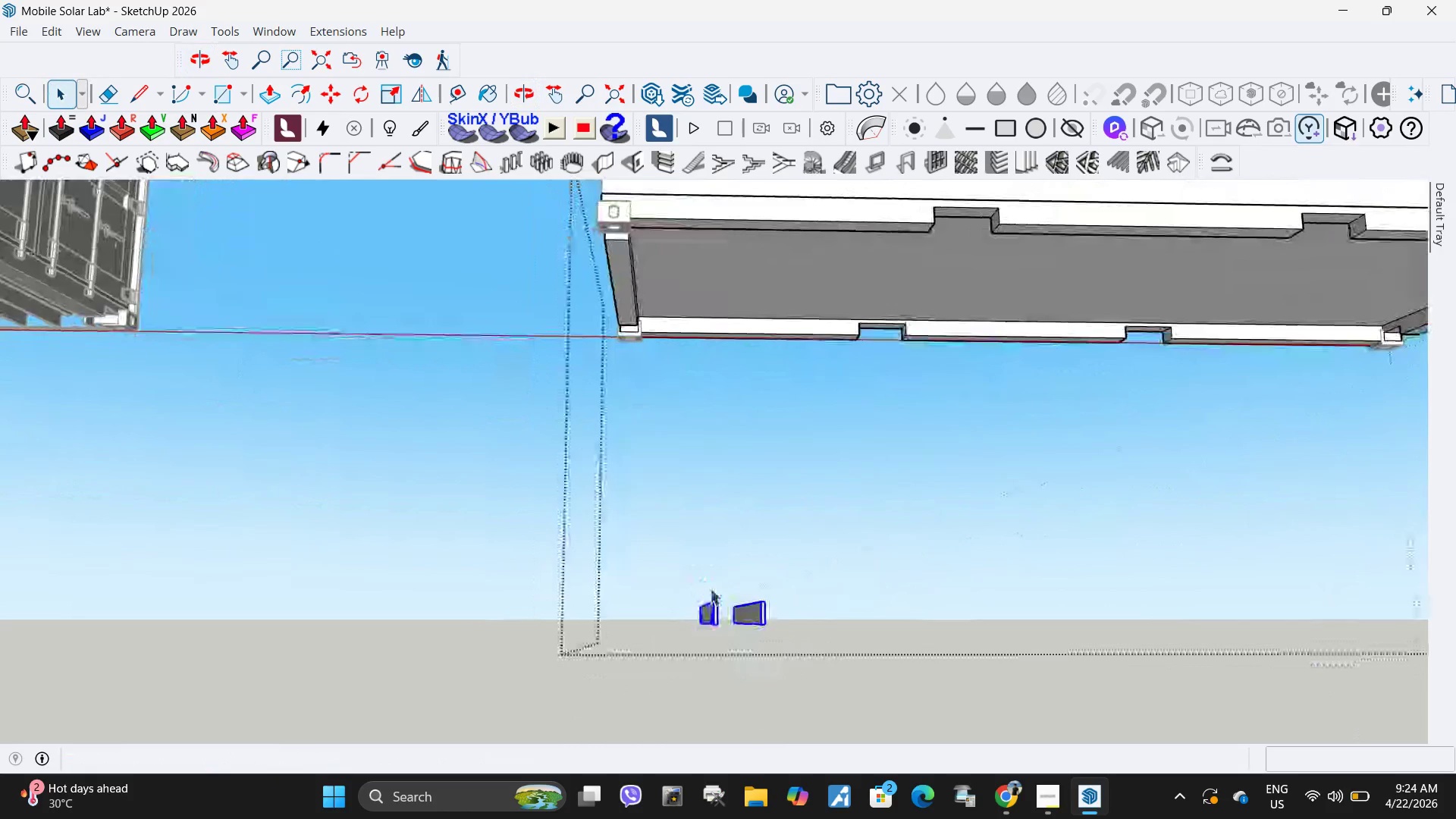 
scroll: coordinate [710, 588], scroll_direction: up, amount: 5.0
 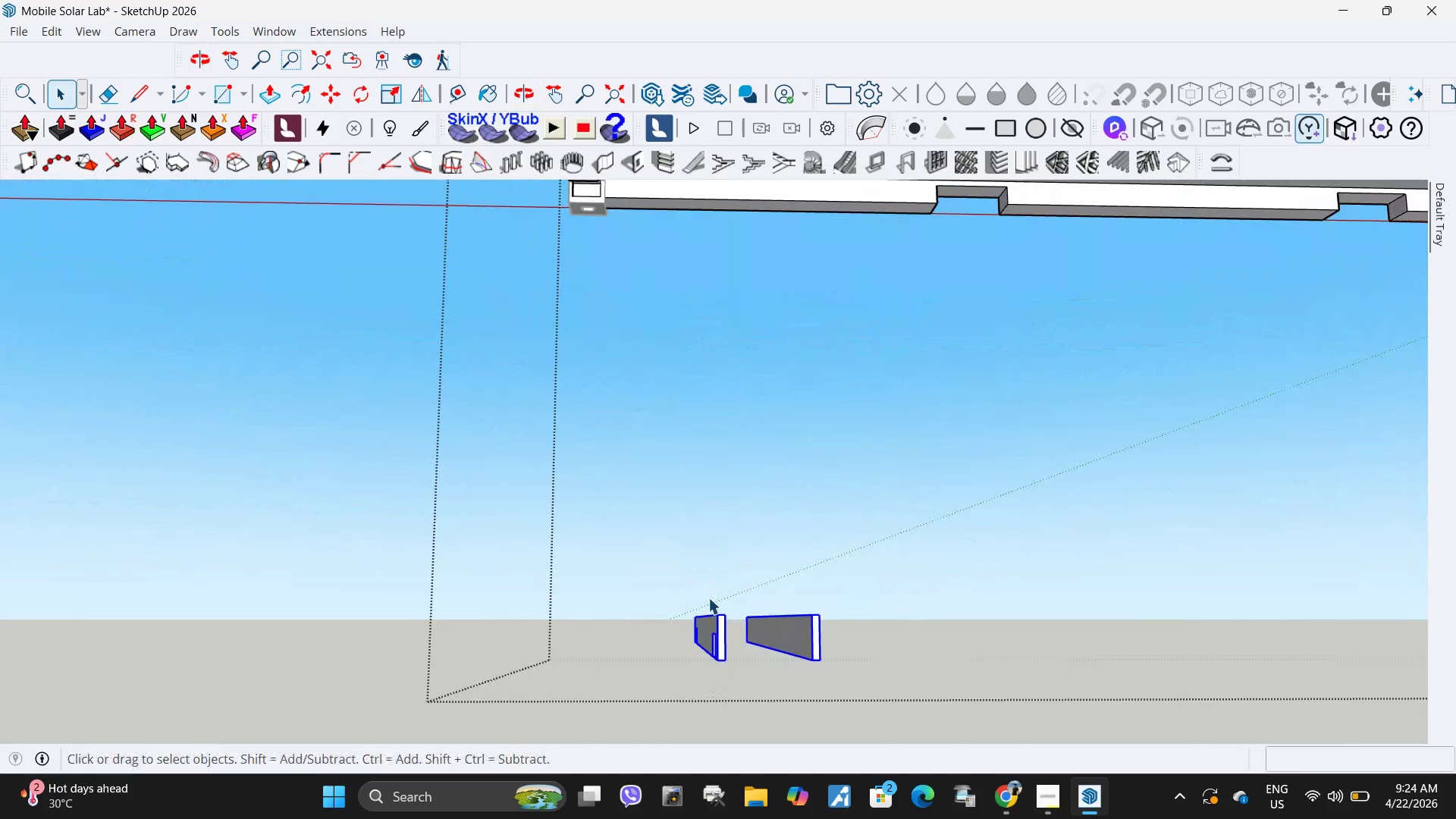 
key(M)
 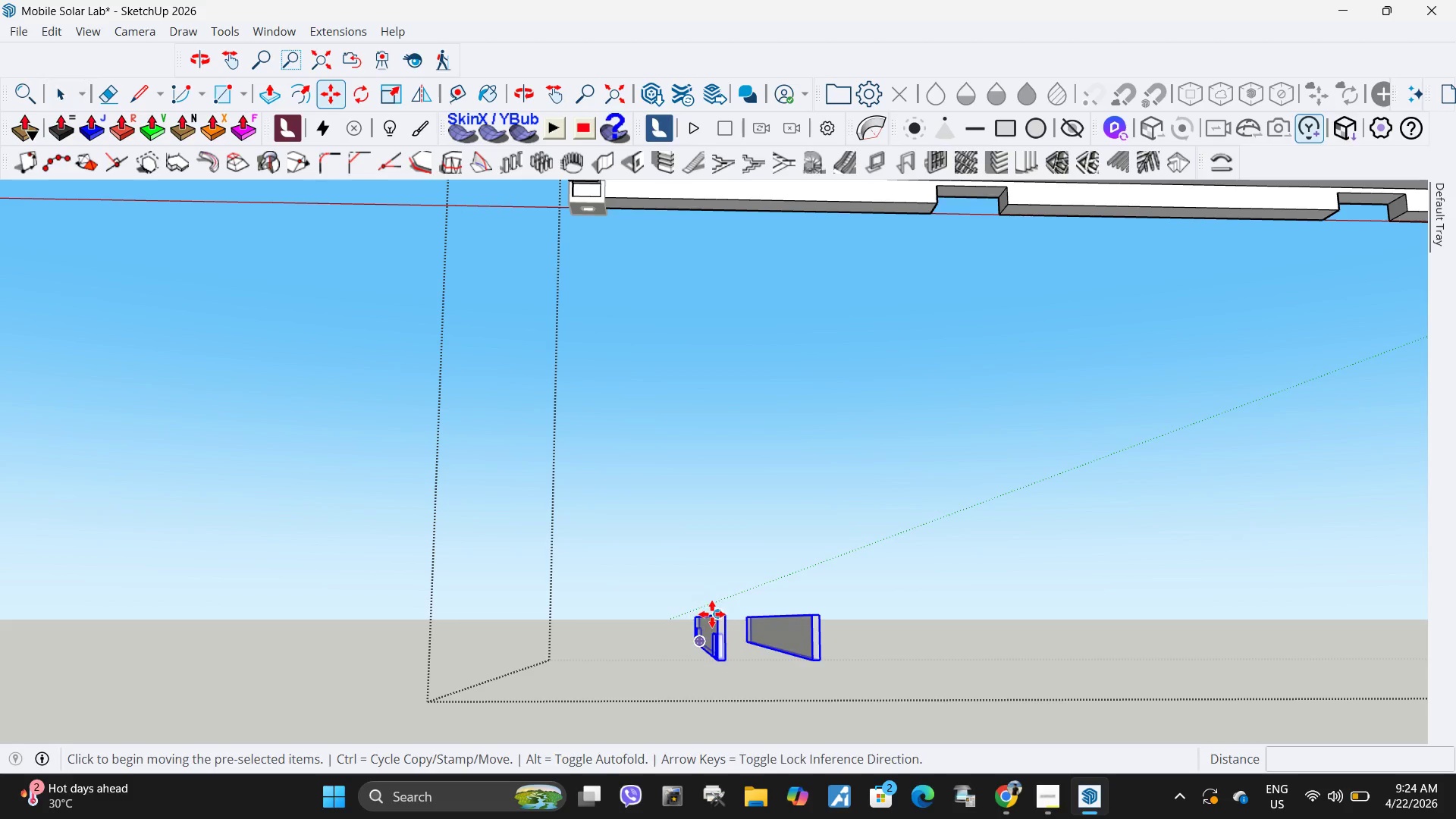 
left_click([712, 614])
 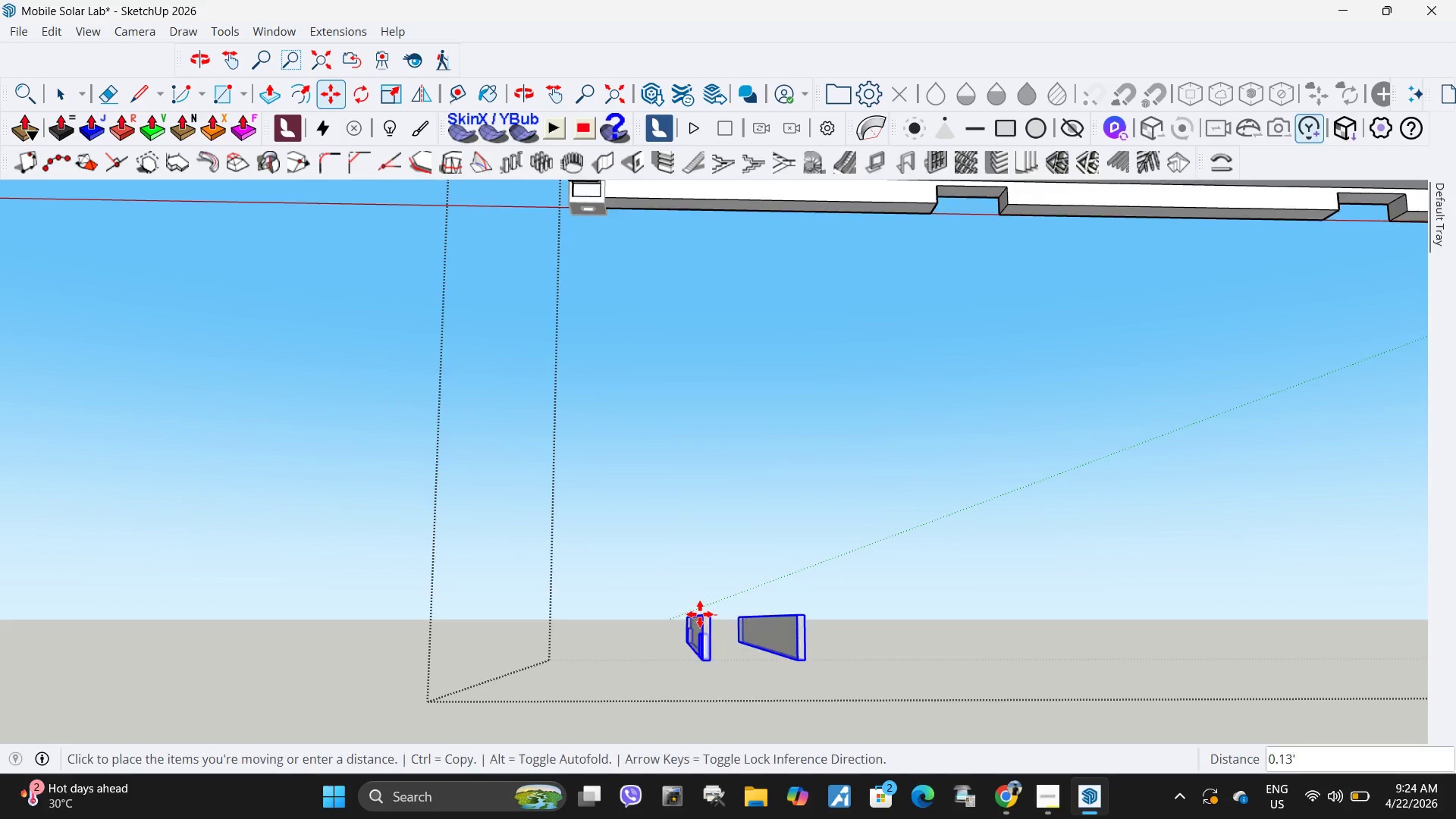 
scroll: coordinate [684, 624], scroll_direction: down, amount: 17.0
 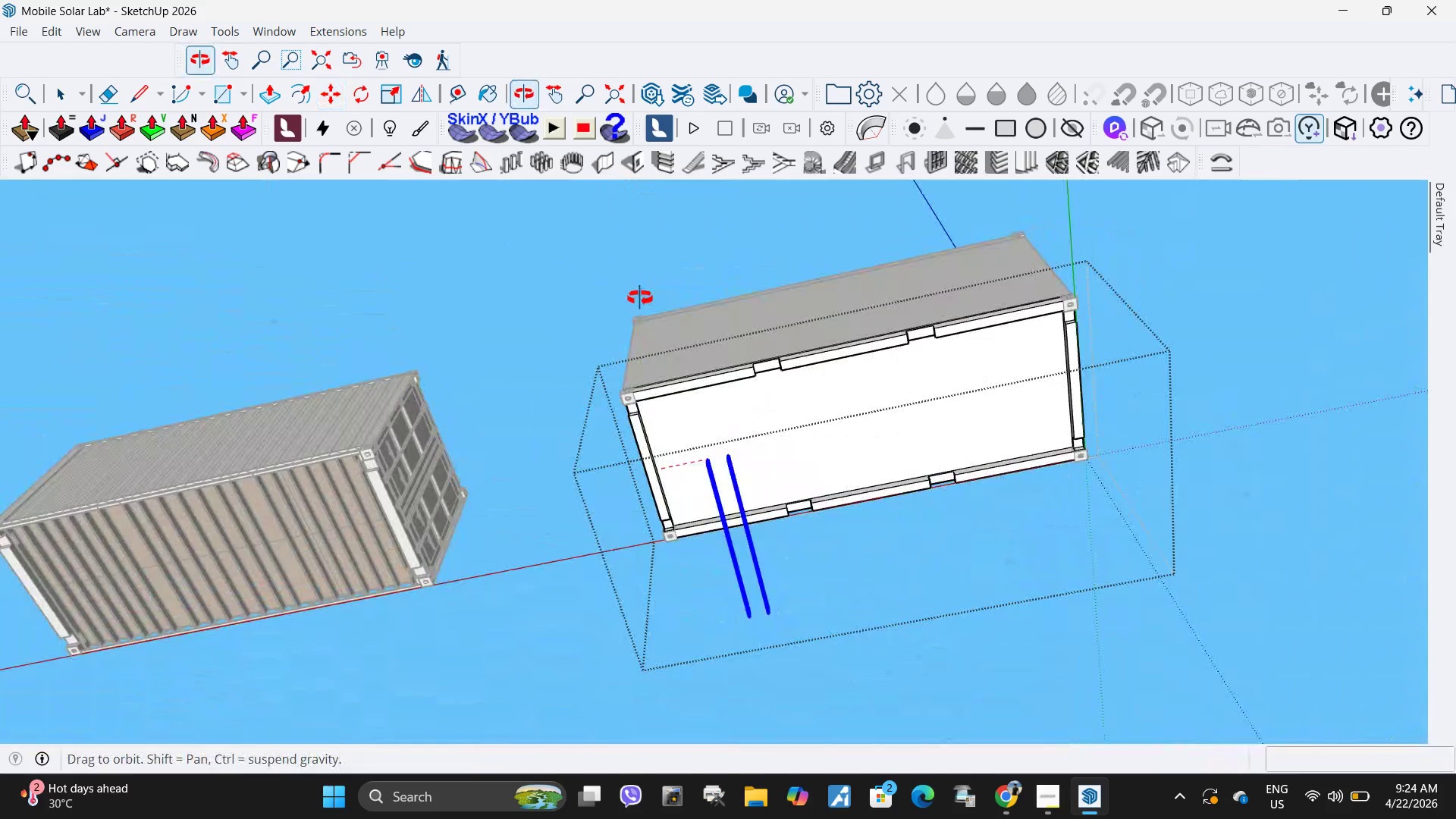 
scroll: coordinate [670, 297], scroll_direction: up, amount: 21.0
 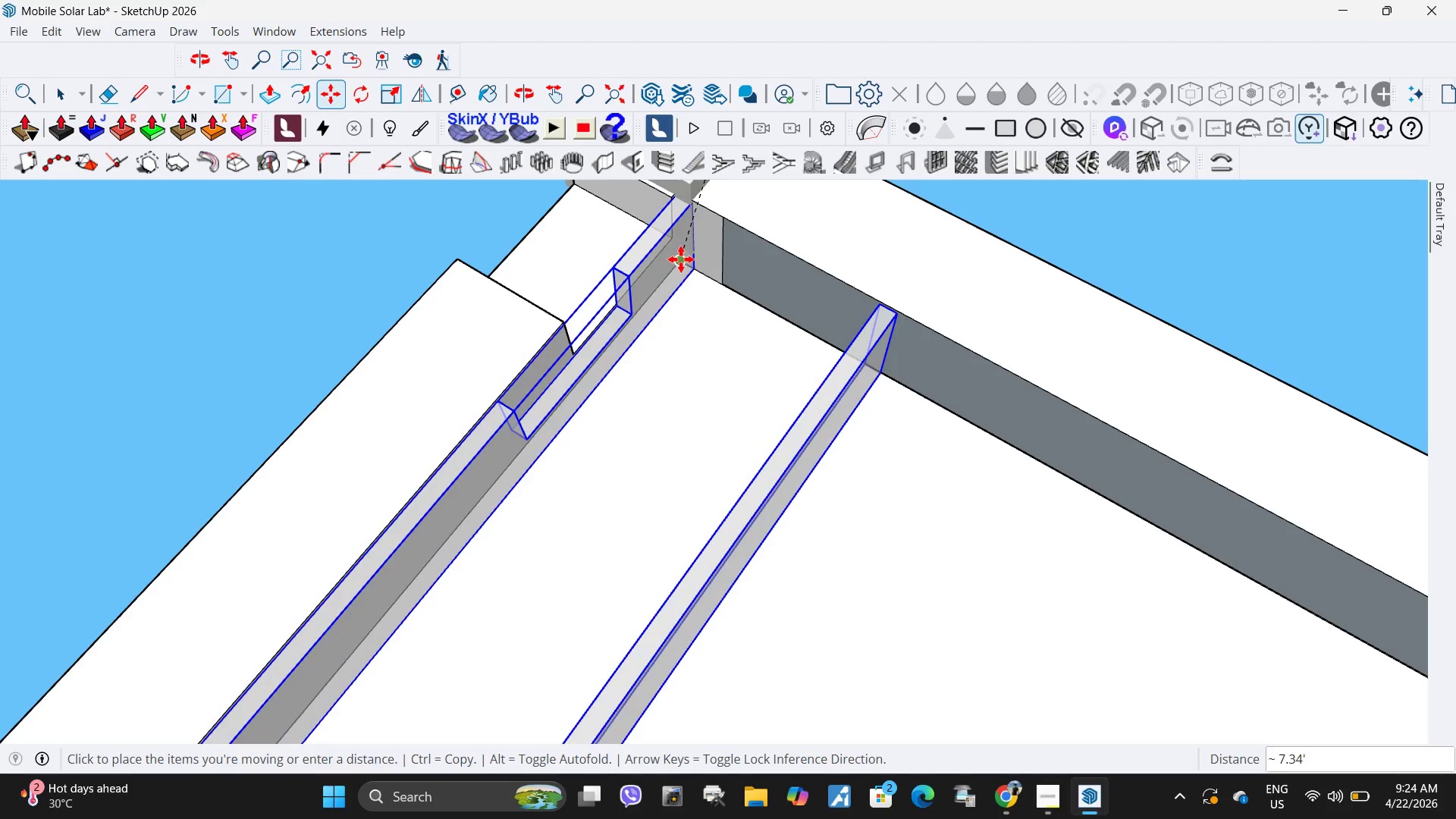 
left_click([681, 259])
 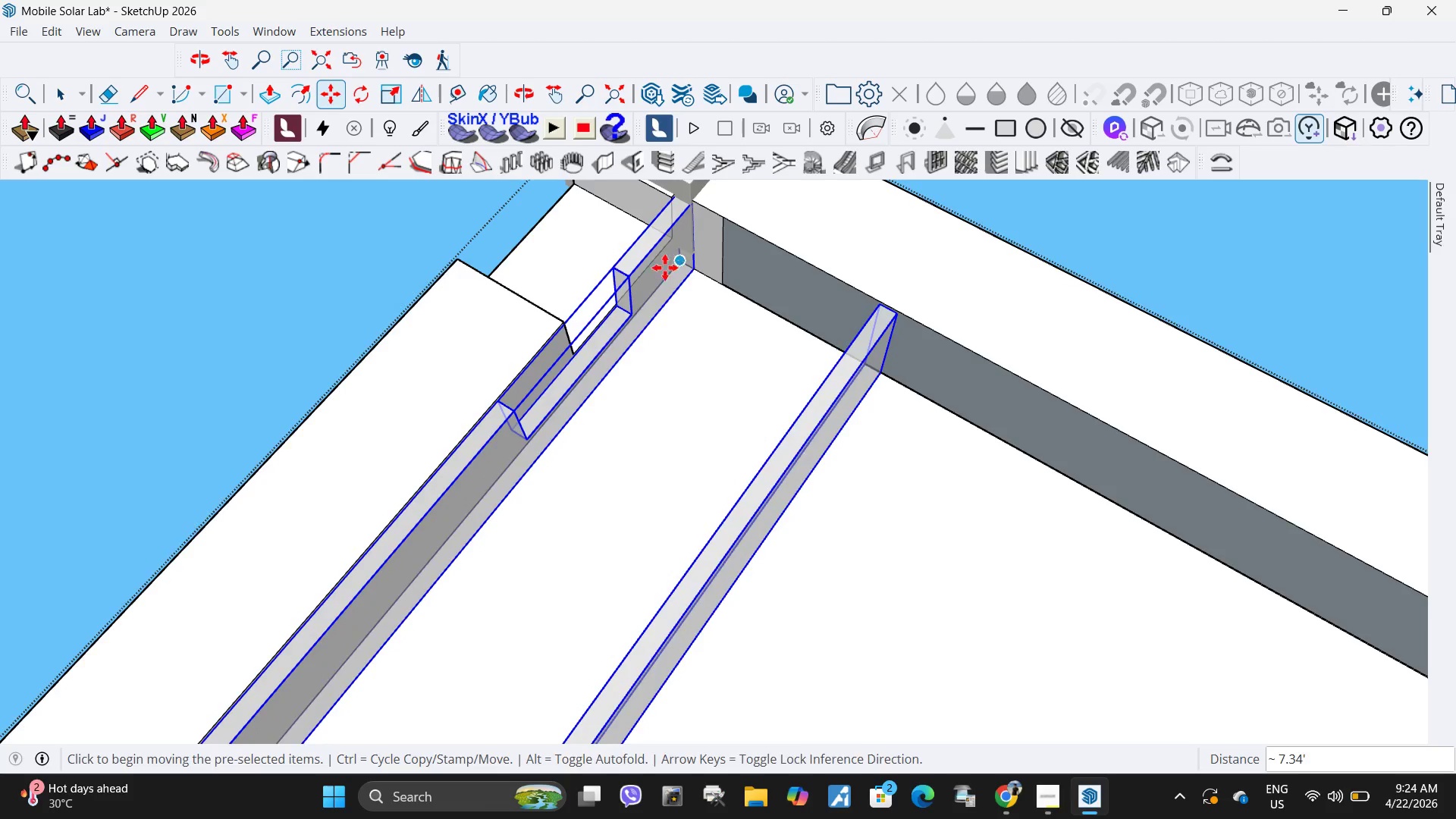 
left_click([676, 462])
 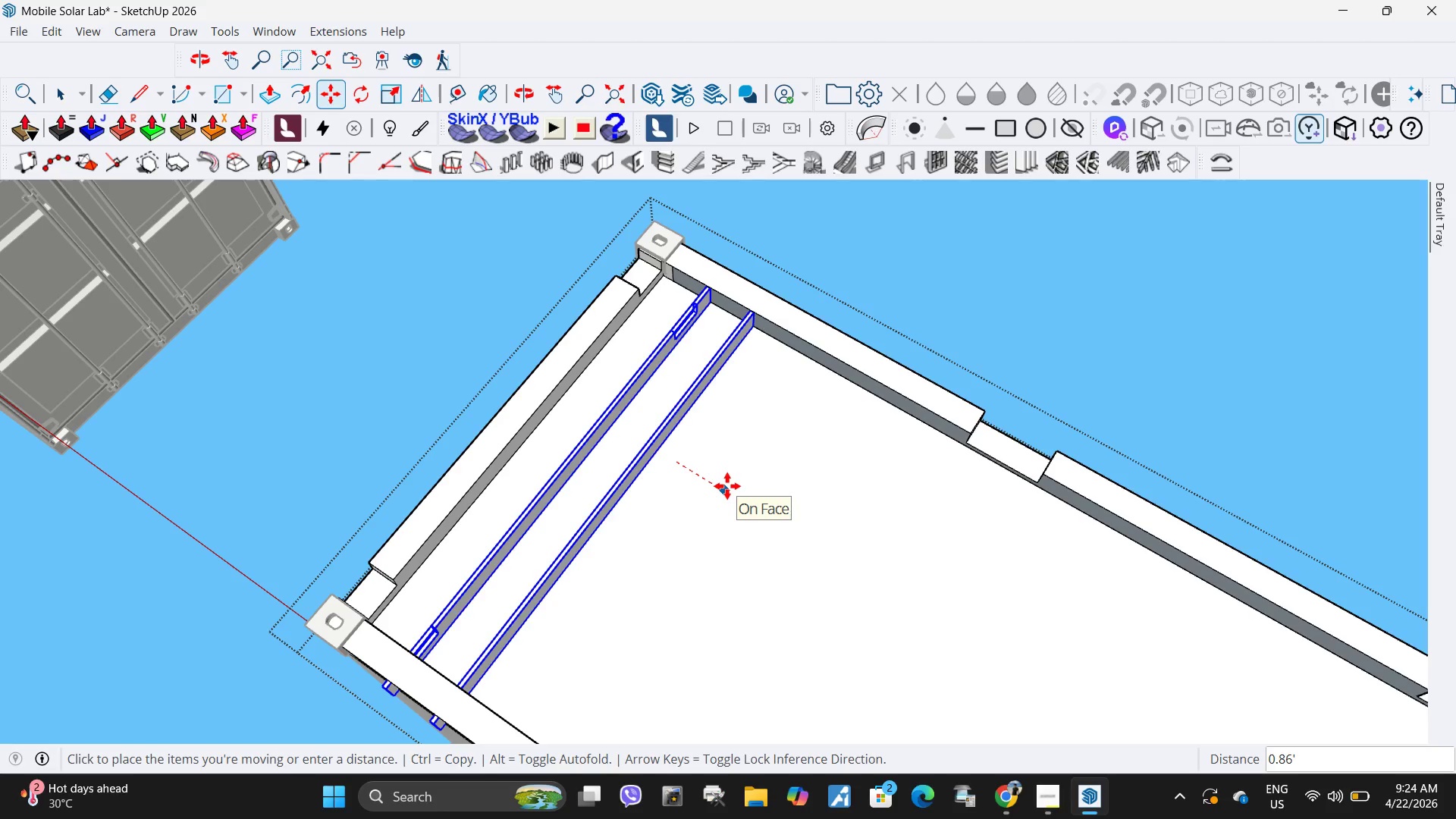 
scroll: coordinate [655, 290], scroll_direction: down, amount: 16.0
 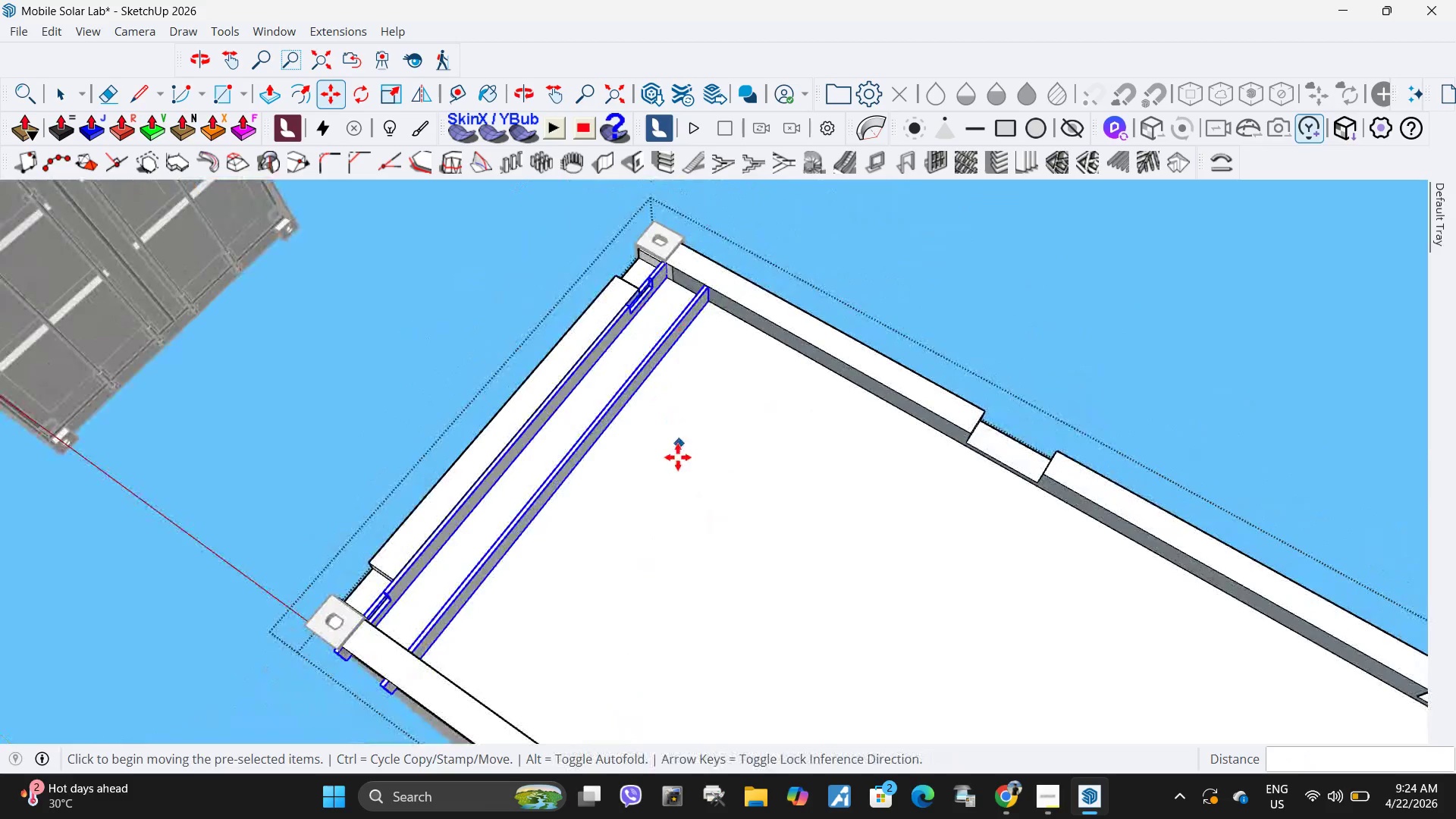 
wait(6.75)
 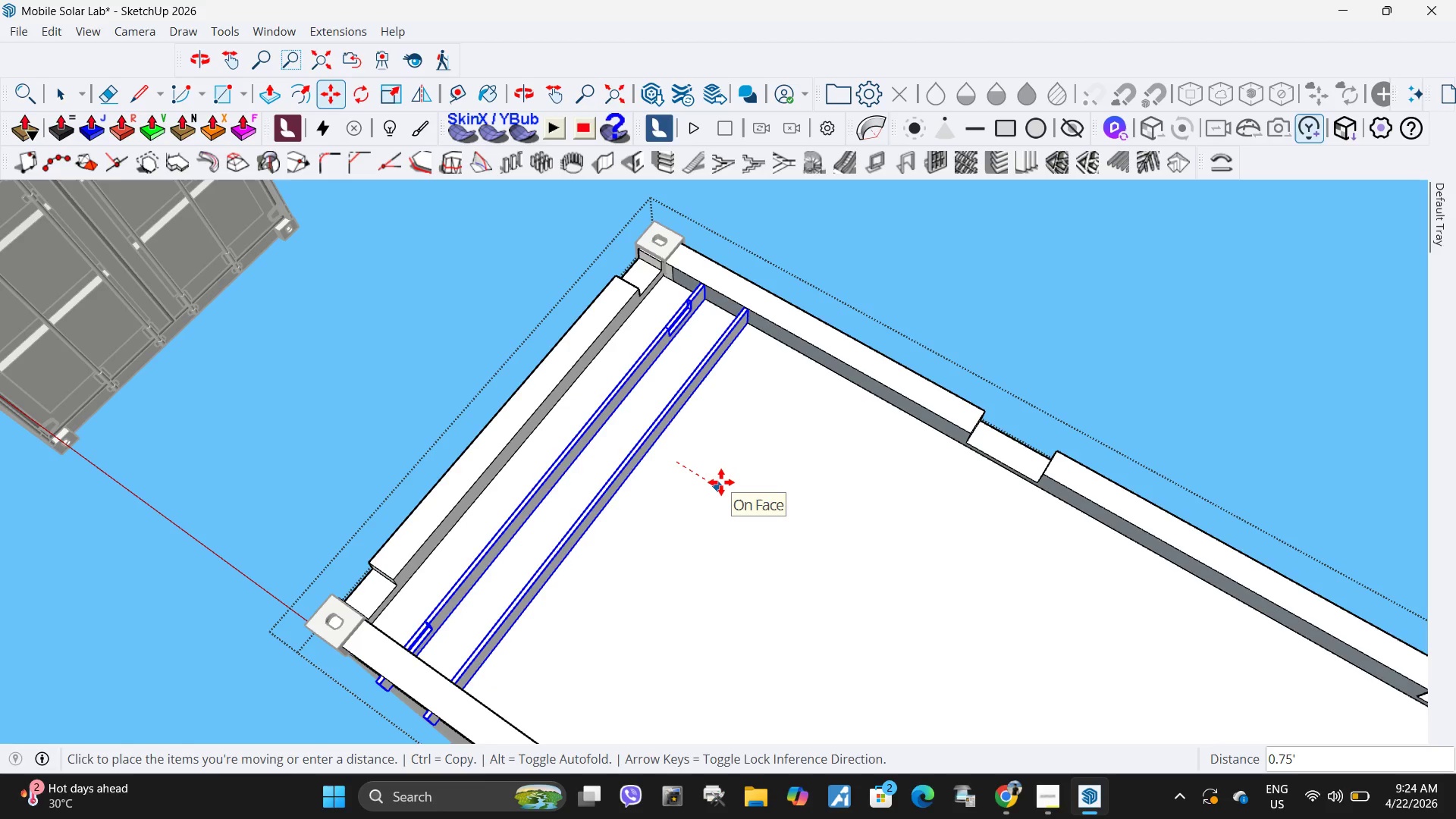 
key(Numpad1)
 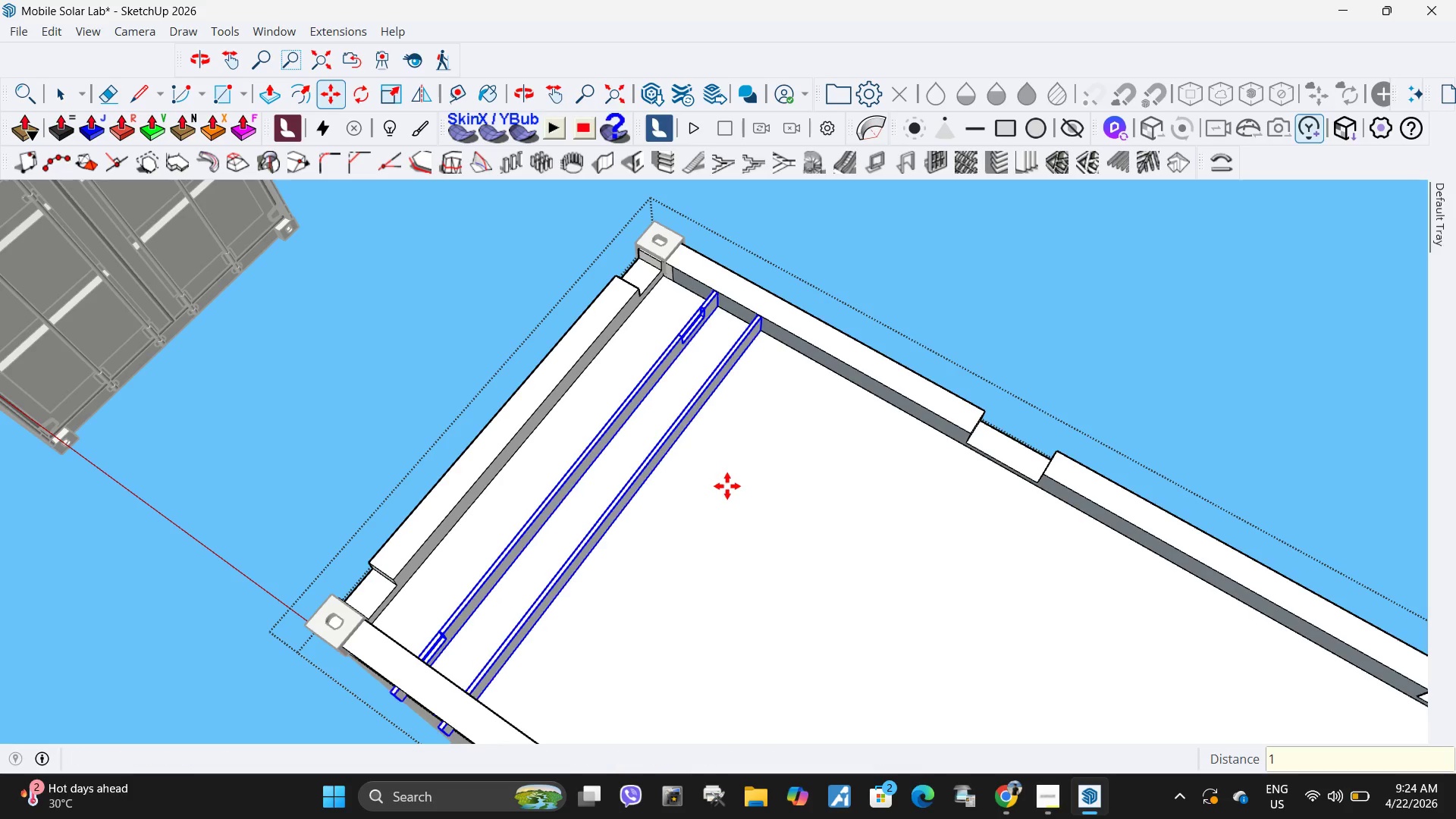 
key(NumpadEnter)
 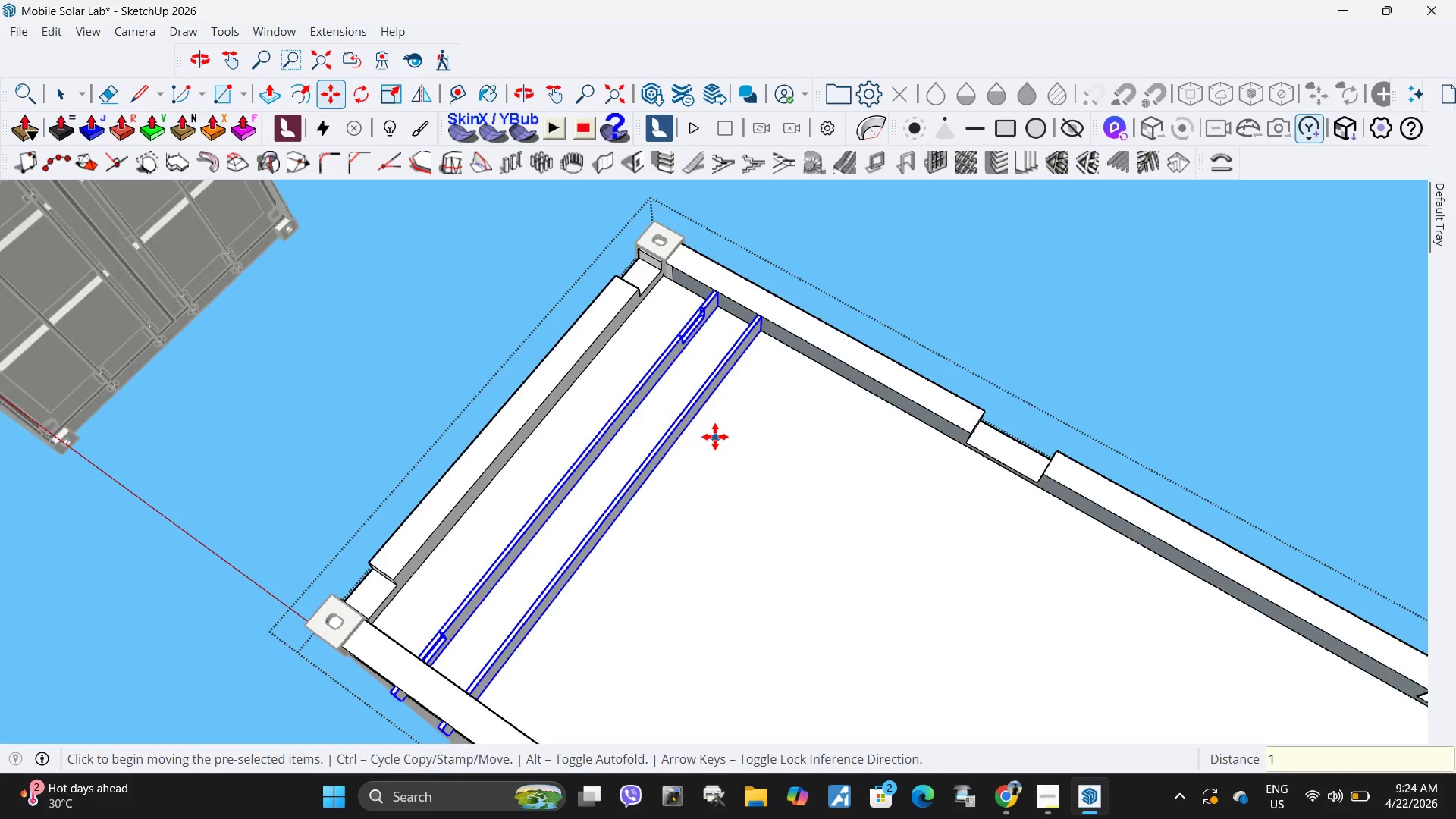 
scroll: coordinate [704, 440], scroll_direction: down, amount: 6.0
 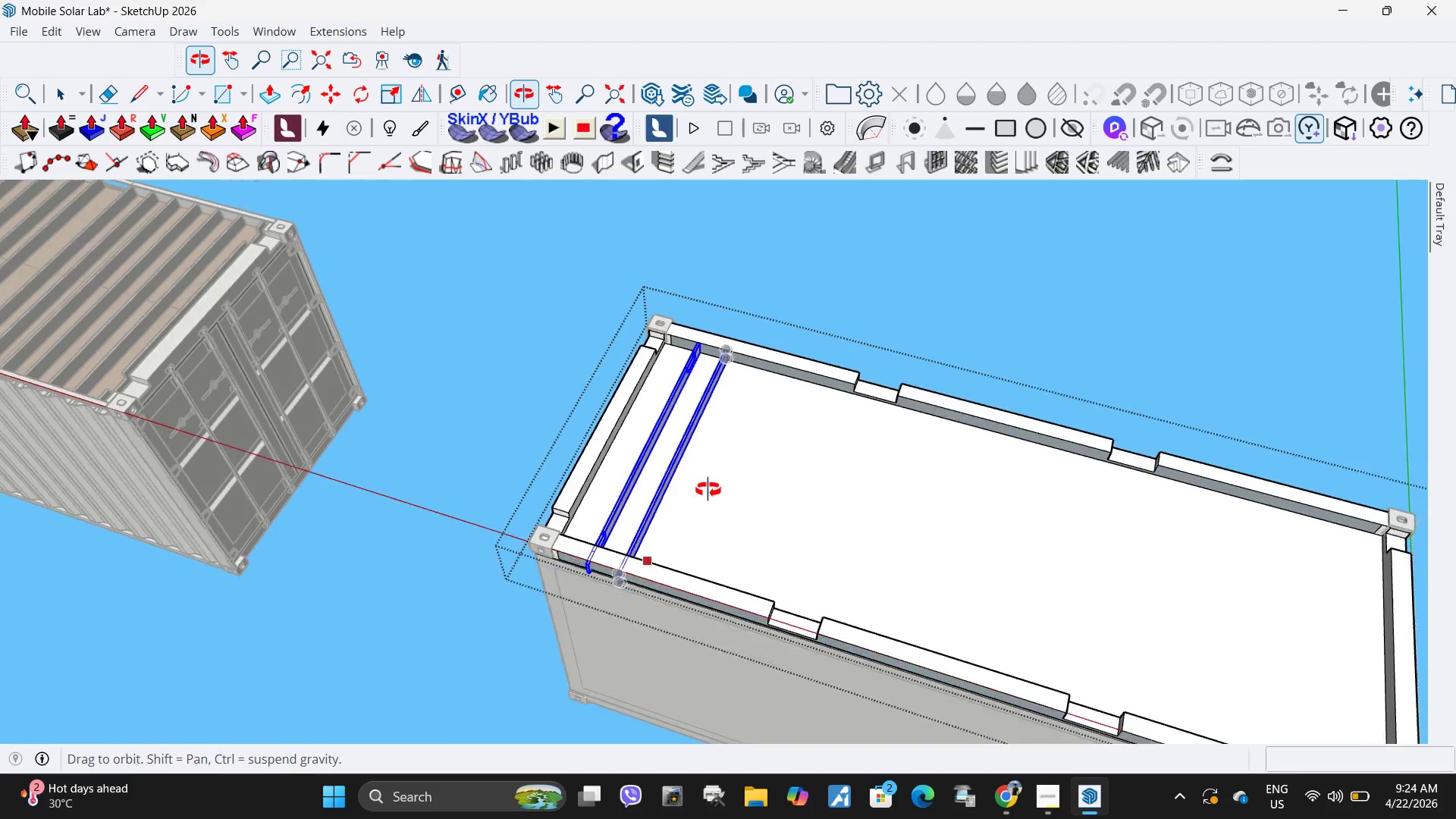 
scroll: coordinate [602, 560], scroll_direction: up, amount: 13.0
 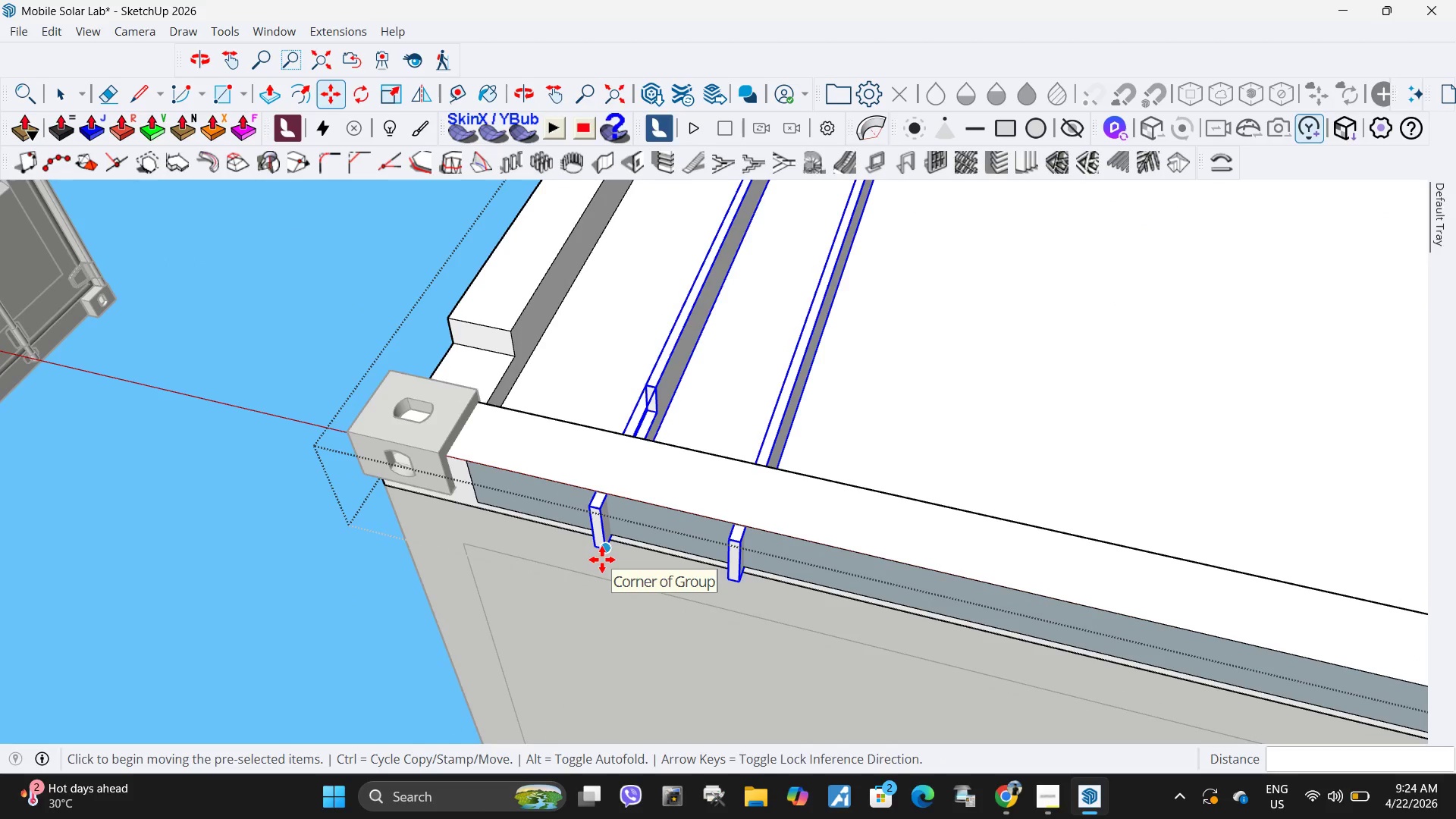 
key(S)
 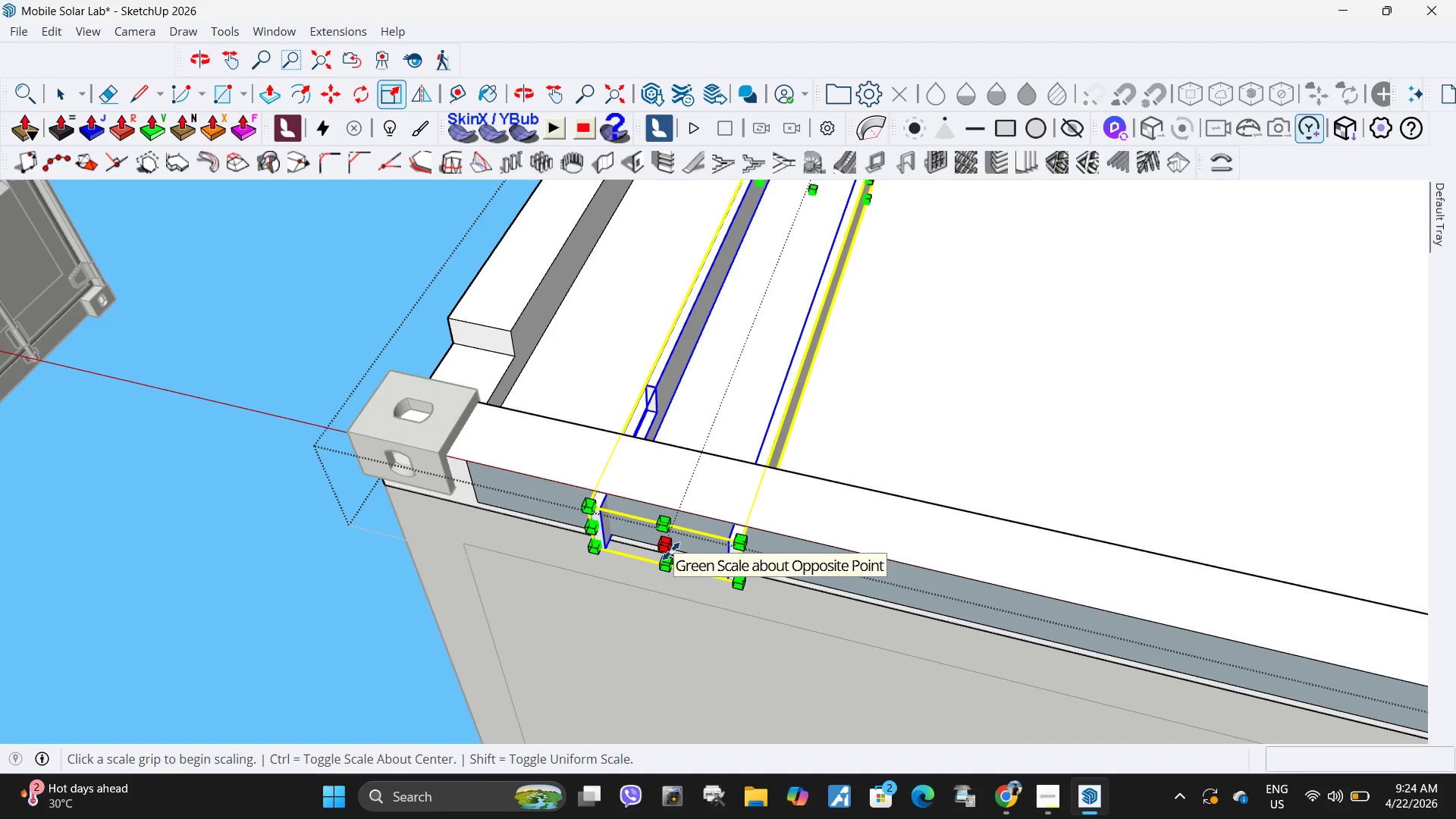 
left_click([671, 551])
 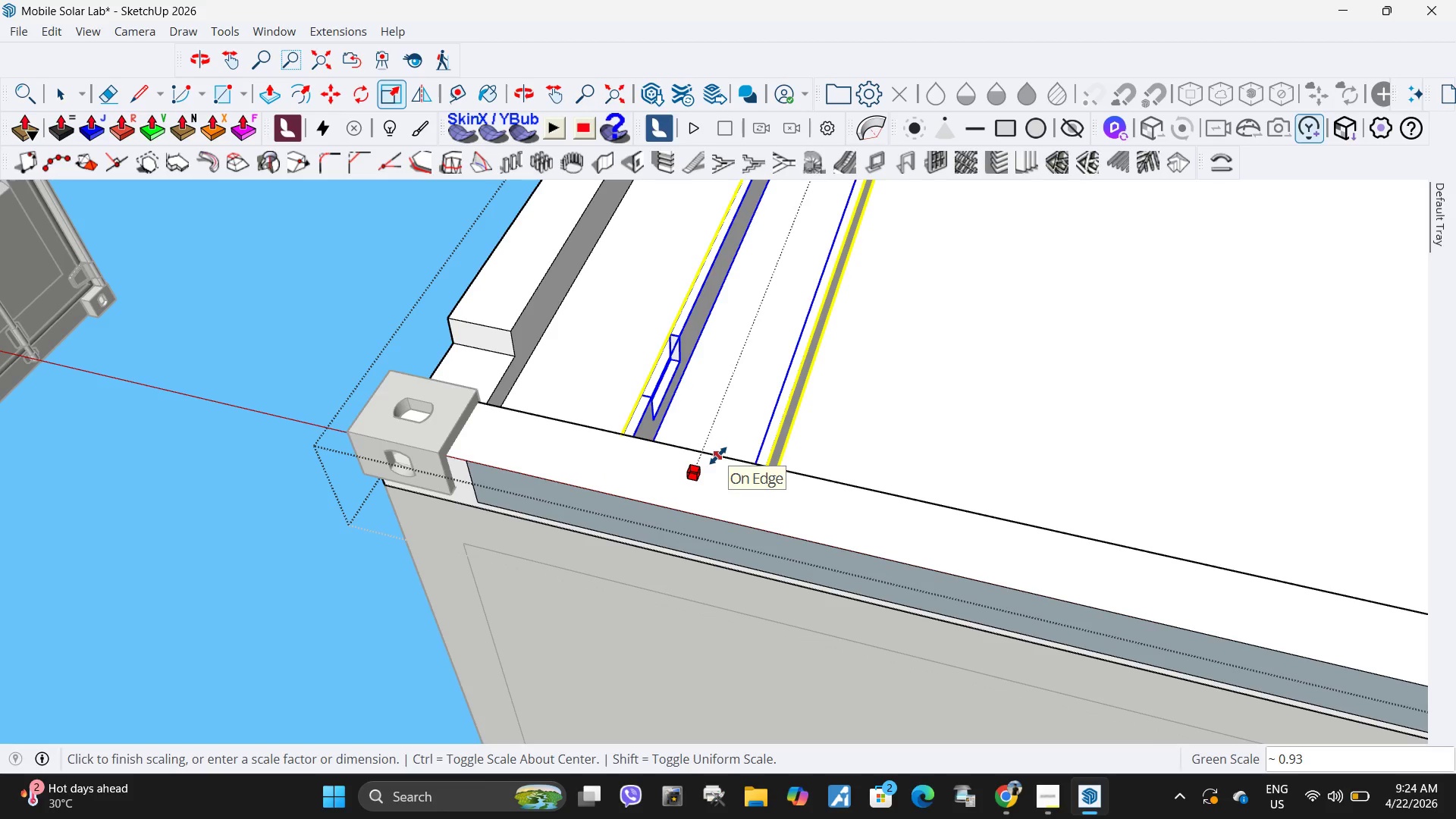 
scroll: coordinate [221, 547], scroll_direction: down, amount: 6.0
 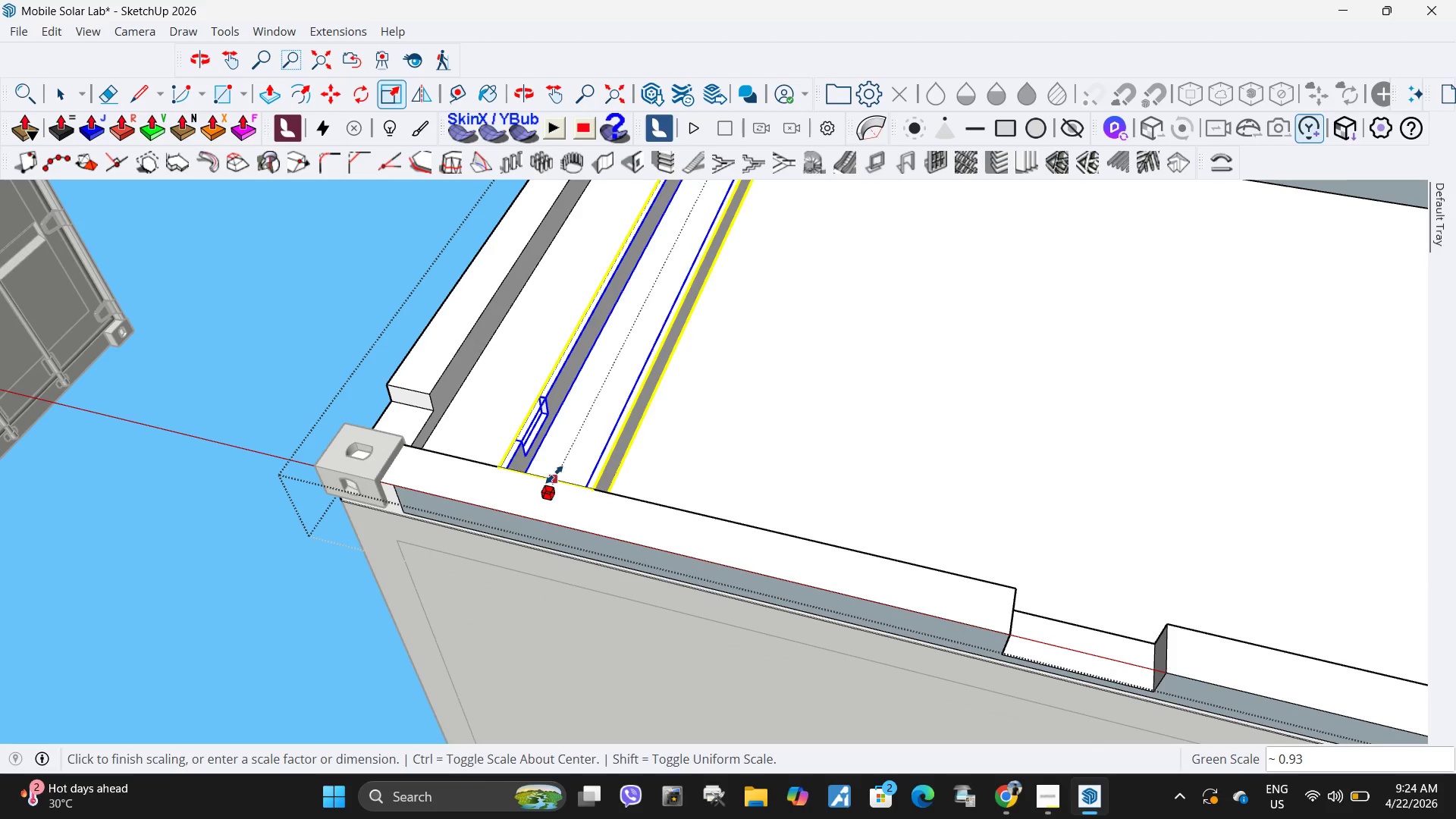 
left_click([557, 475])
 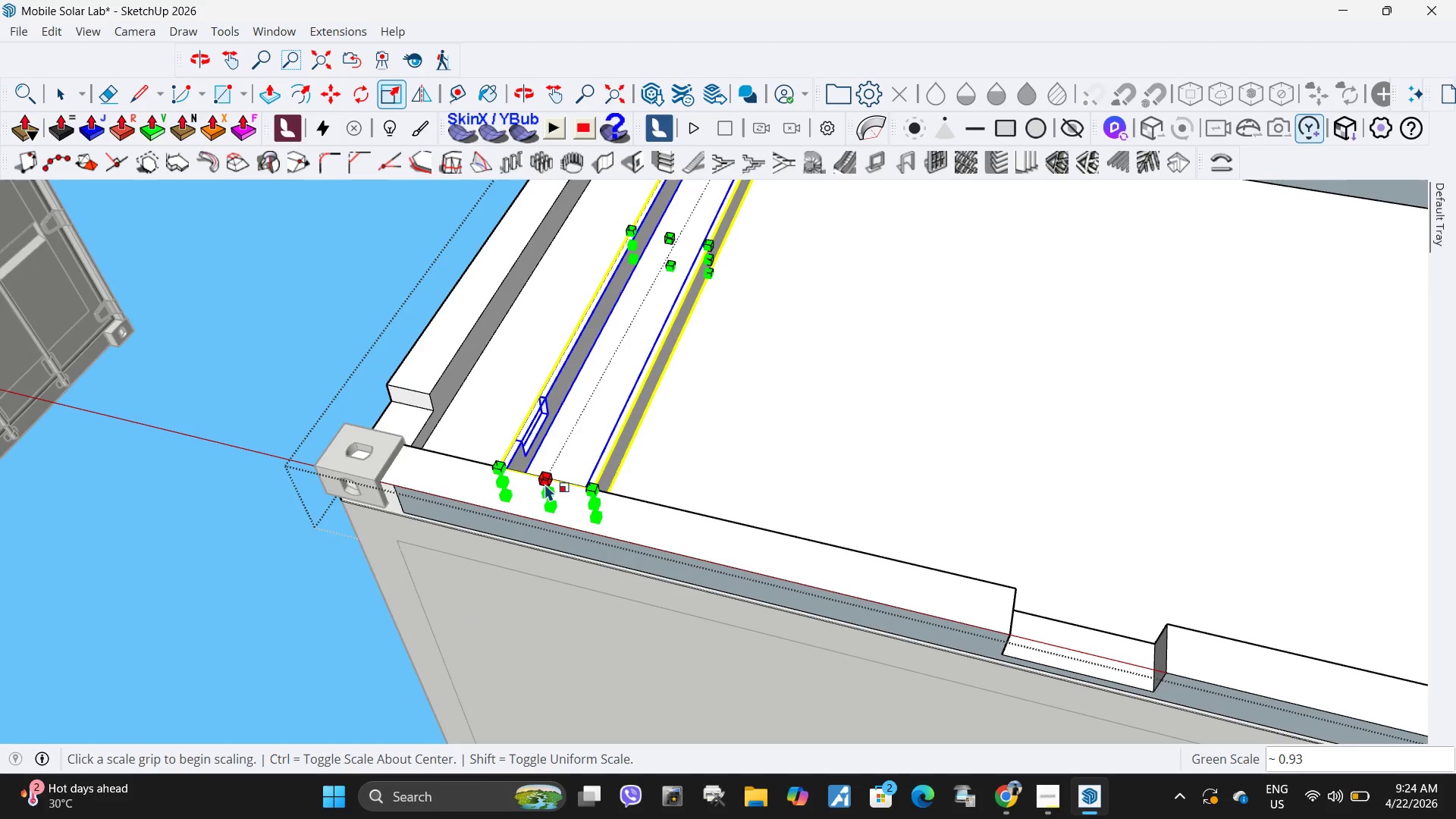 
scroll: coordinate [296, 550], scroll_direction: down, amount: 7.0
 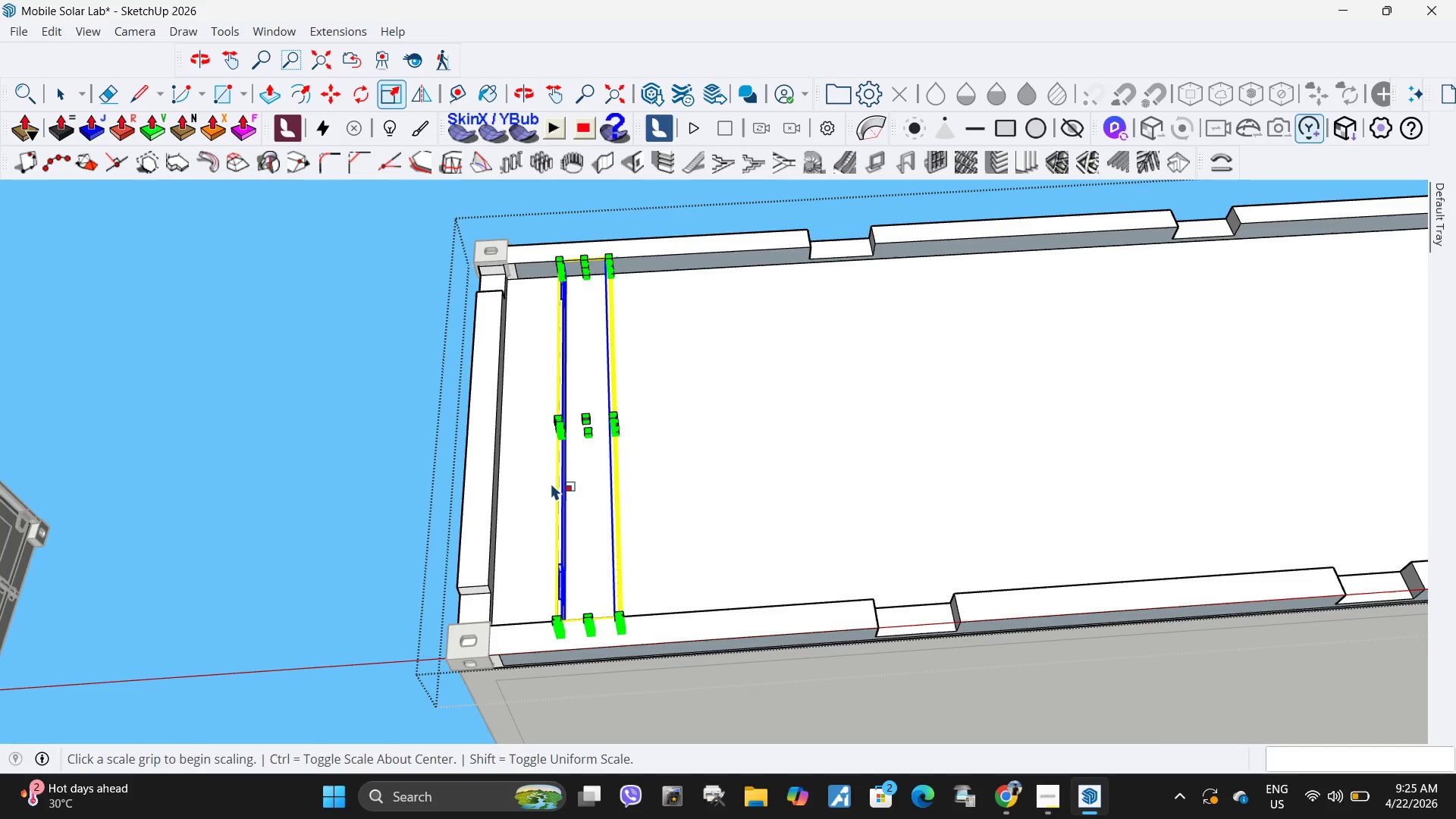 
key(Space)
 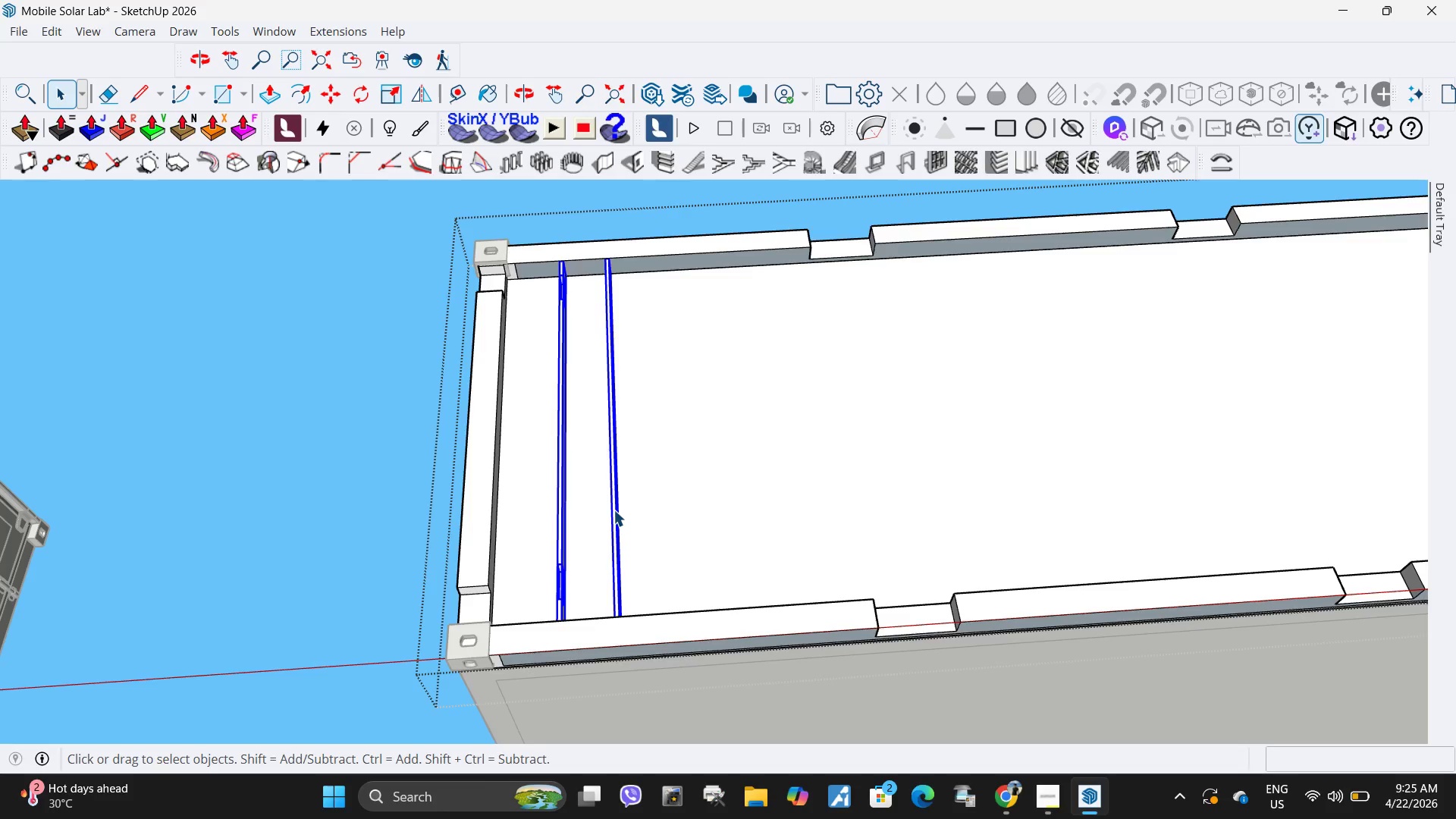 
double_click([613, 510])
 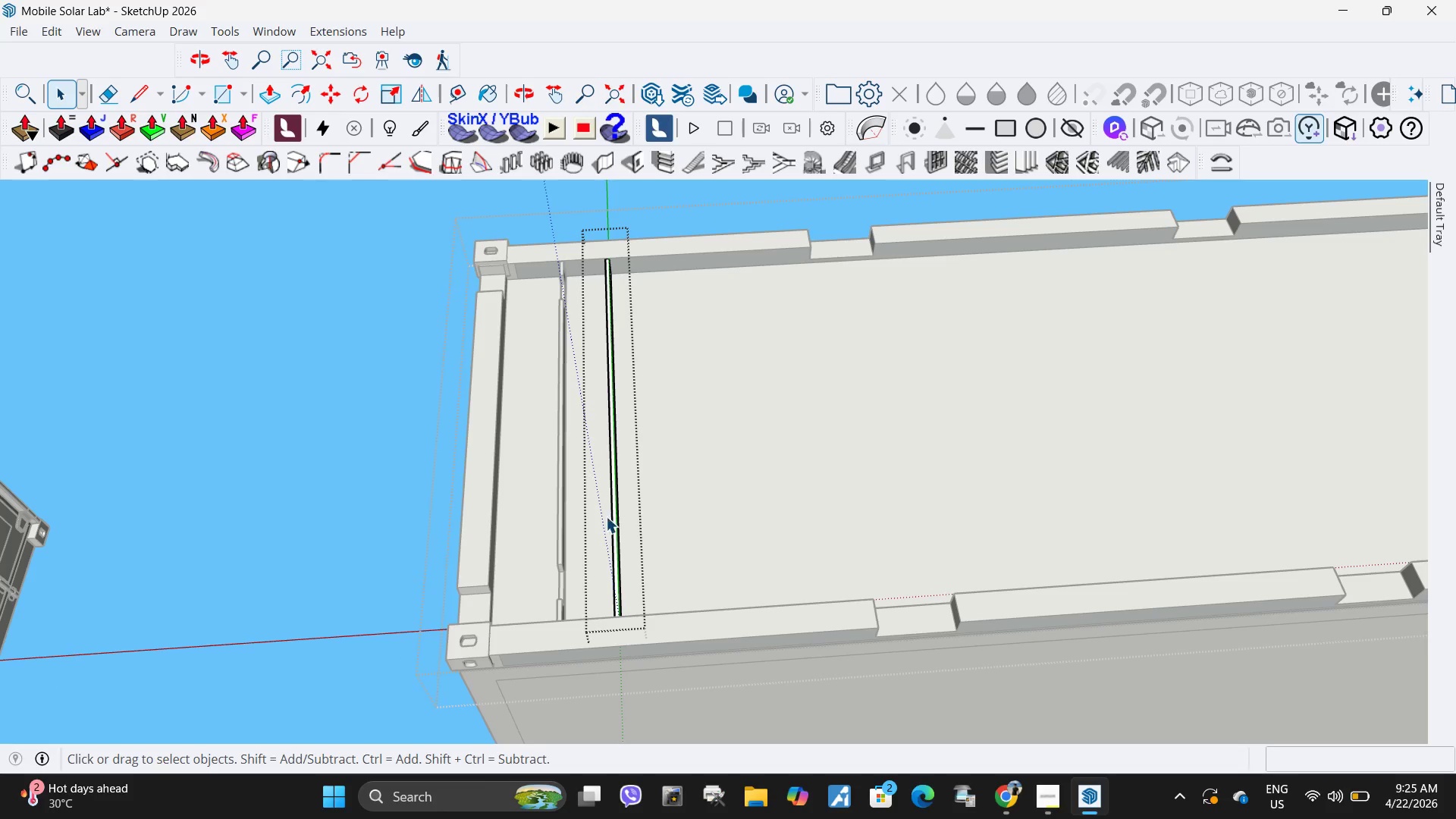 
key(Escape)
 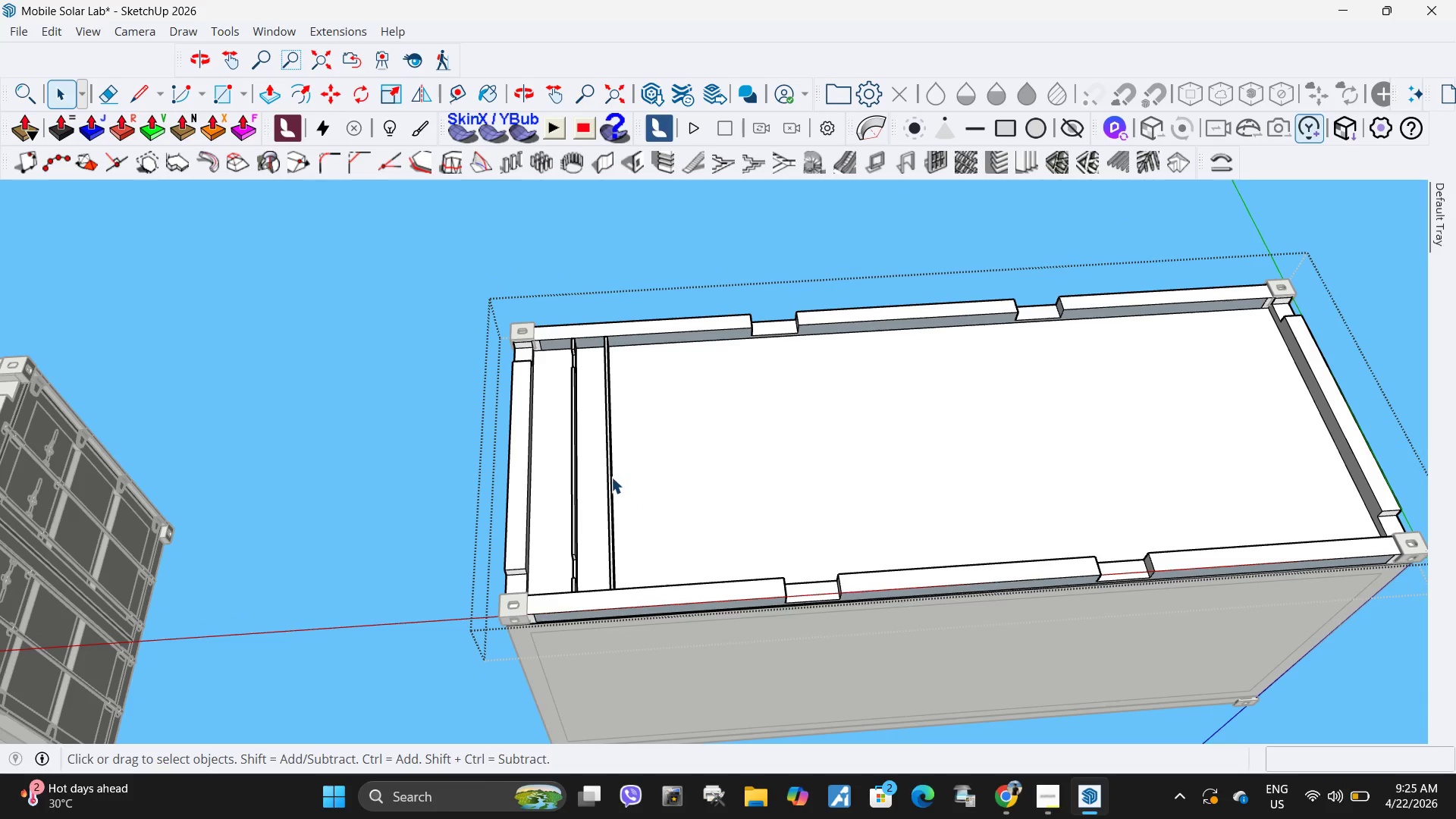 
scroll: coordinate [601, 538], scroll_direction: down, amount: 4.0
 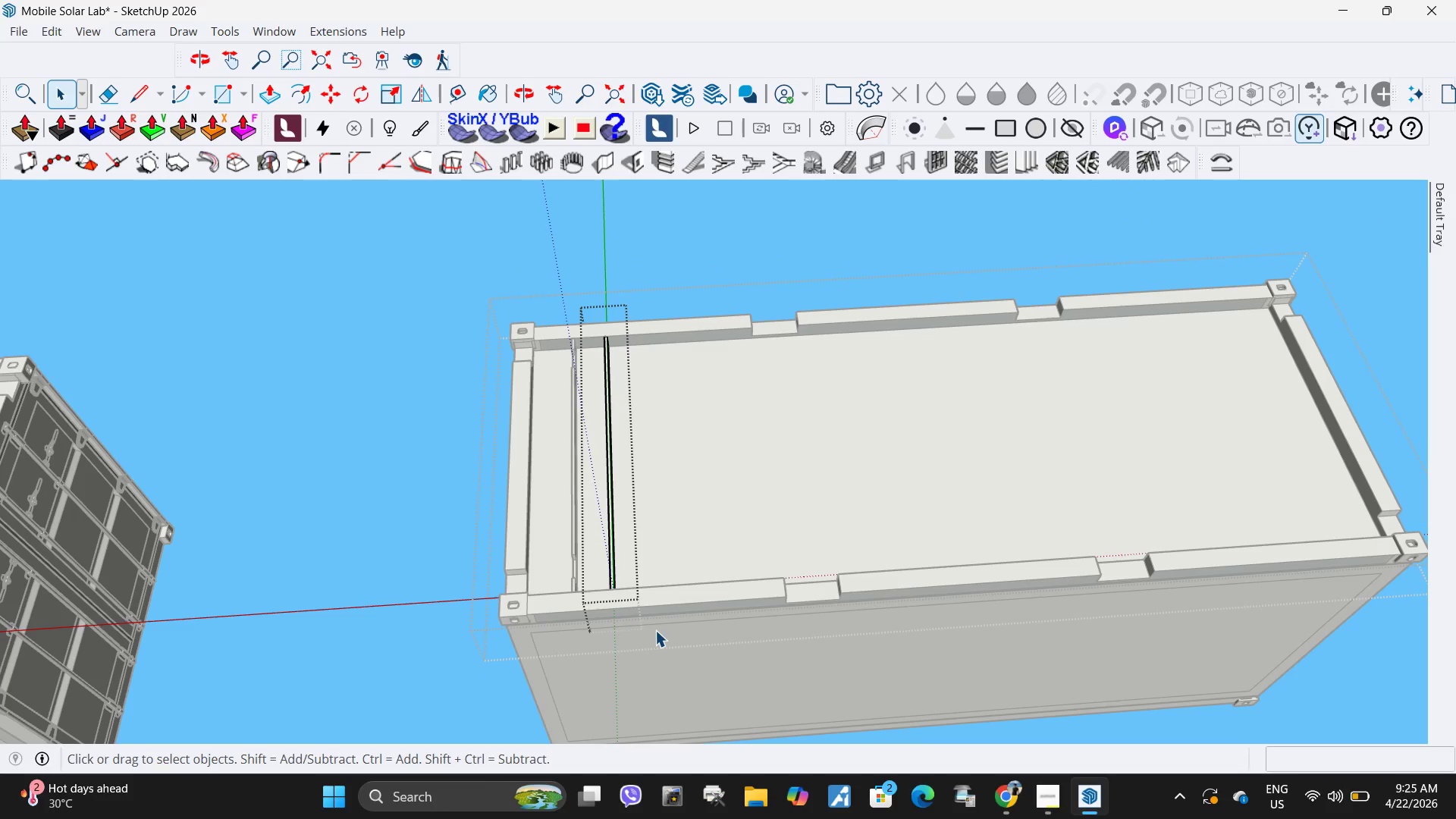 
left_click([610, 479])
 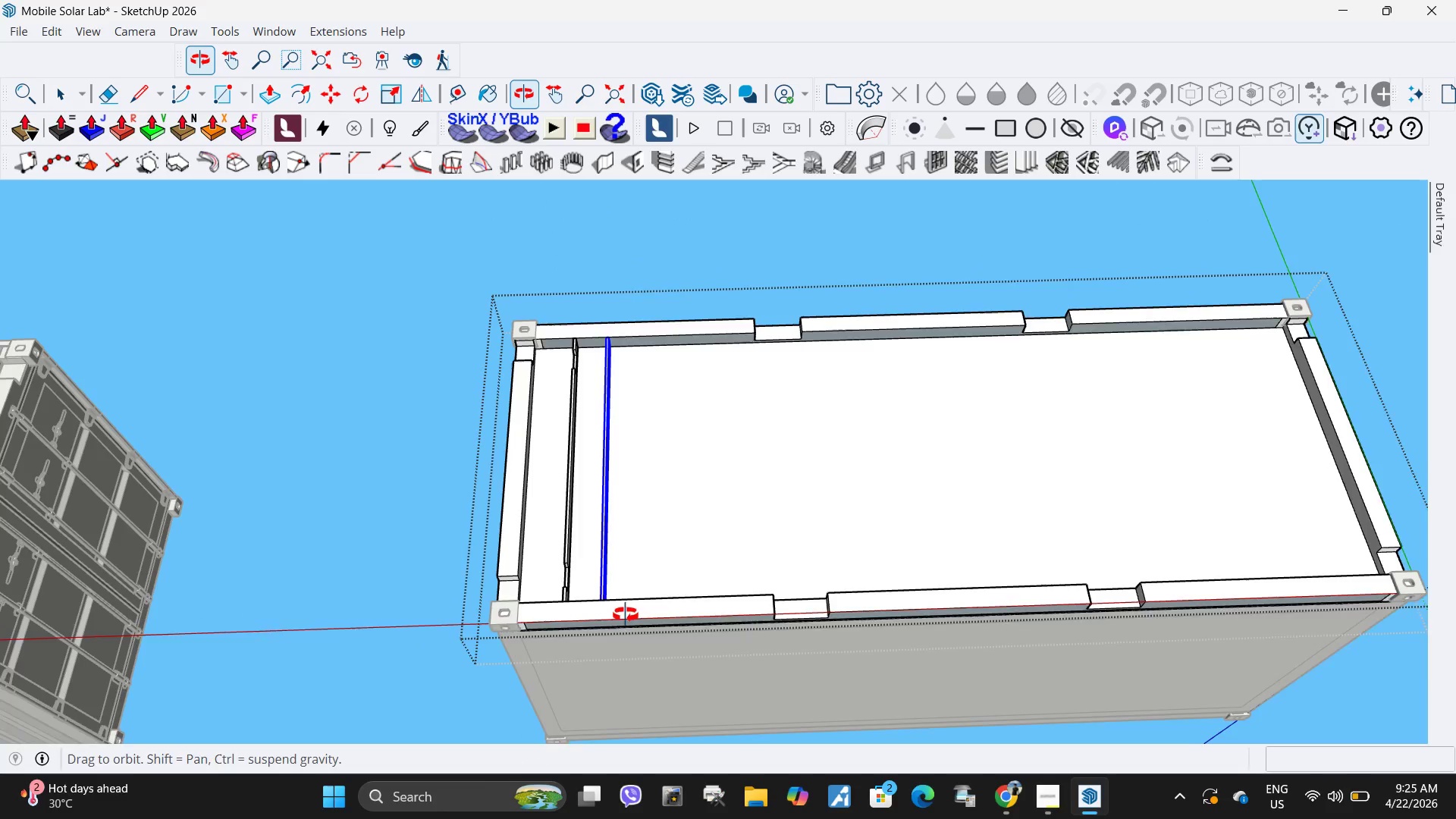 
scroll: coordinate [554, 599], scroll_direction: up, amount: 9.0
 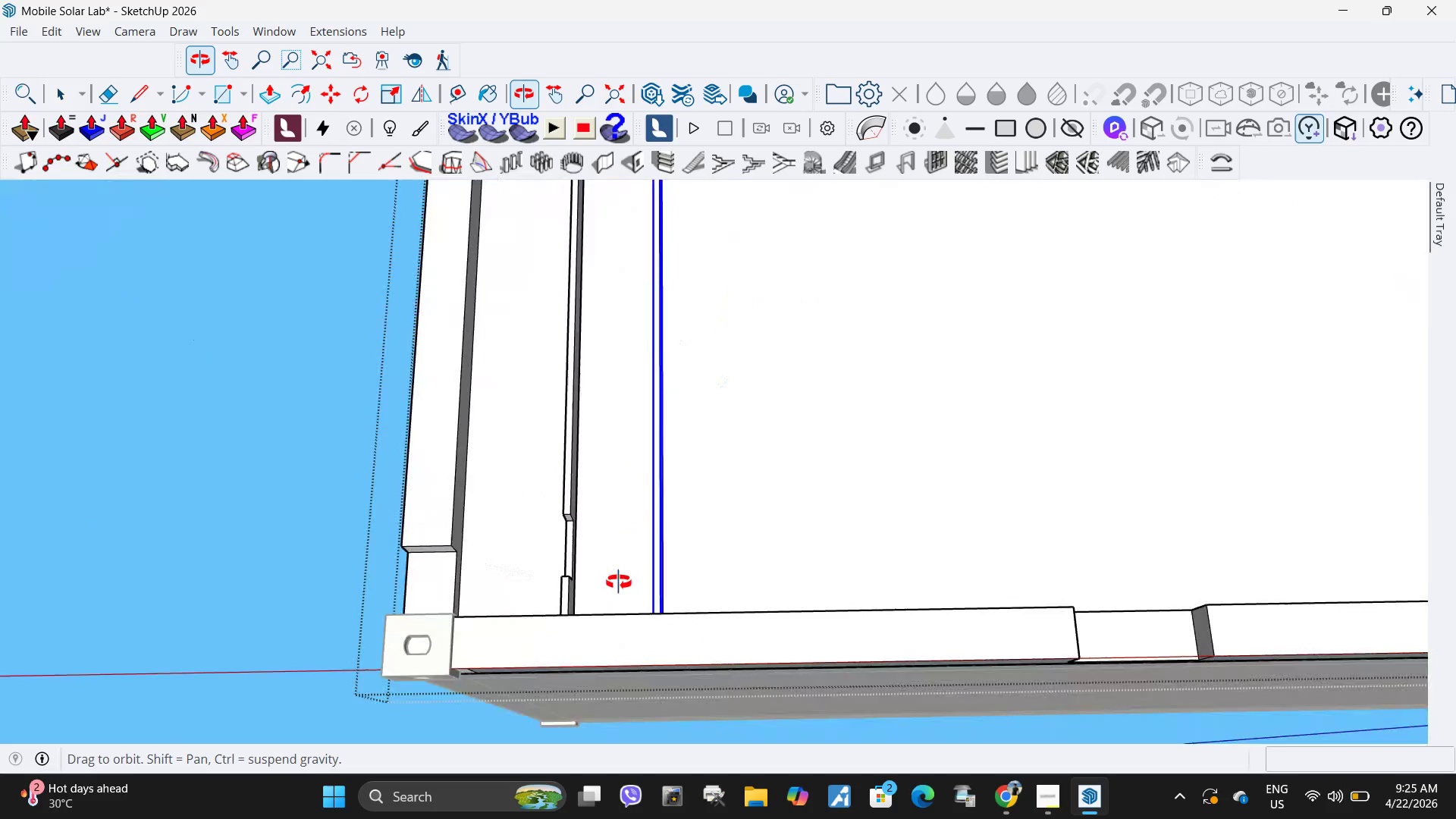 
key(Escape)
 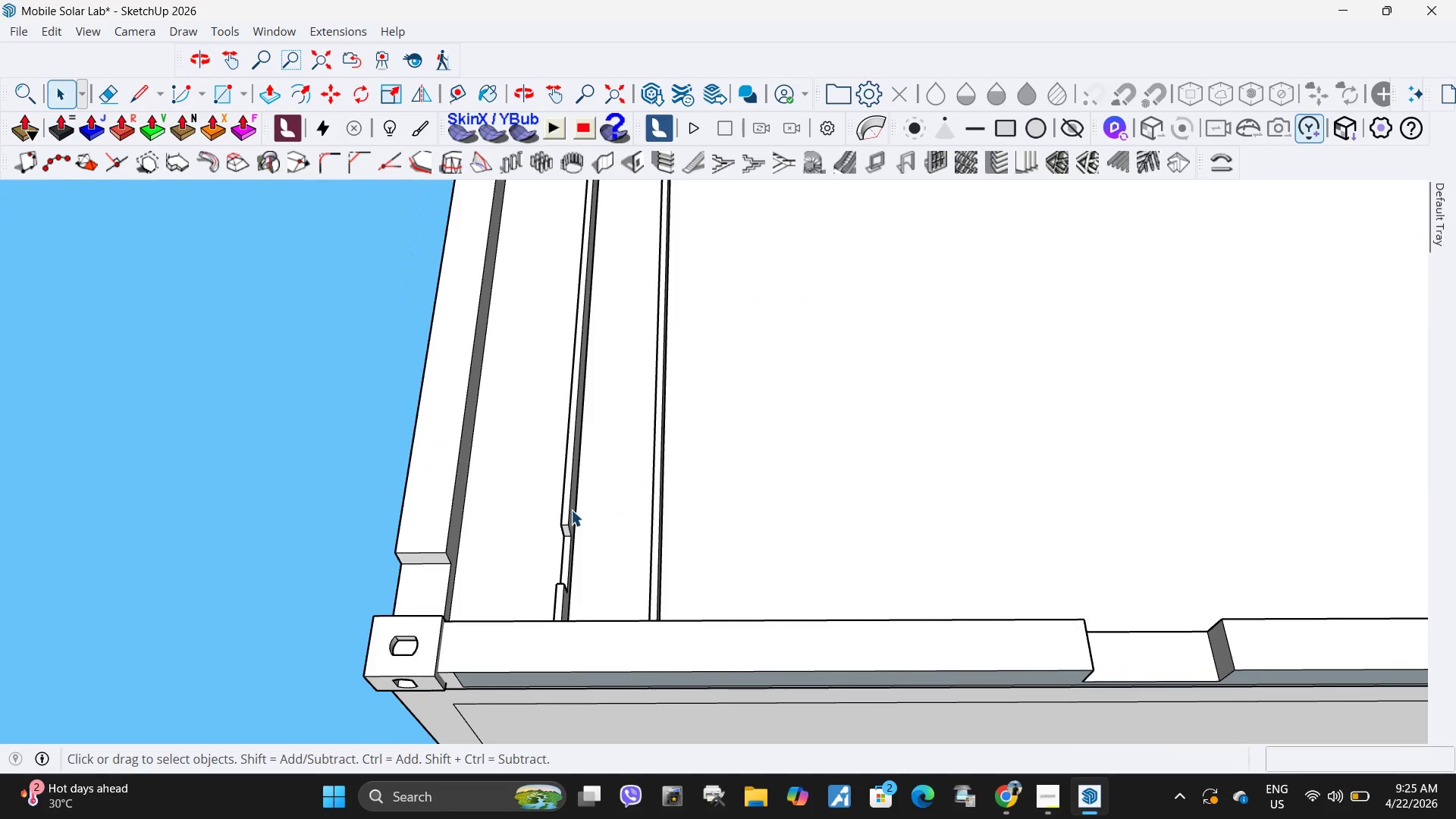 
left_click([571, 510])
 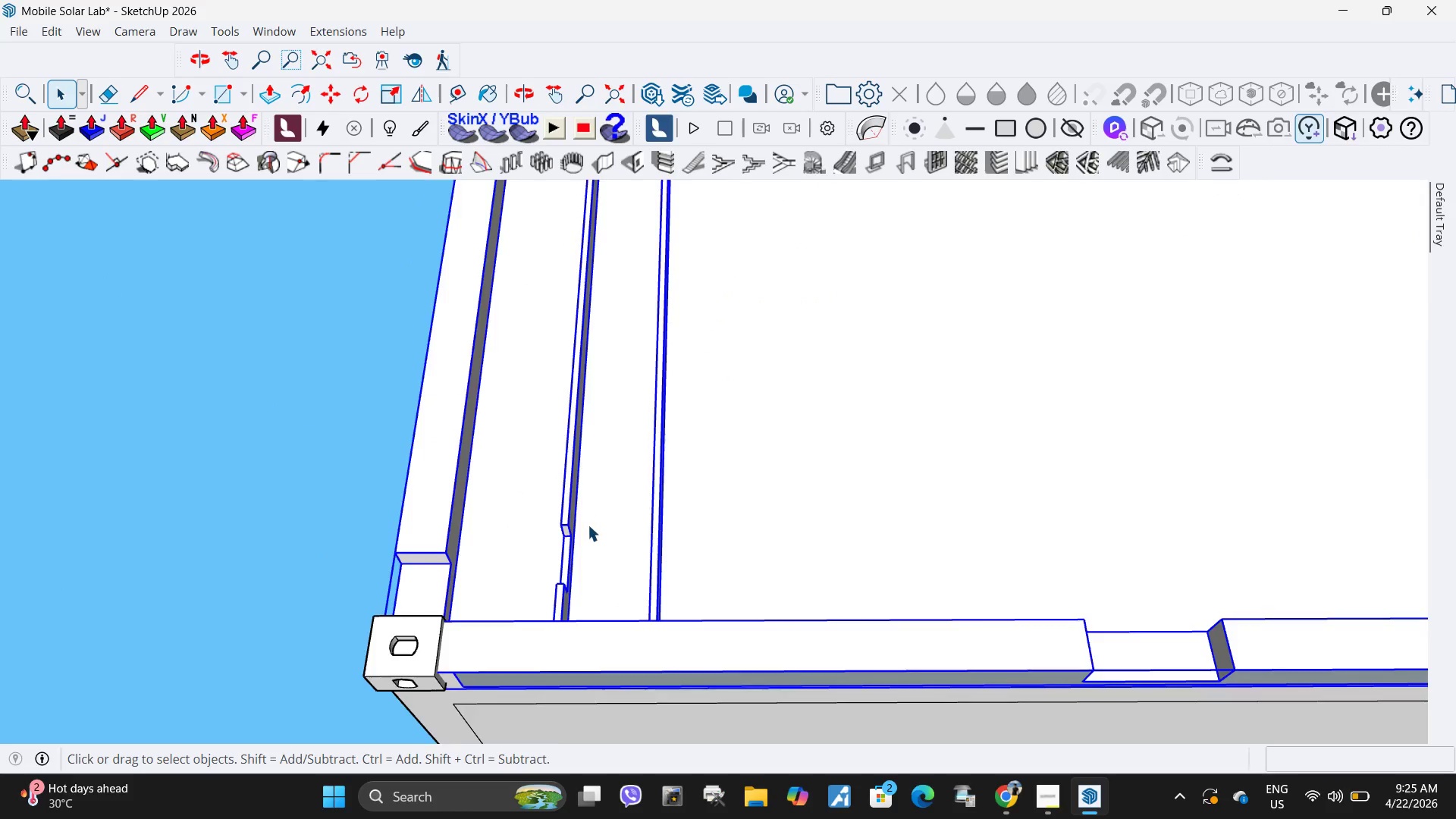 
scroll: coordinate [590, 540], scroll_direction: down, amount: 6.0
 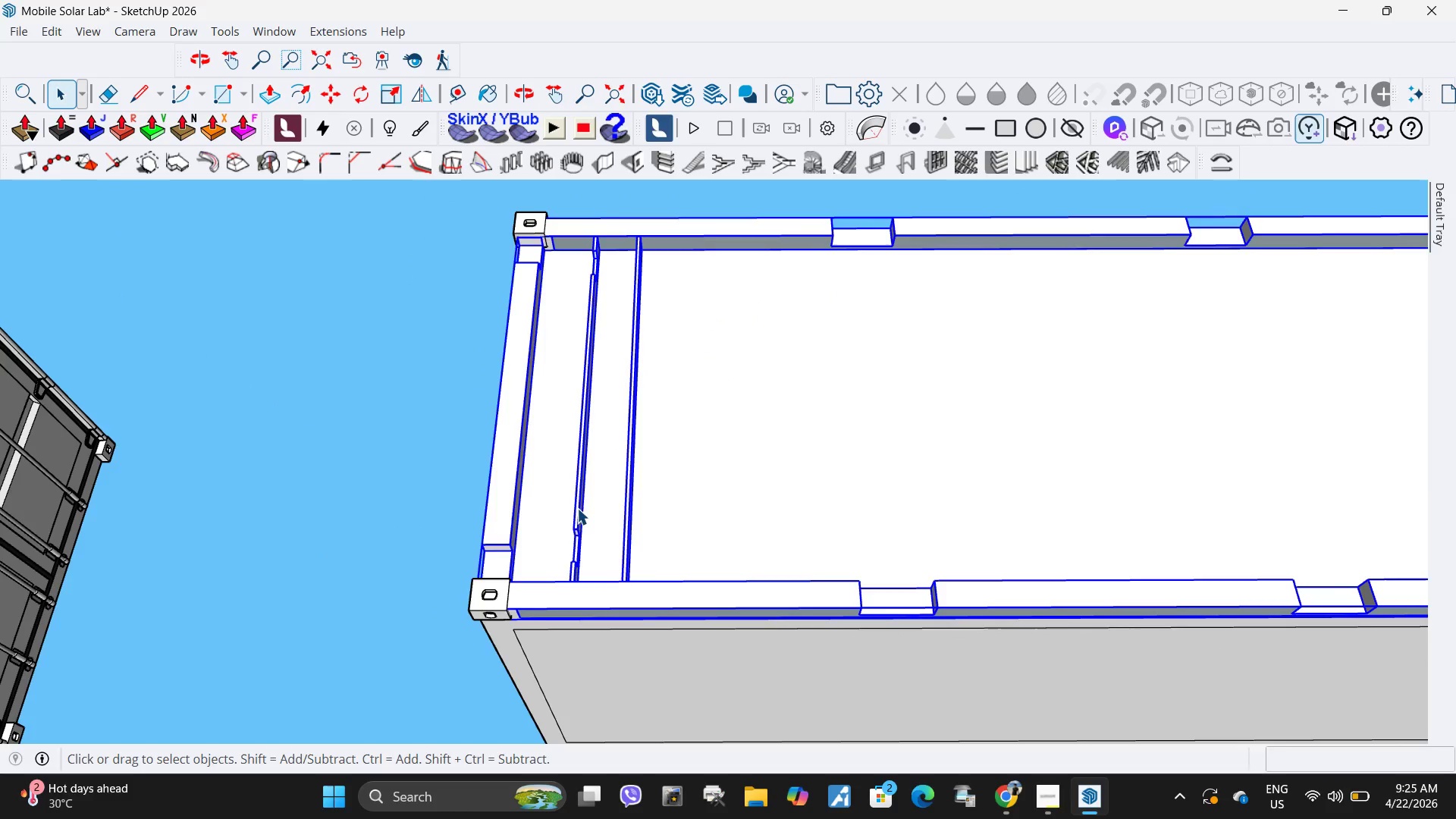 
double_click([577, 508])
 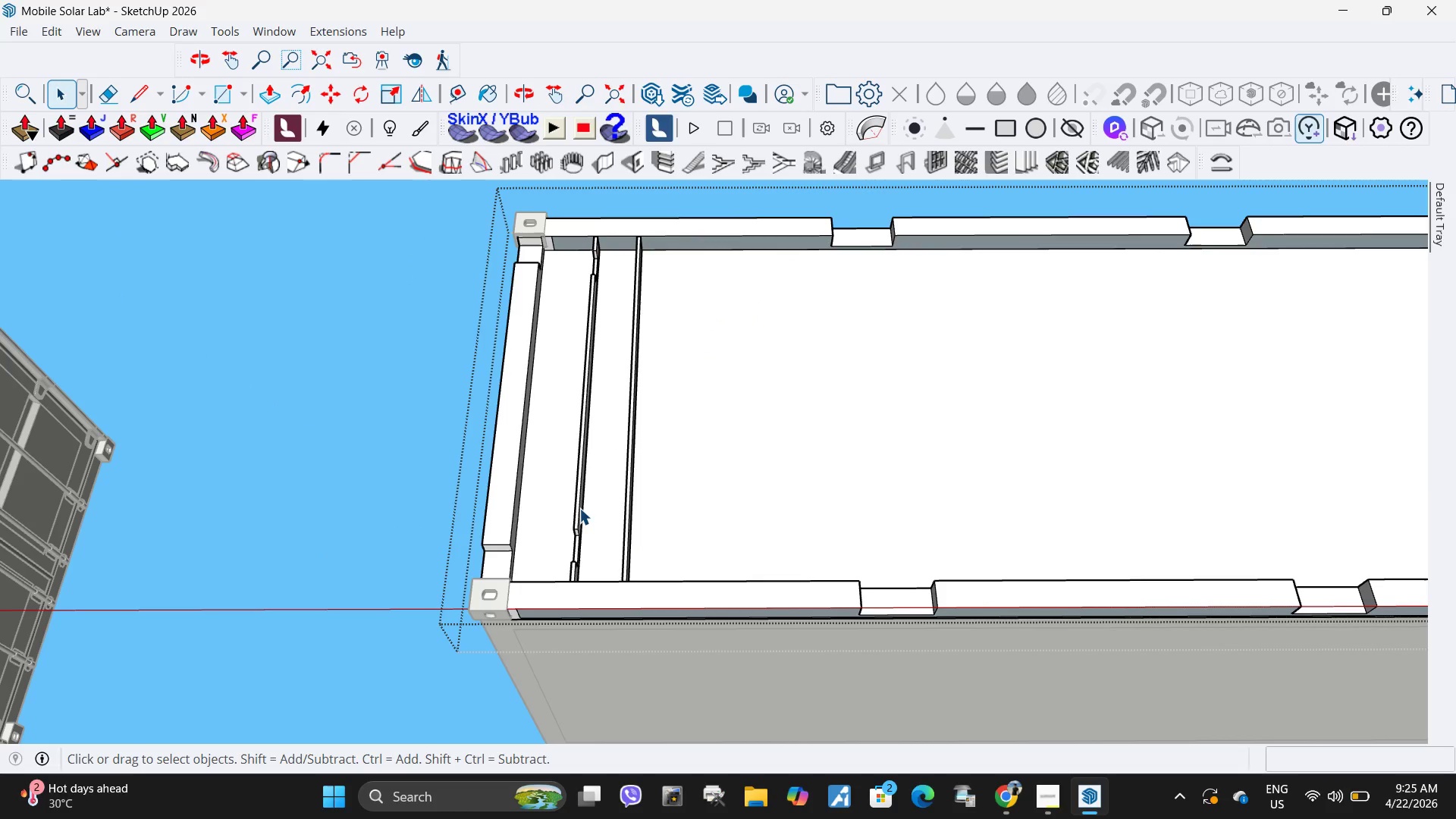 
triple_click([579, 508])
 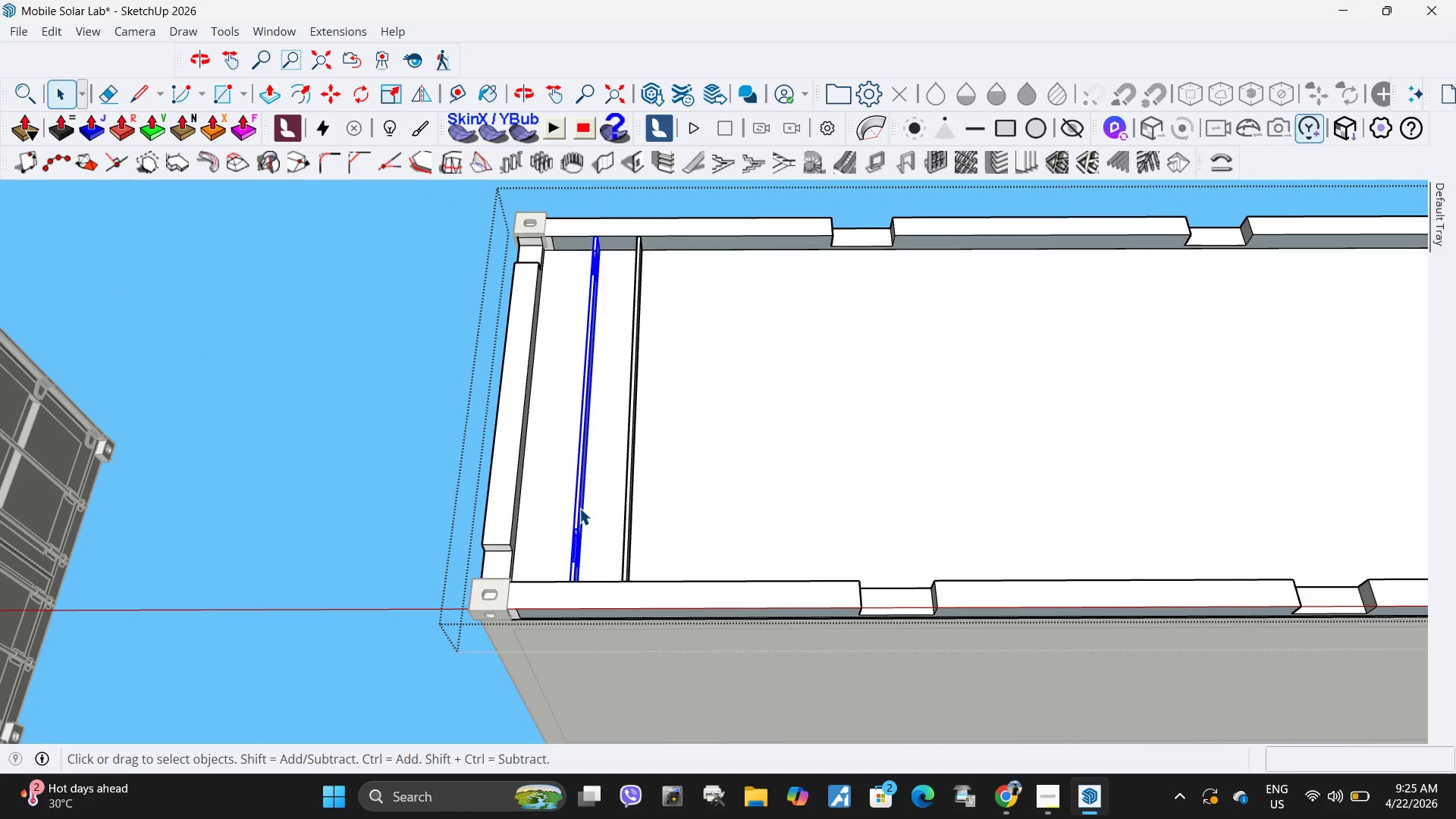 
key(M)
 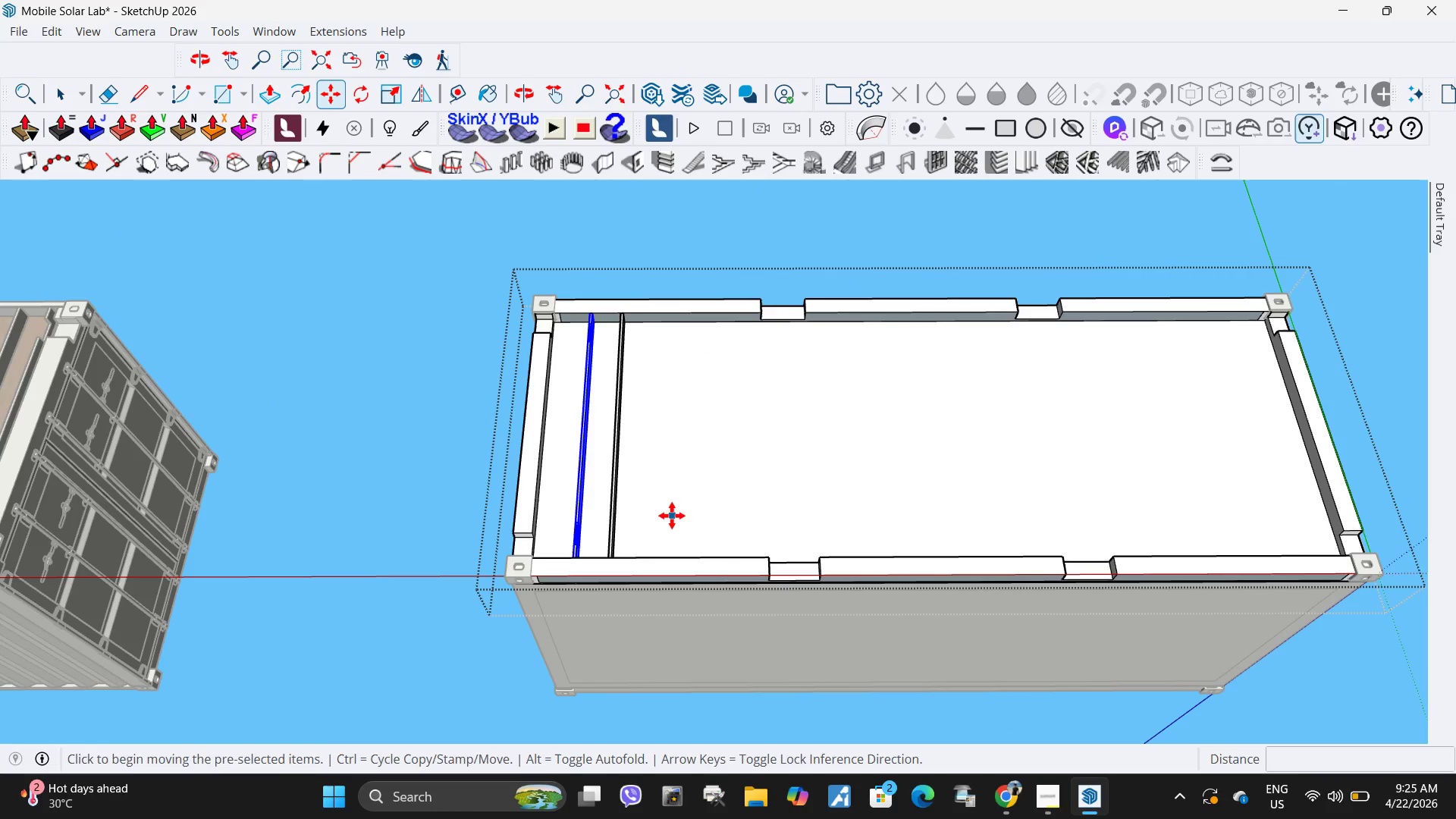 
scroll: coordinate [579, 508], scroll_direction: down, amount: 4.0
 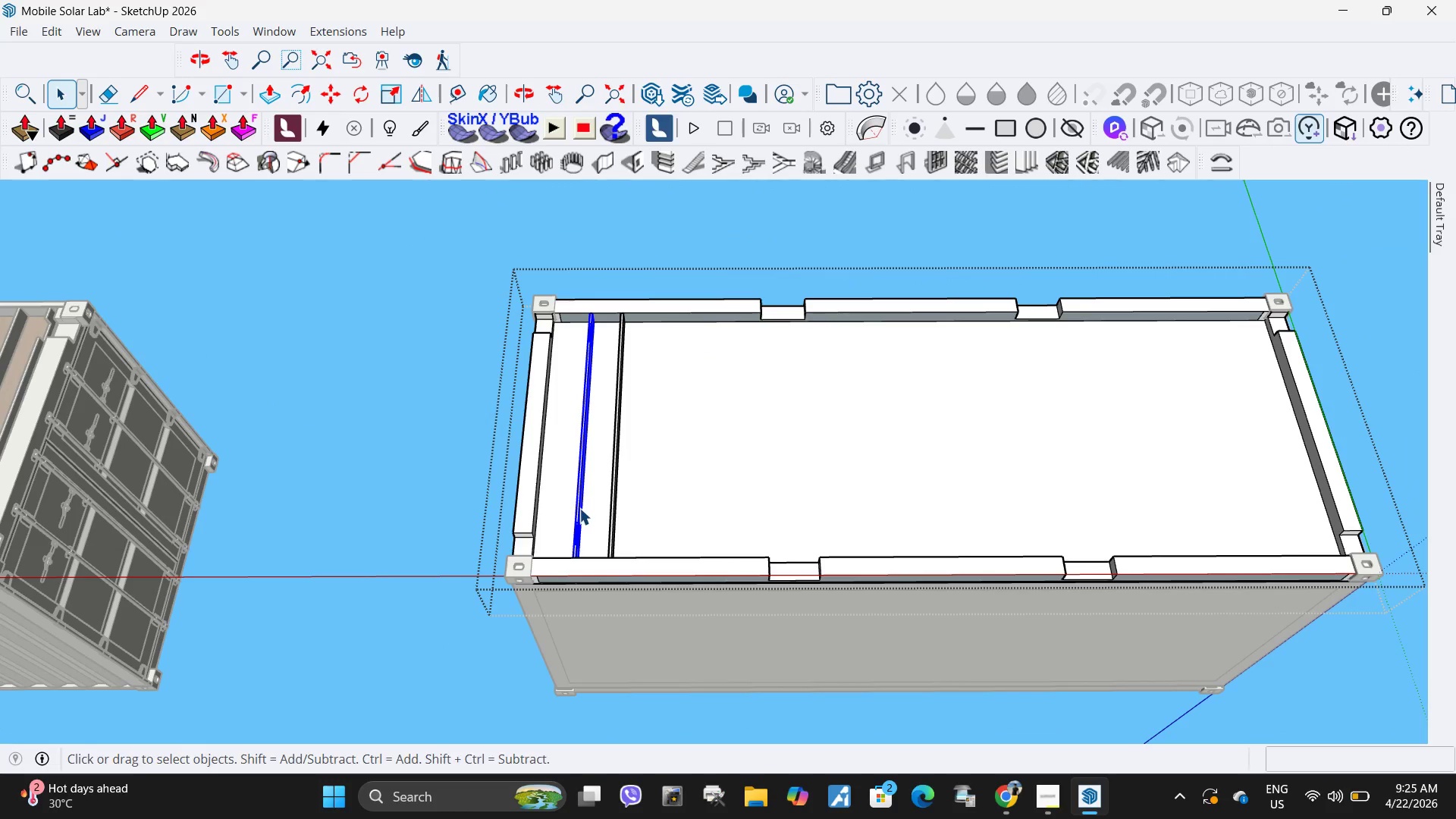 
left_click_drag(start_coordinate=[672, 516], to_coordinate=[676, 516])
 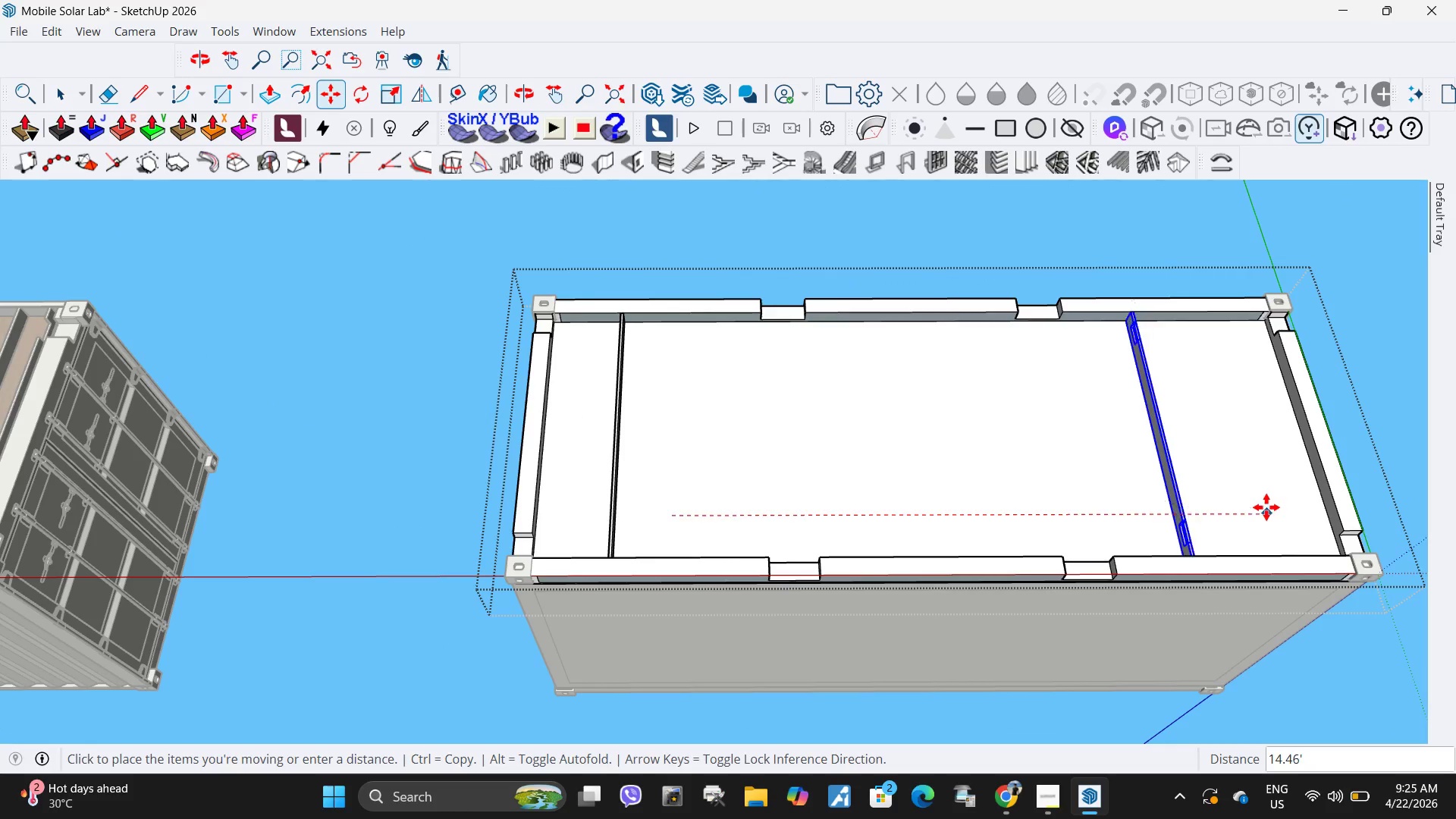 
key(Escape)
 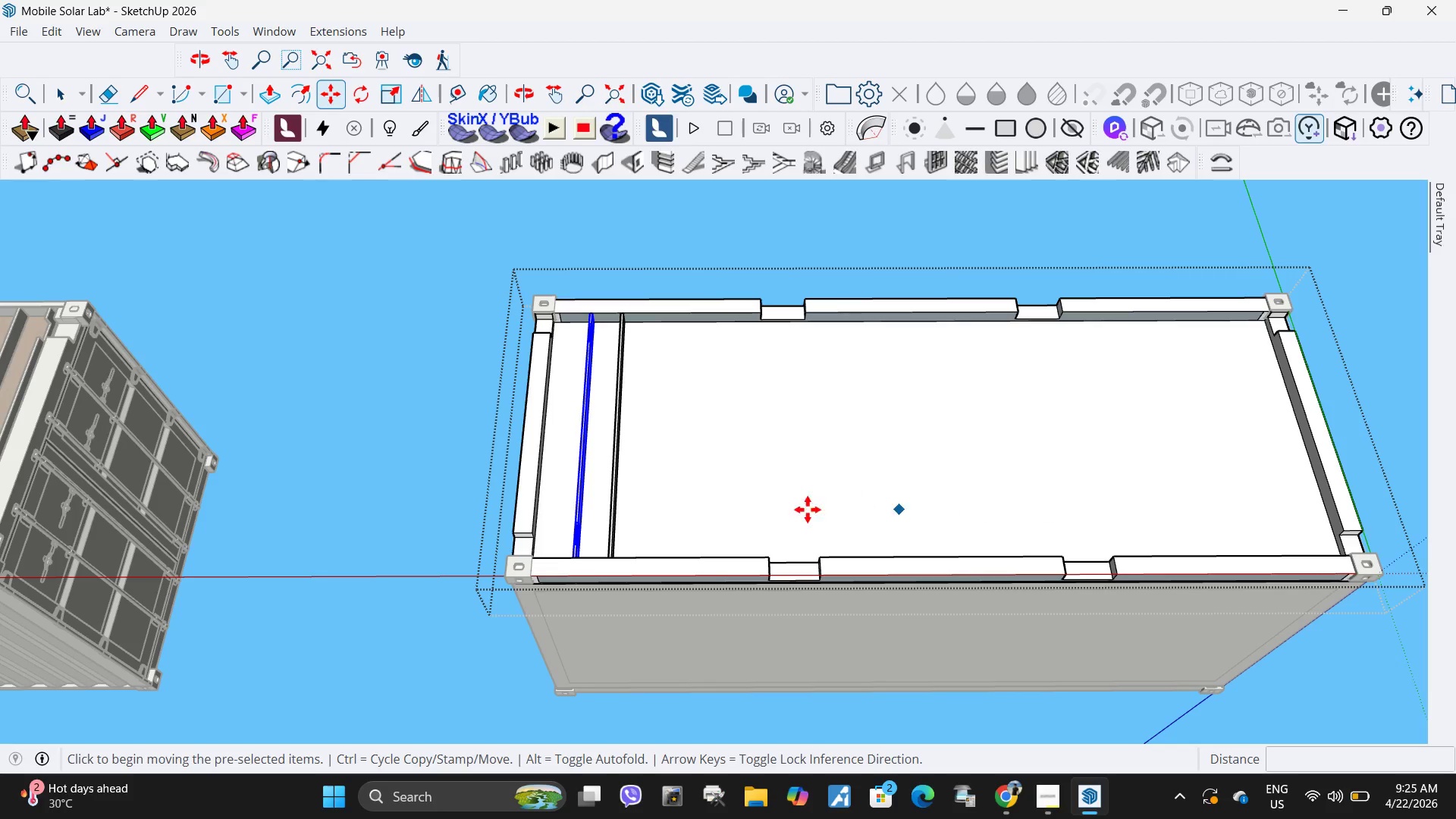 
key(Control+ControlLeft)
 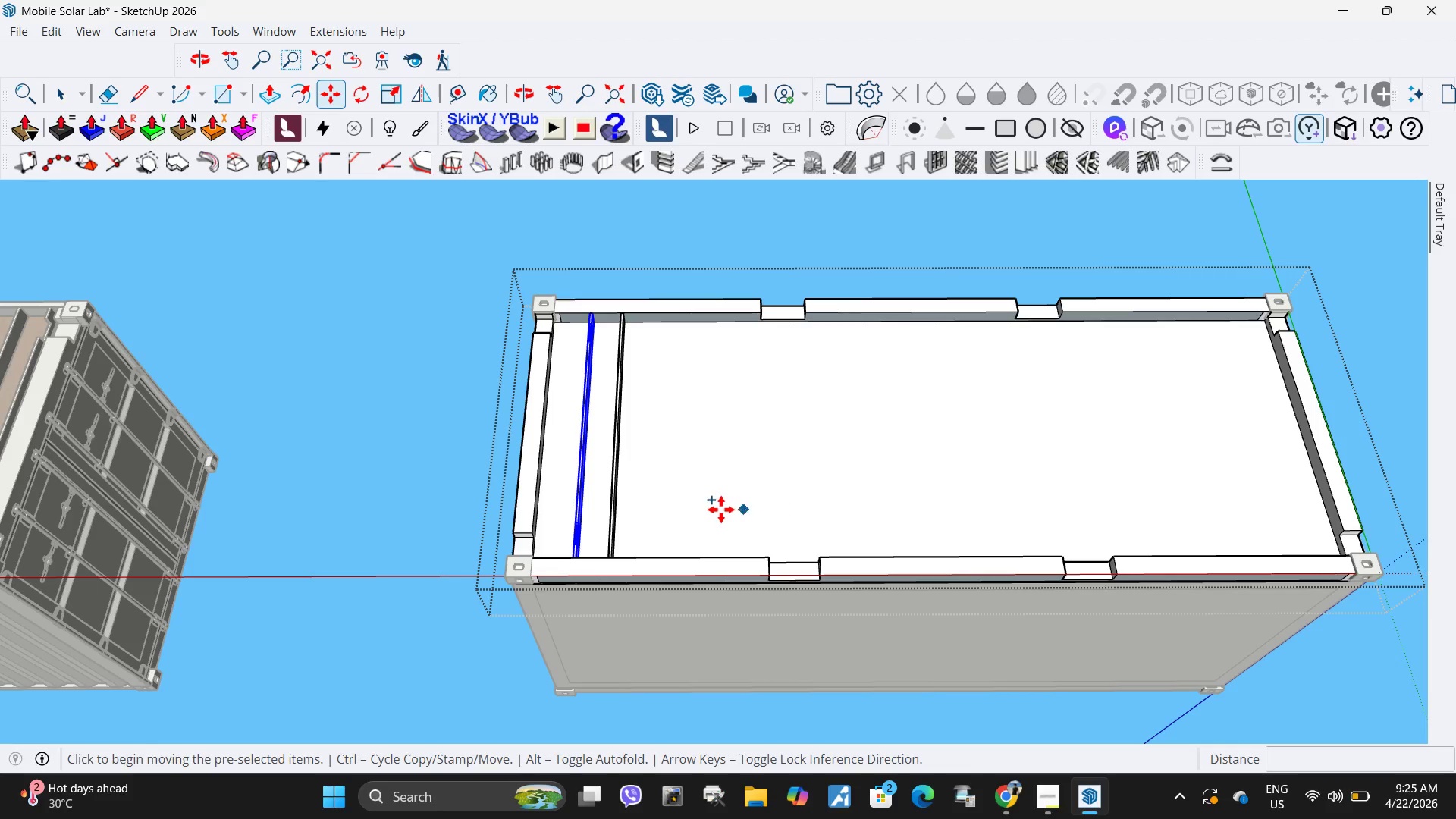 
left_click_drag(start_coordinate=[721, 510], to_coordinate=[736, 510])
 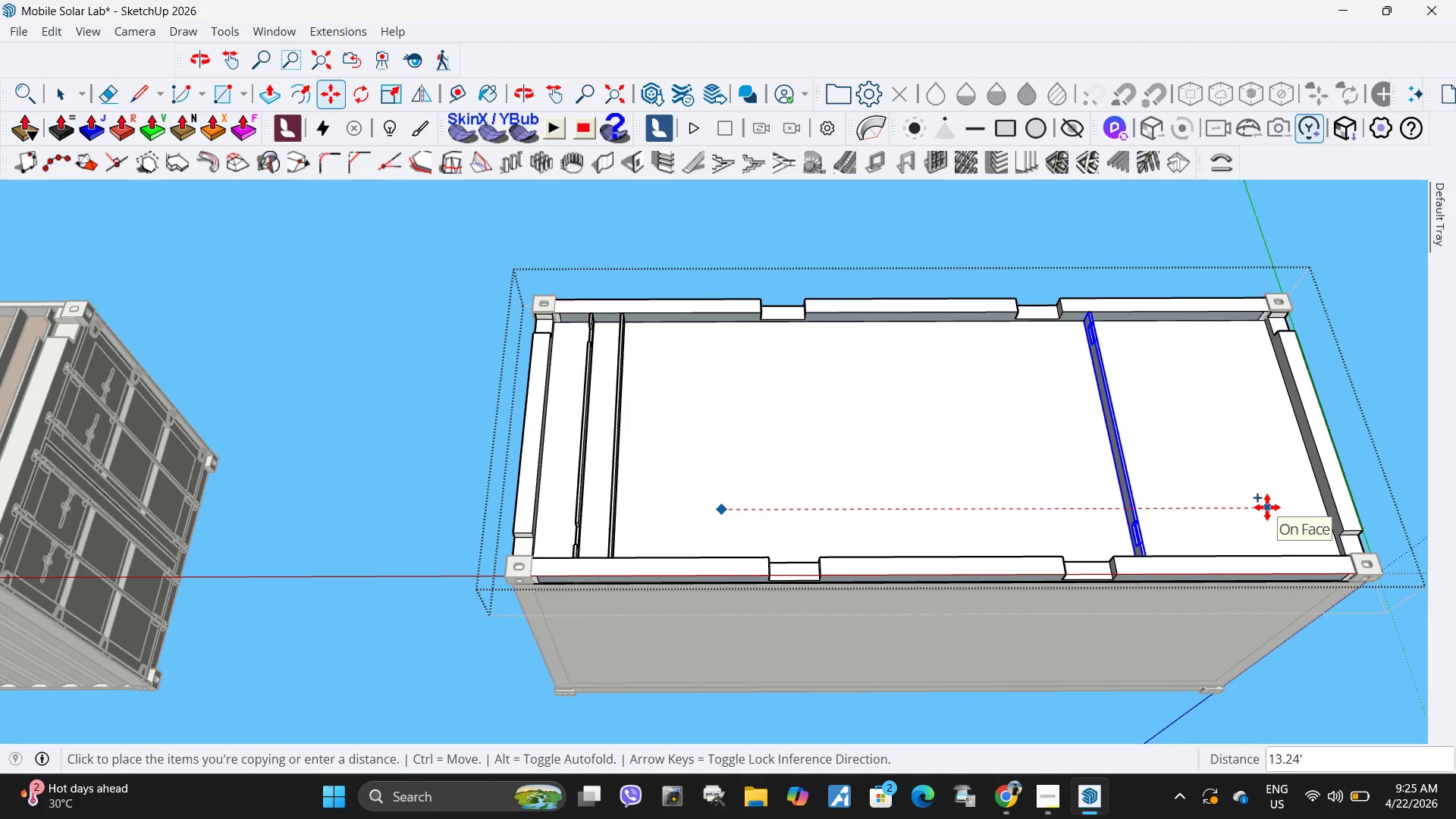 
left_click([1267, 507])
 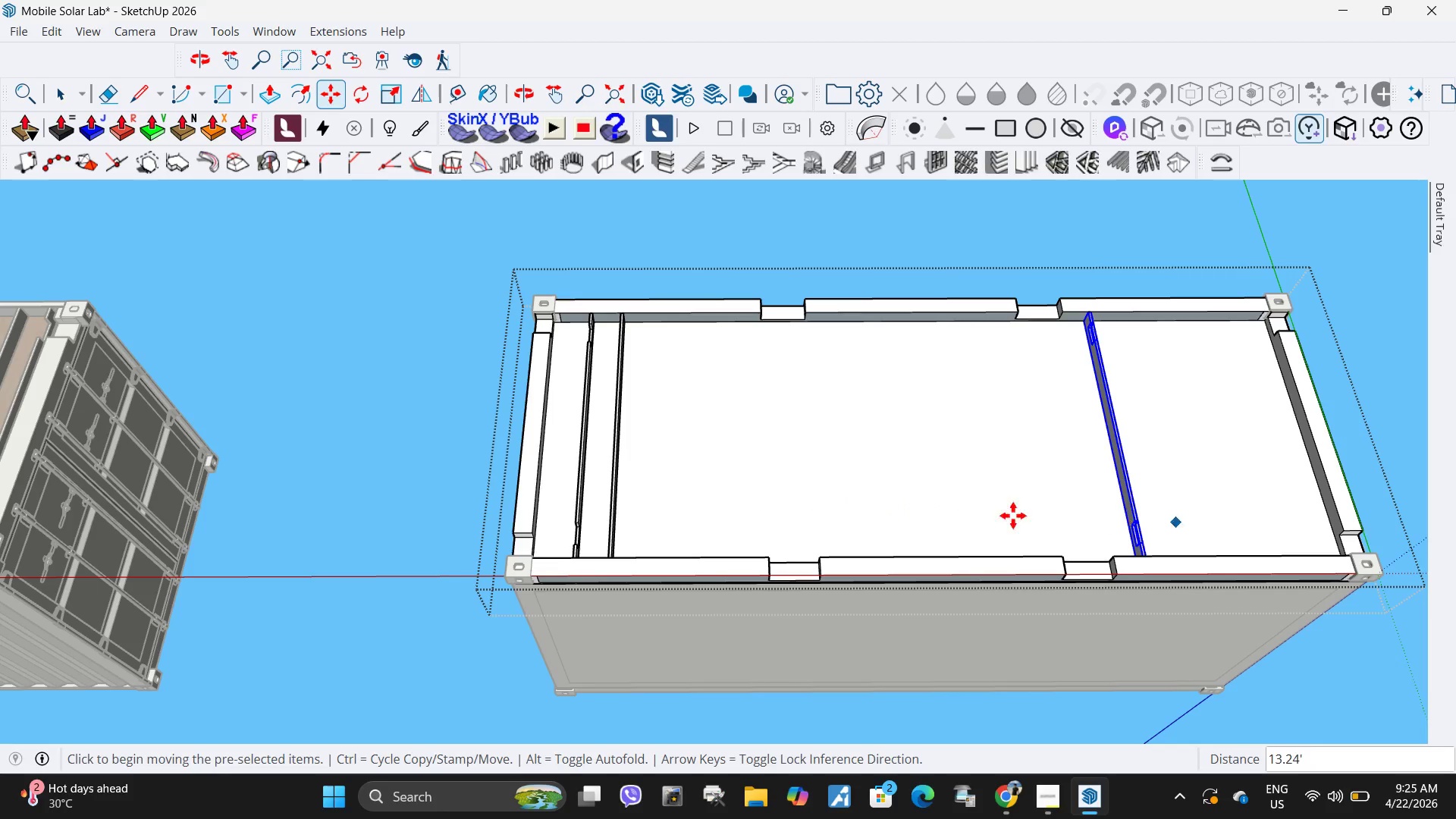 
scroll: coordinate [999, 516], scroll_direction: down, amount: 5.0
 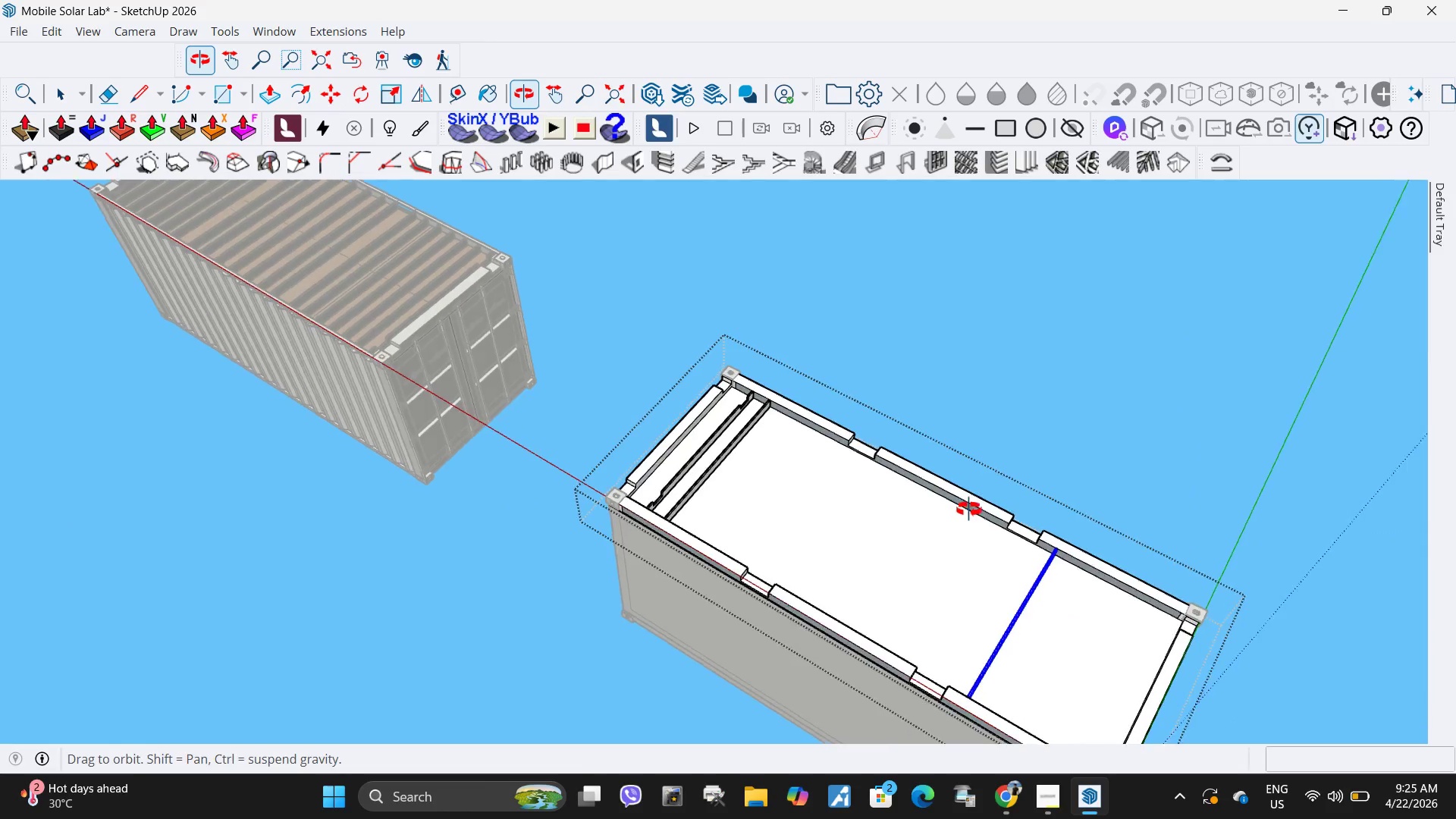 
scroll: coordinate [892, 430], scroll_direction: up, amount: 16.0
 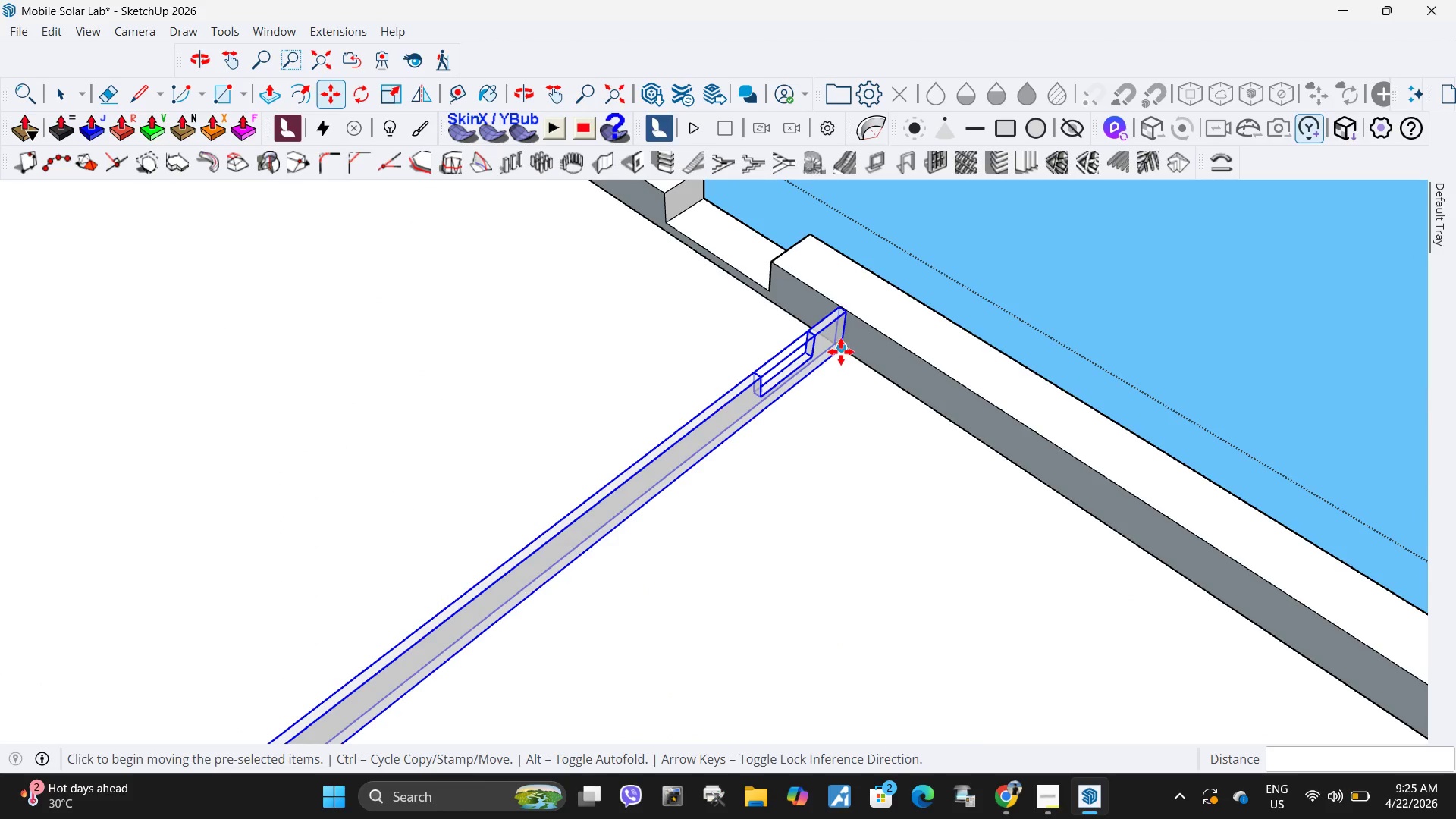 
left_click([841, 352])
 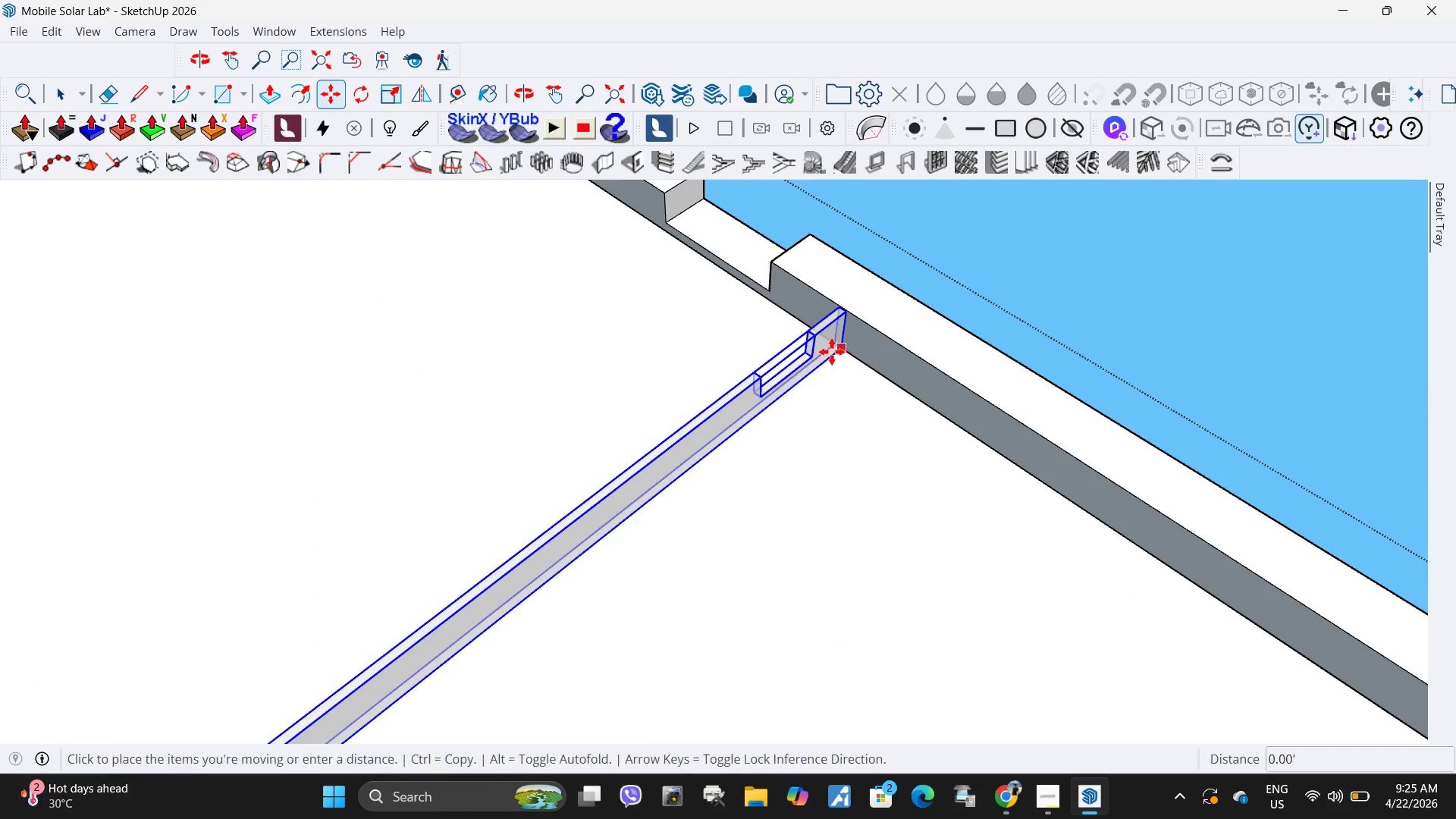 
scroll: coordinate [821, 352], scroll_direction: down, amount: 5.0
 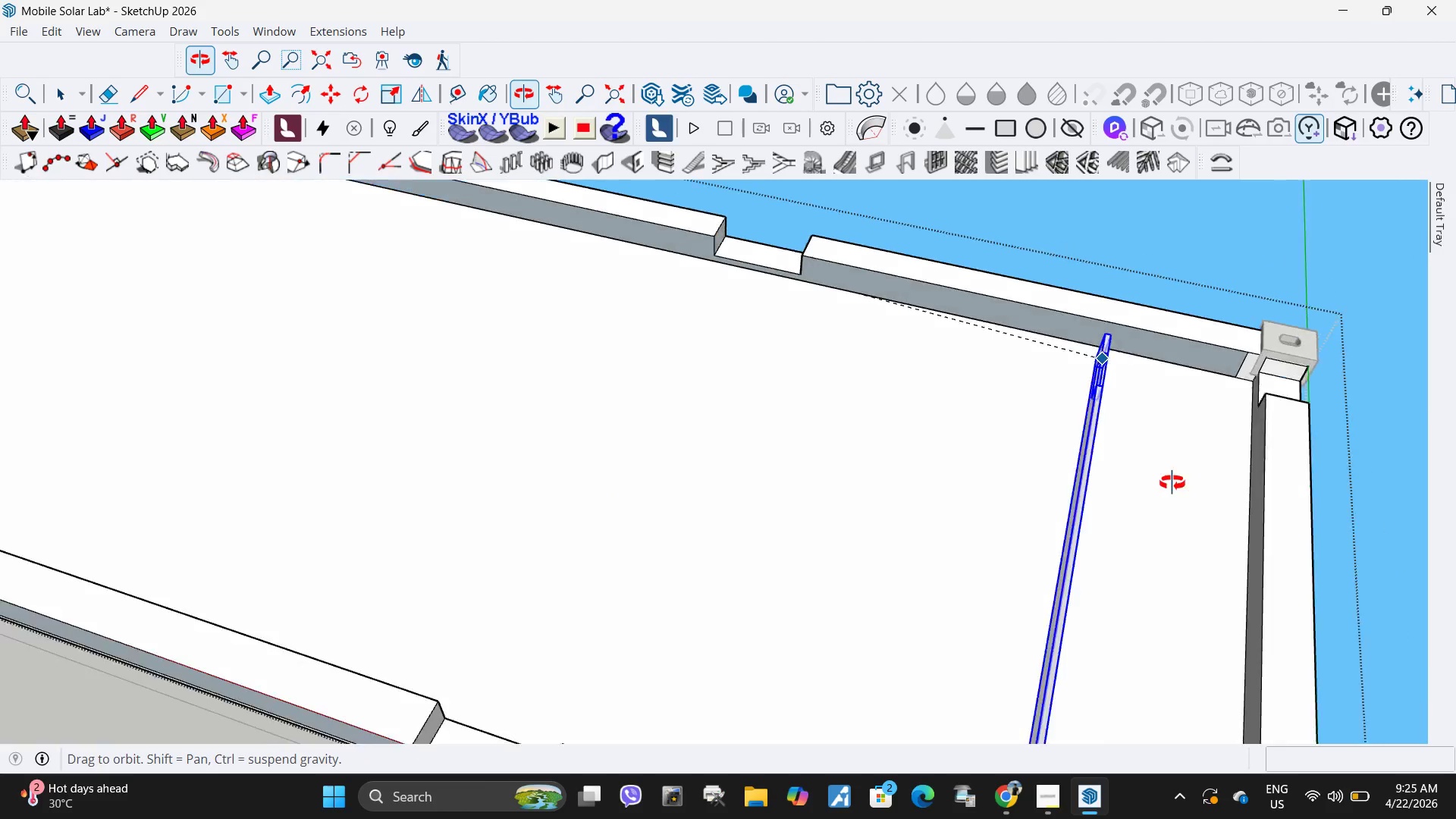 
scroll: coordinate [1240, 392], scroll_direction: up, amount: 7.0
 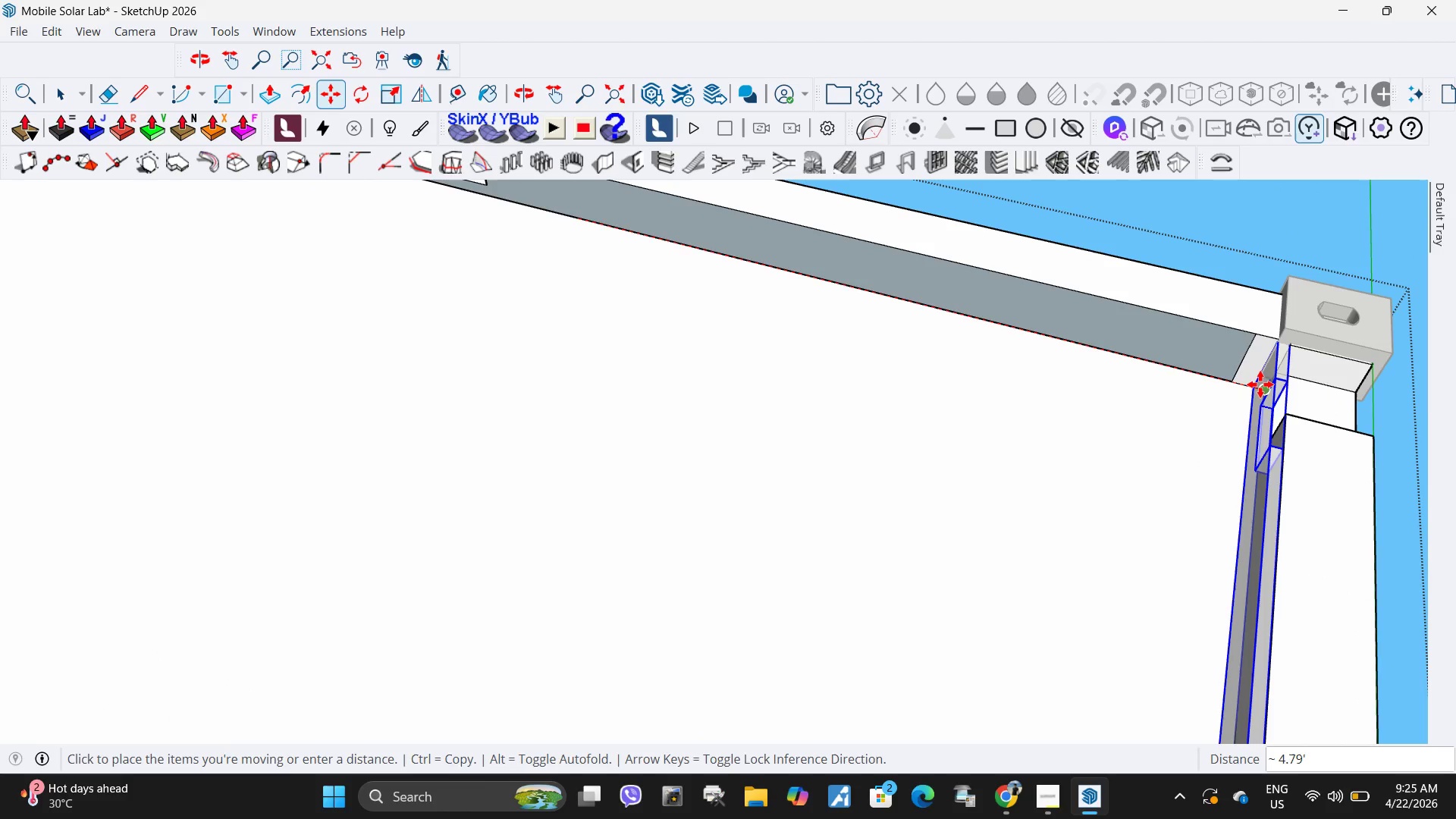 
left_click([1260, 384])
 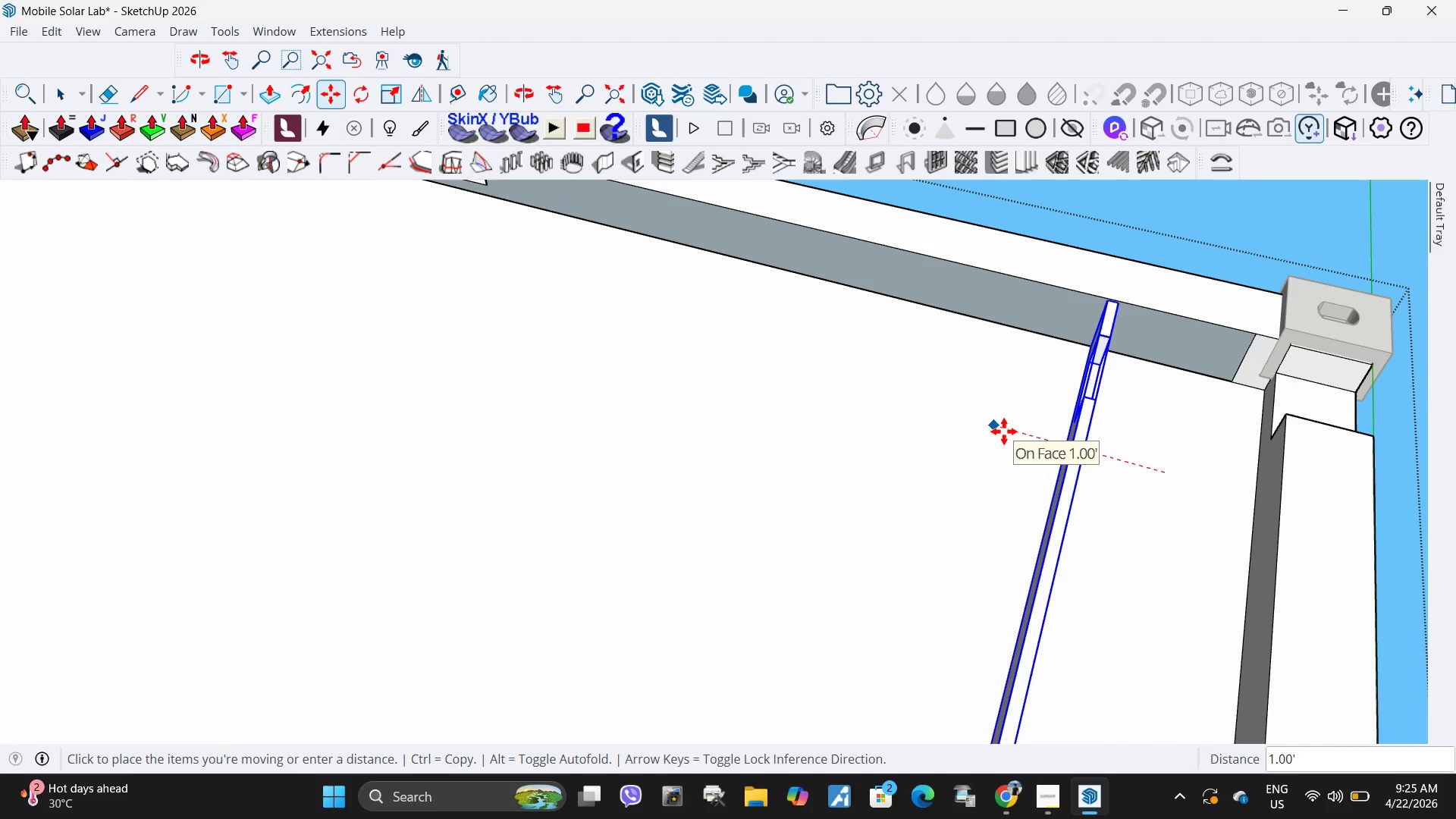 
key(Numpad1)
 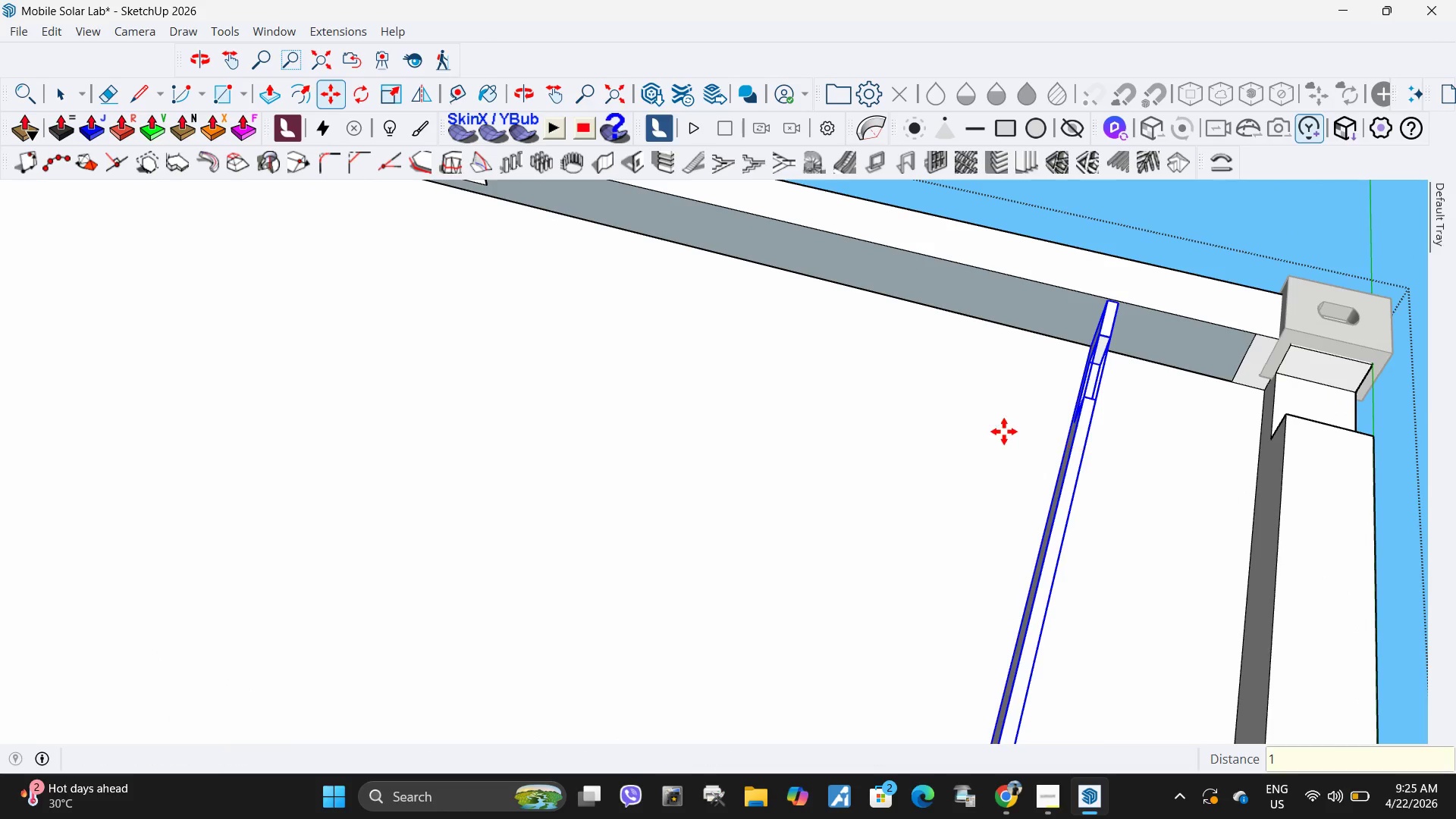 
key(NumpadEnter)
 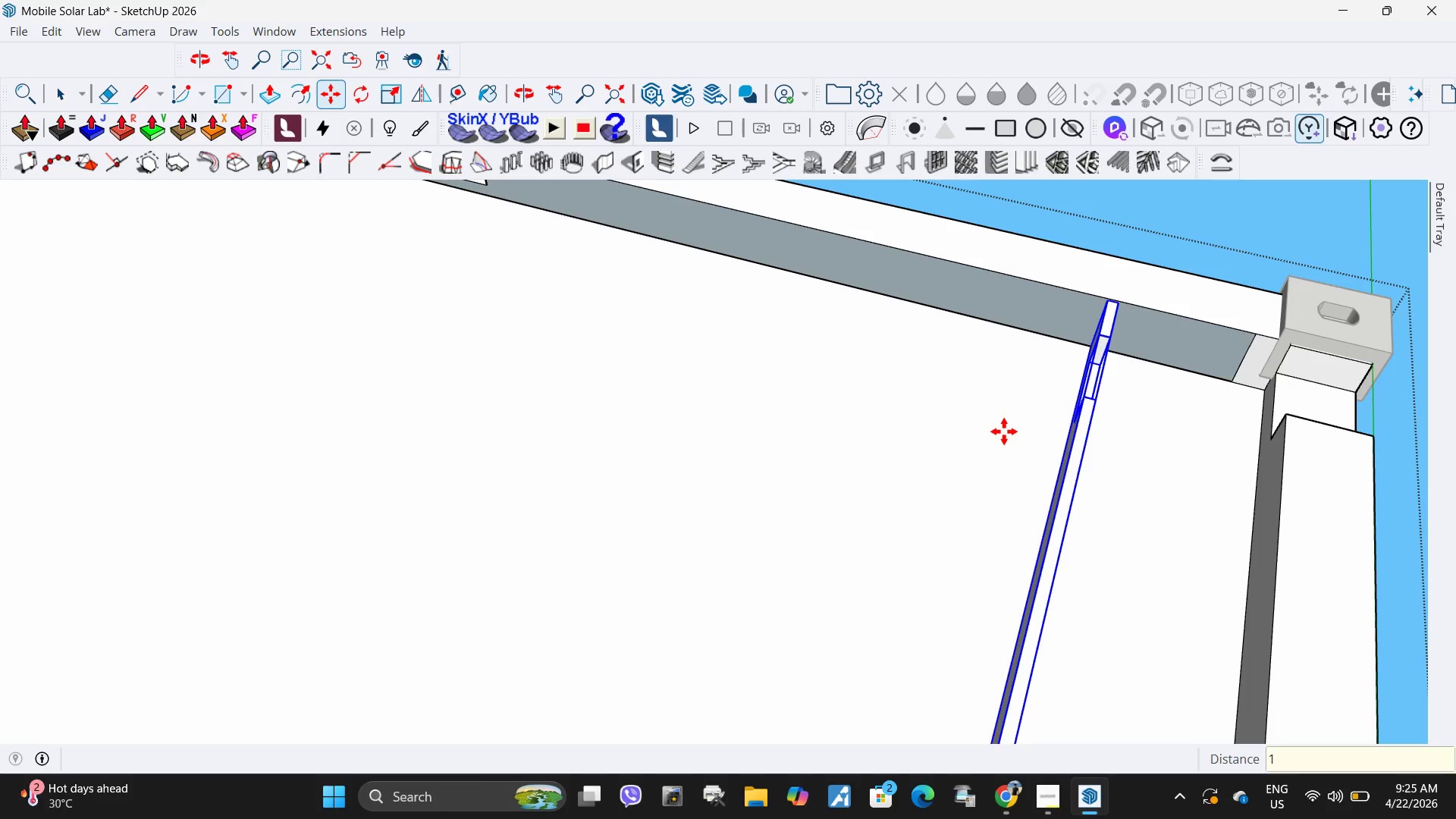 
key(Control+ControlLeft)
 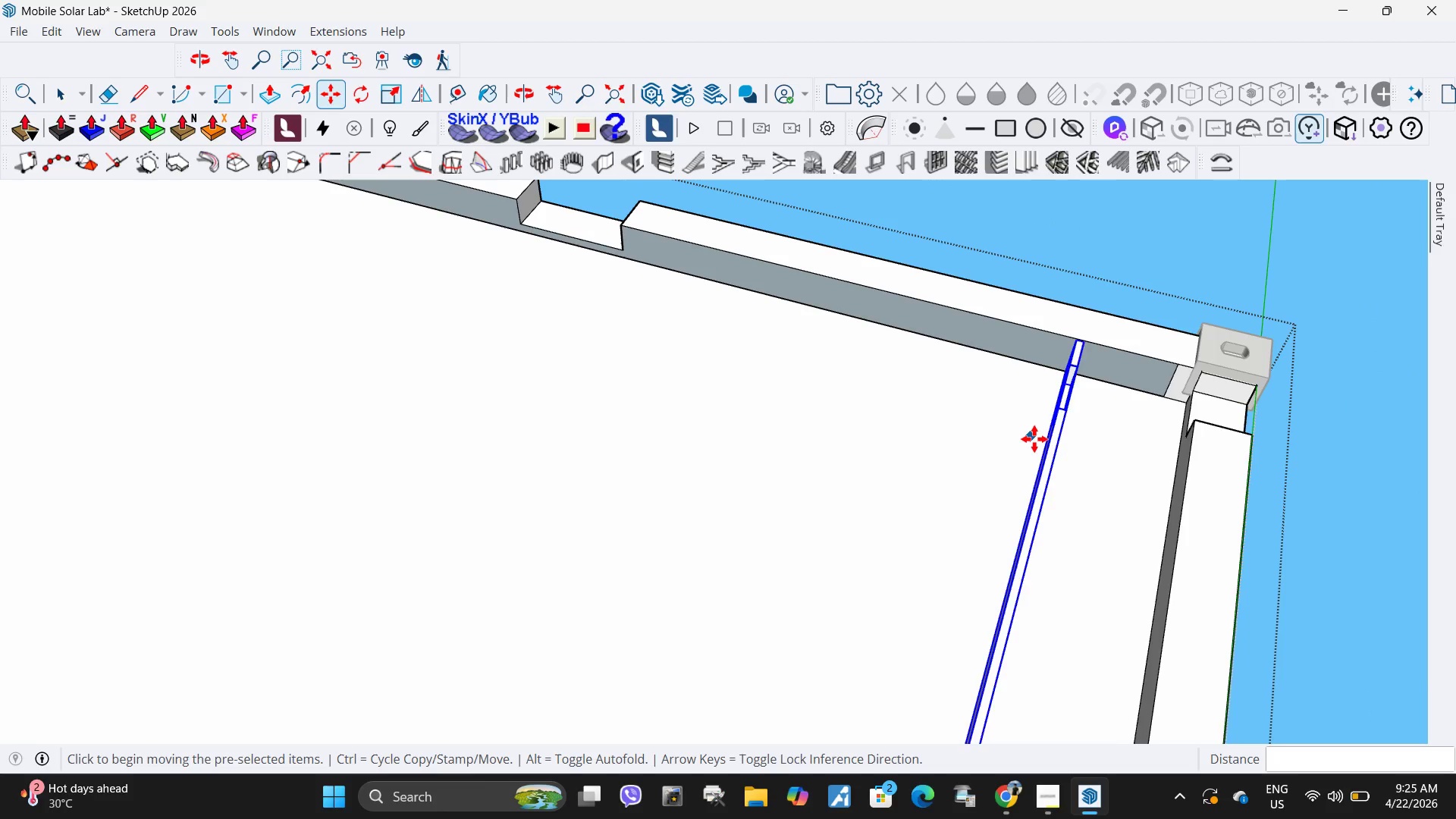 
key(Control+Z)
 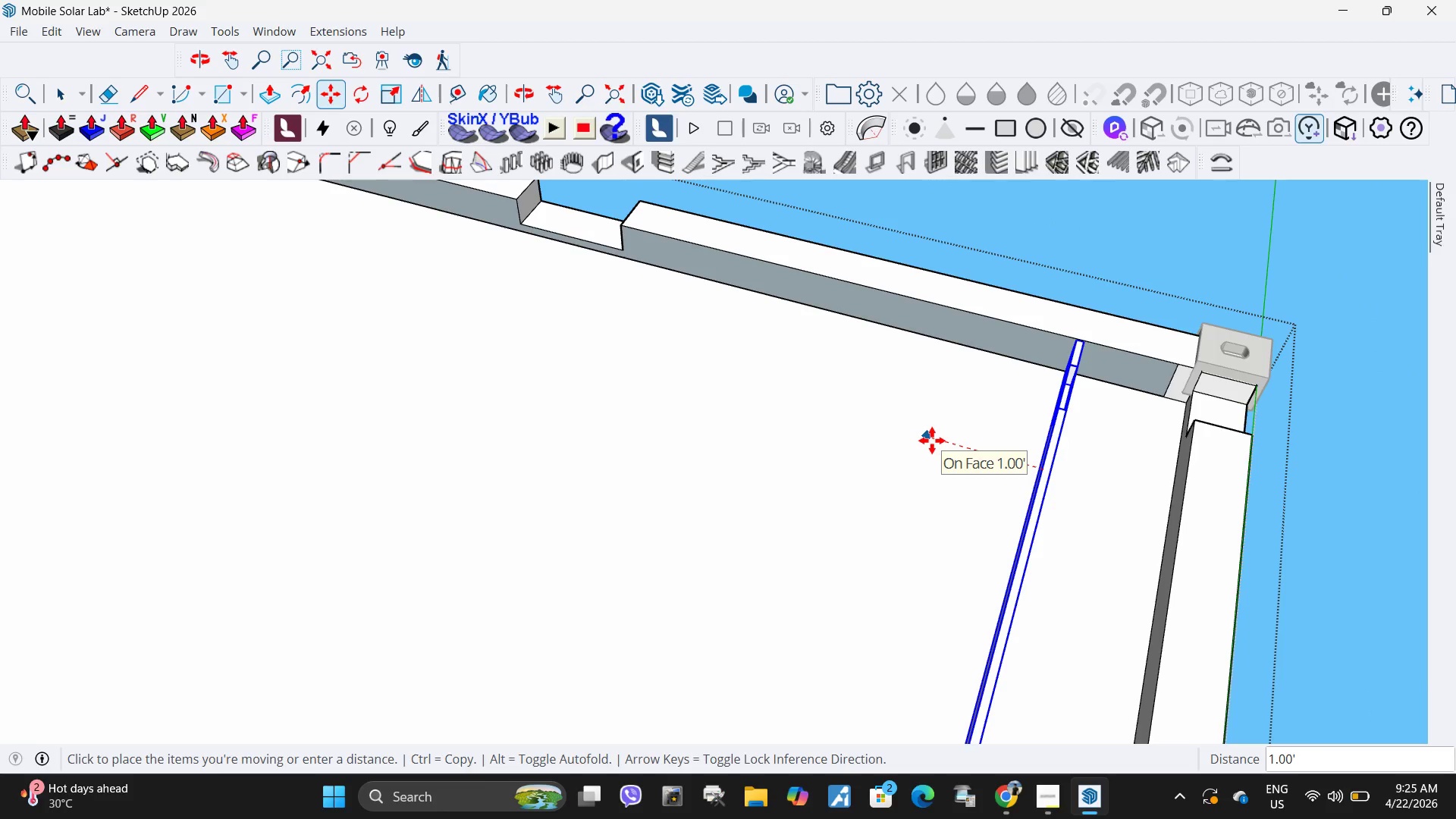 
scroll: coordinate [1004, 431], scroll_direction: down, amount: 4.0
 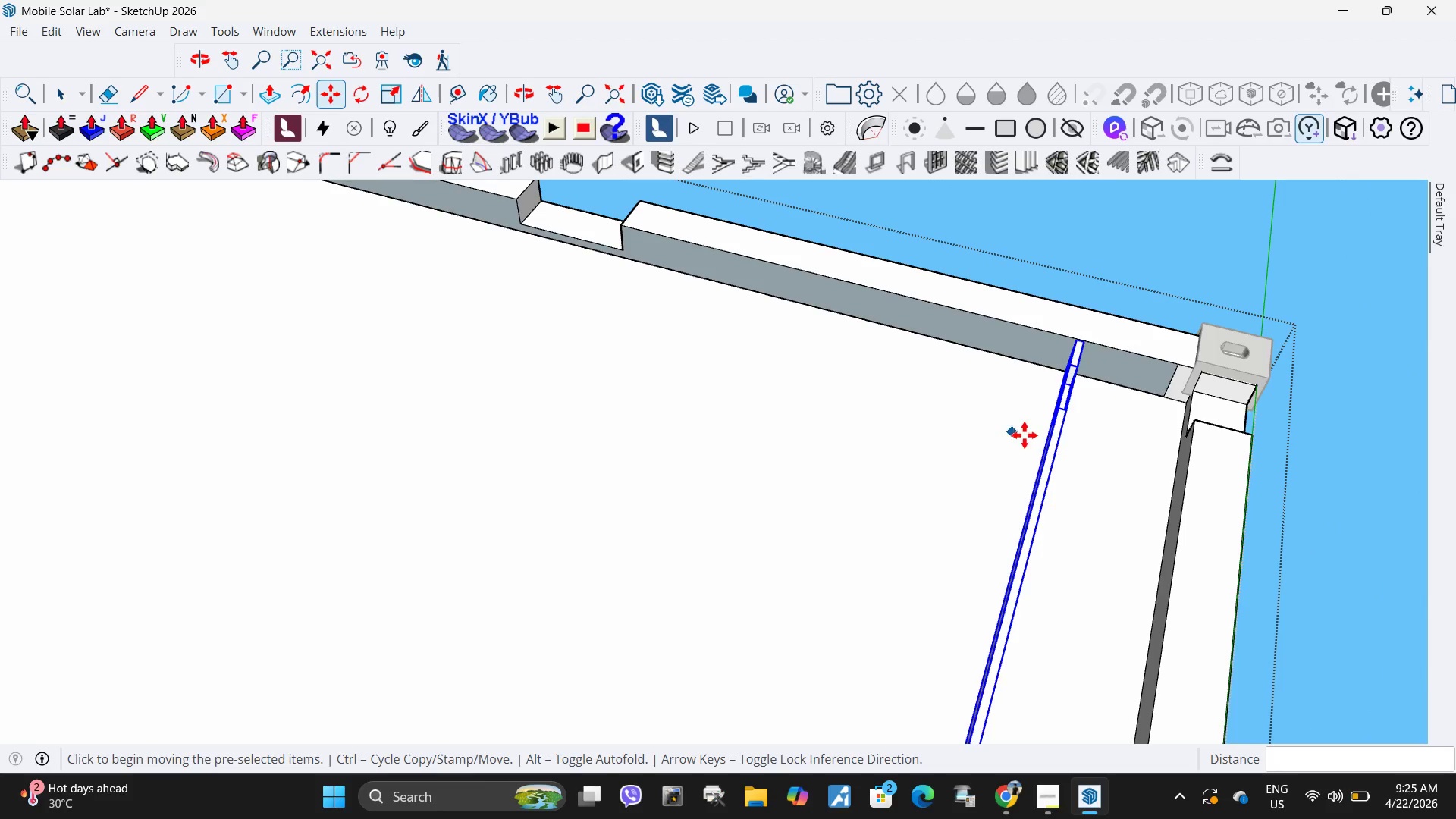 
key(Numpad1)
 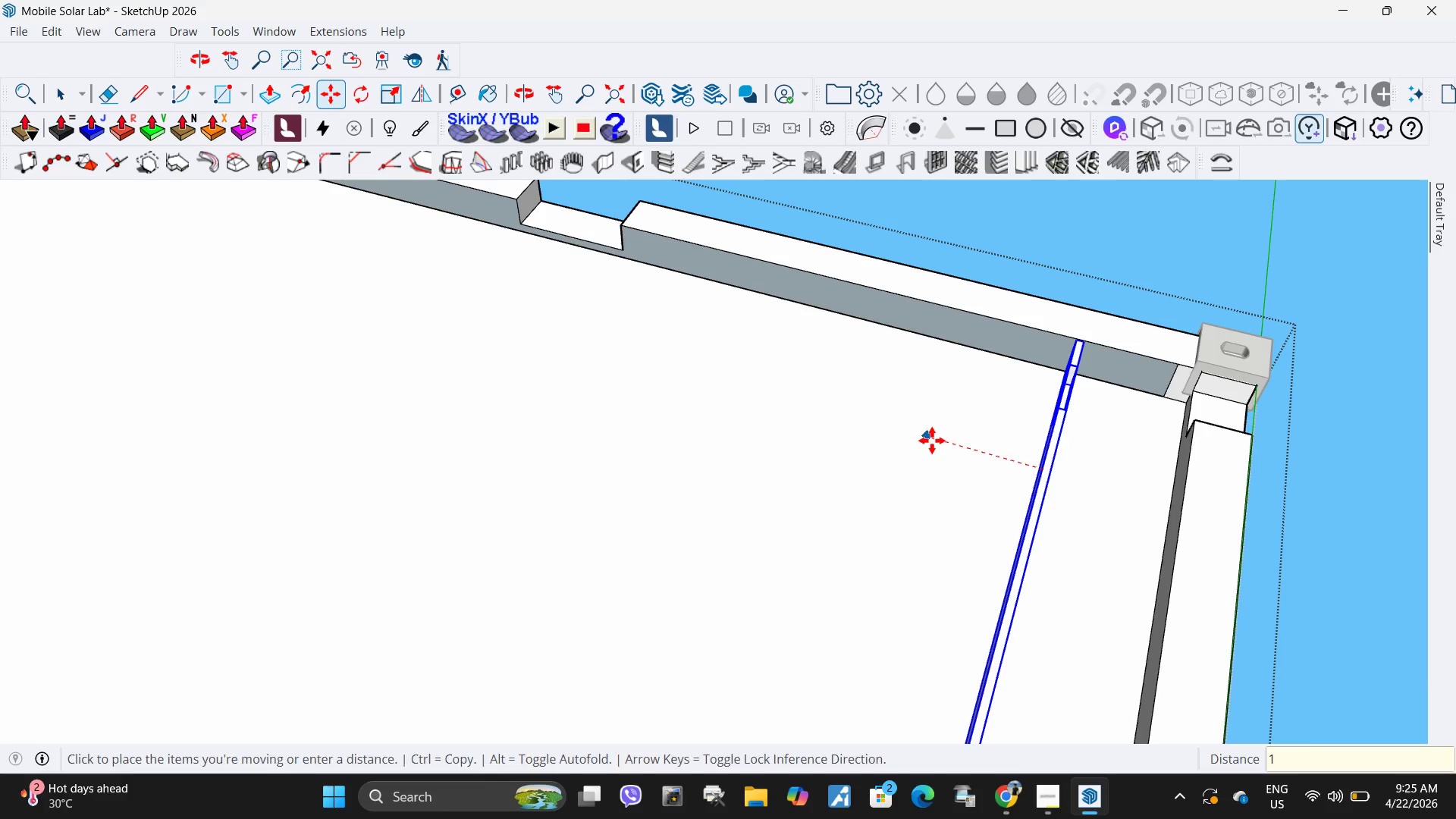 
key(NumpadEnter)
 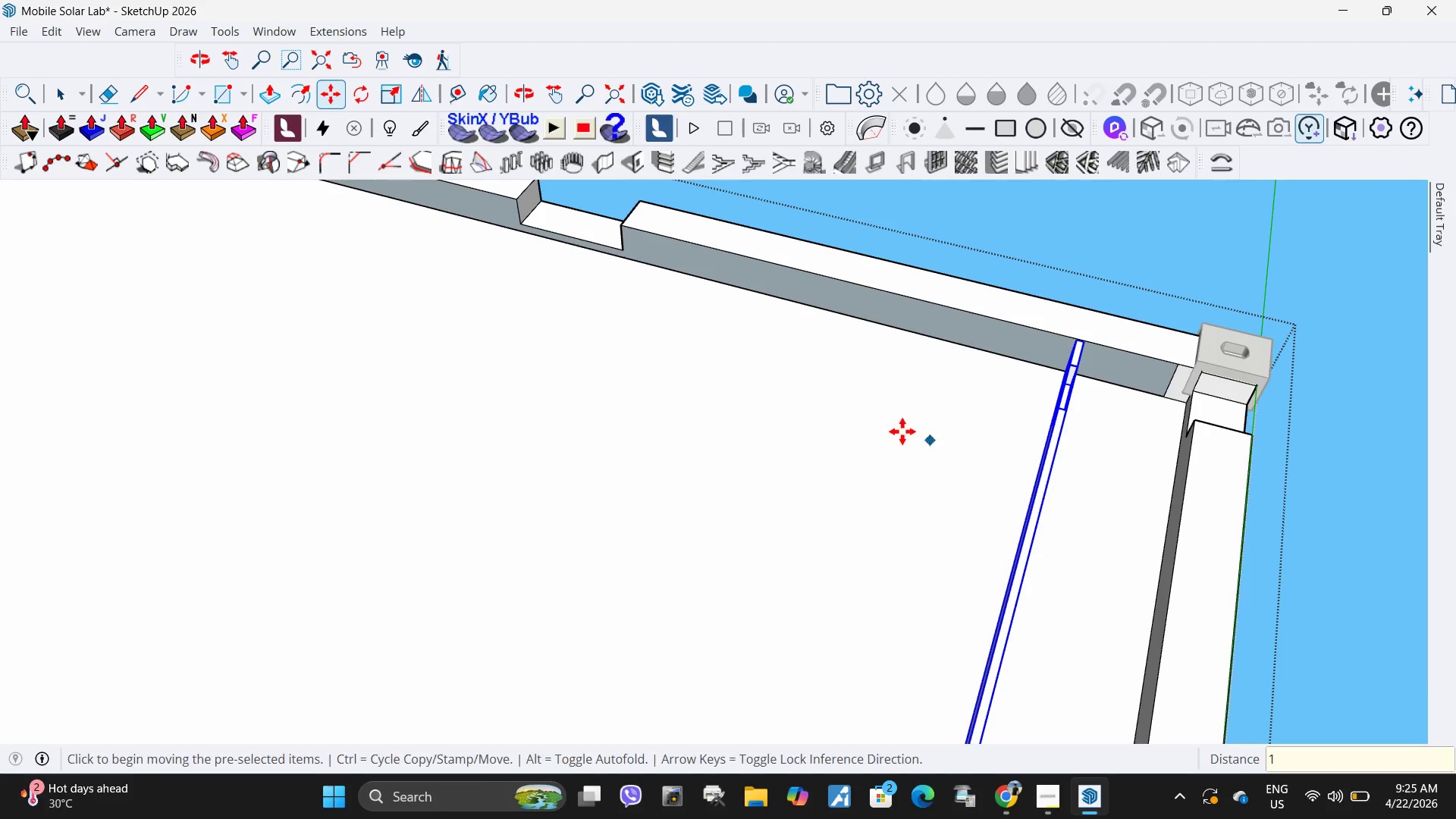 
scroll: coordinate [924, 463], scroll_direction: down, amount: 17.0
 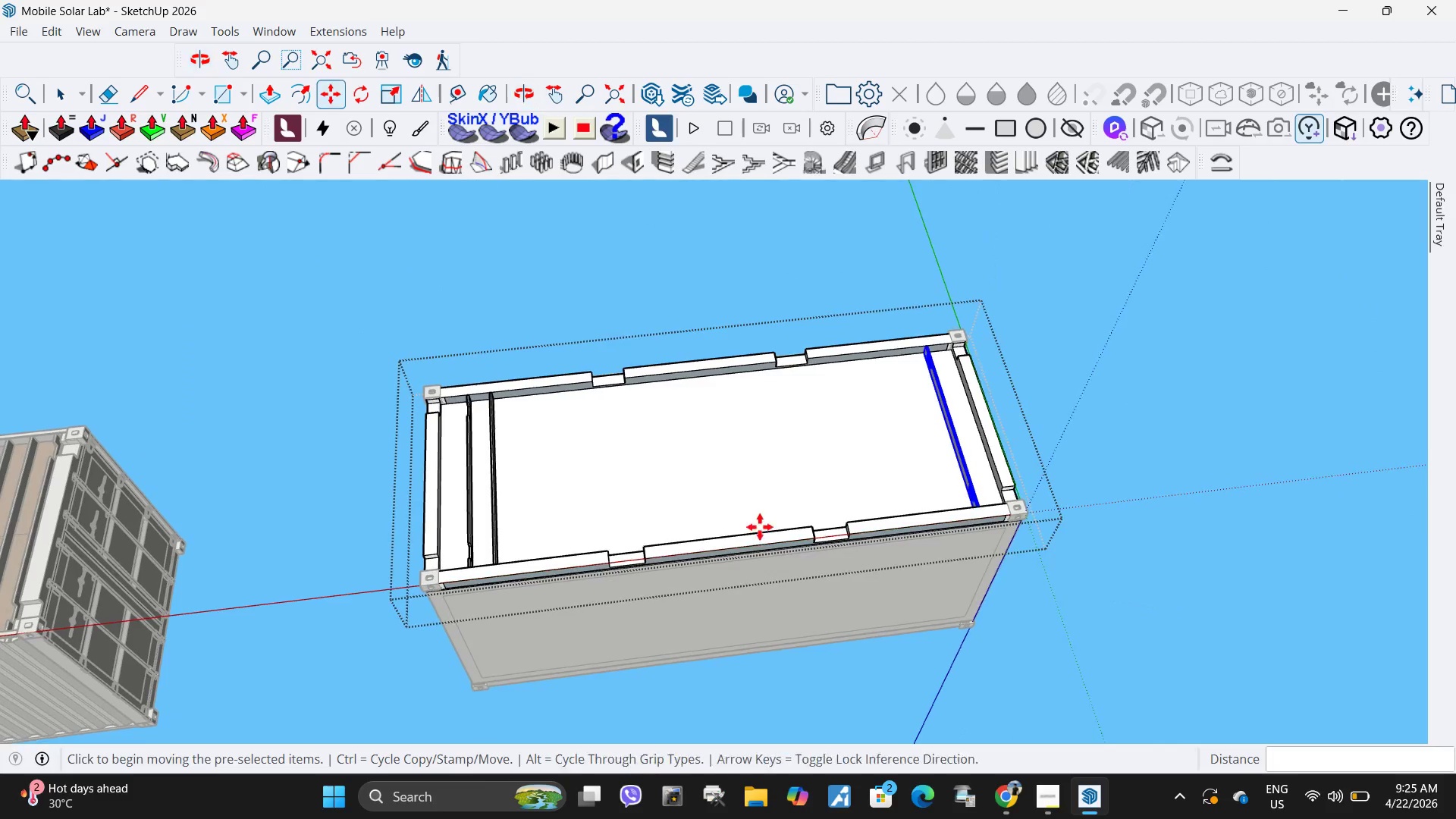 
key(Space)
 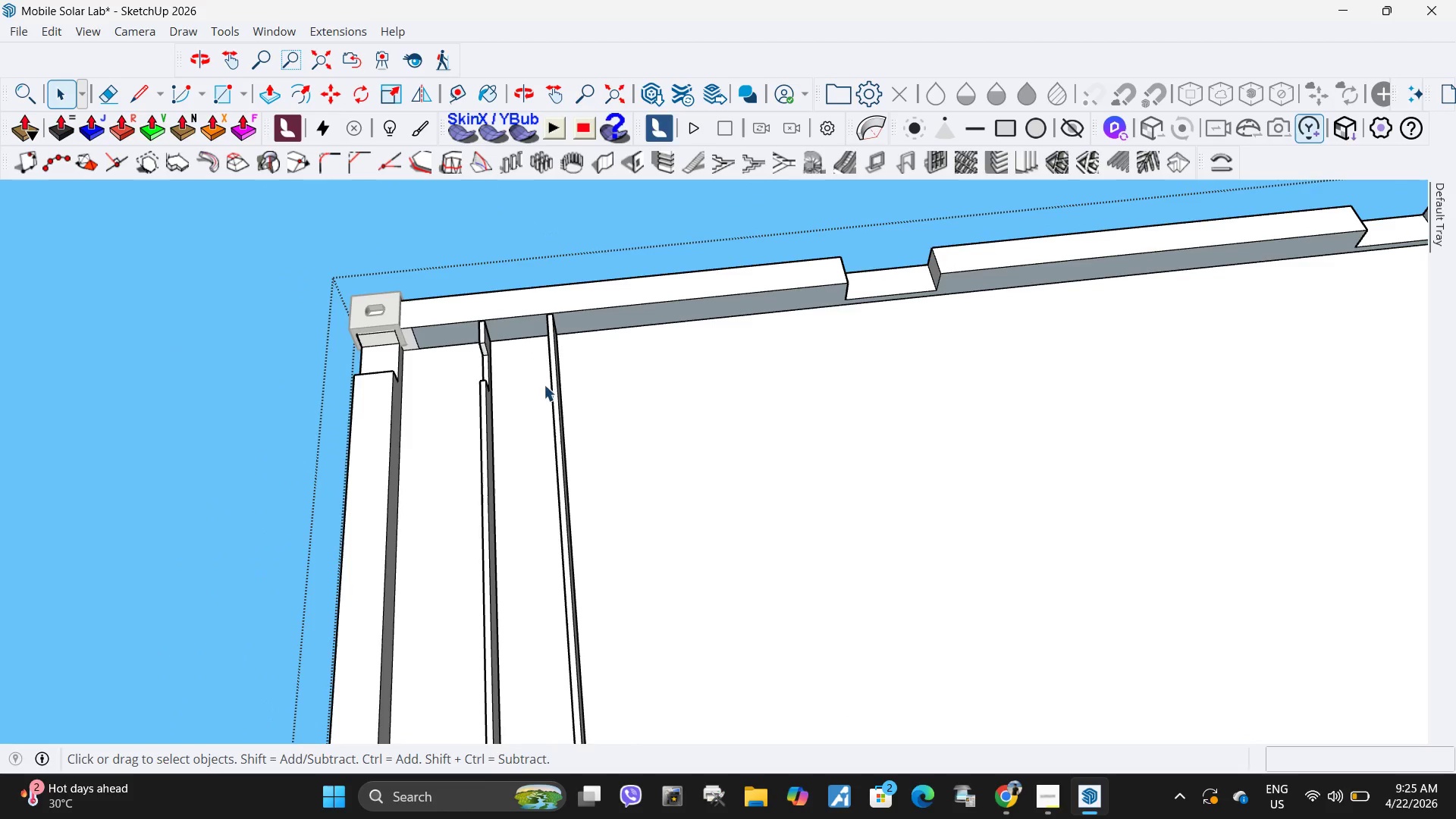 
scroll: coordinate [534, 348], scroll_direction: up, amount: 11.0
 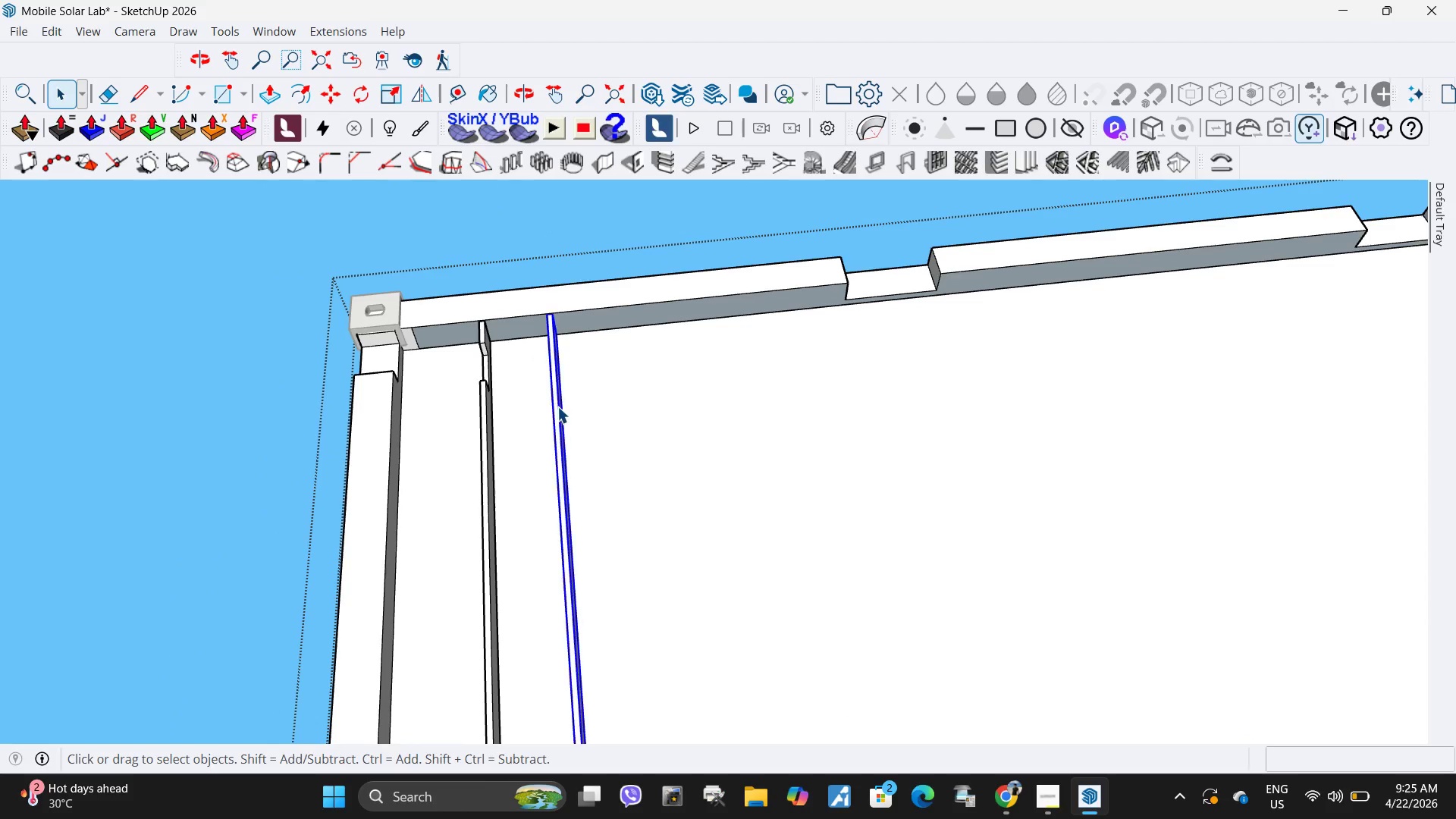 
double_click([557, 406])
 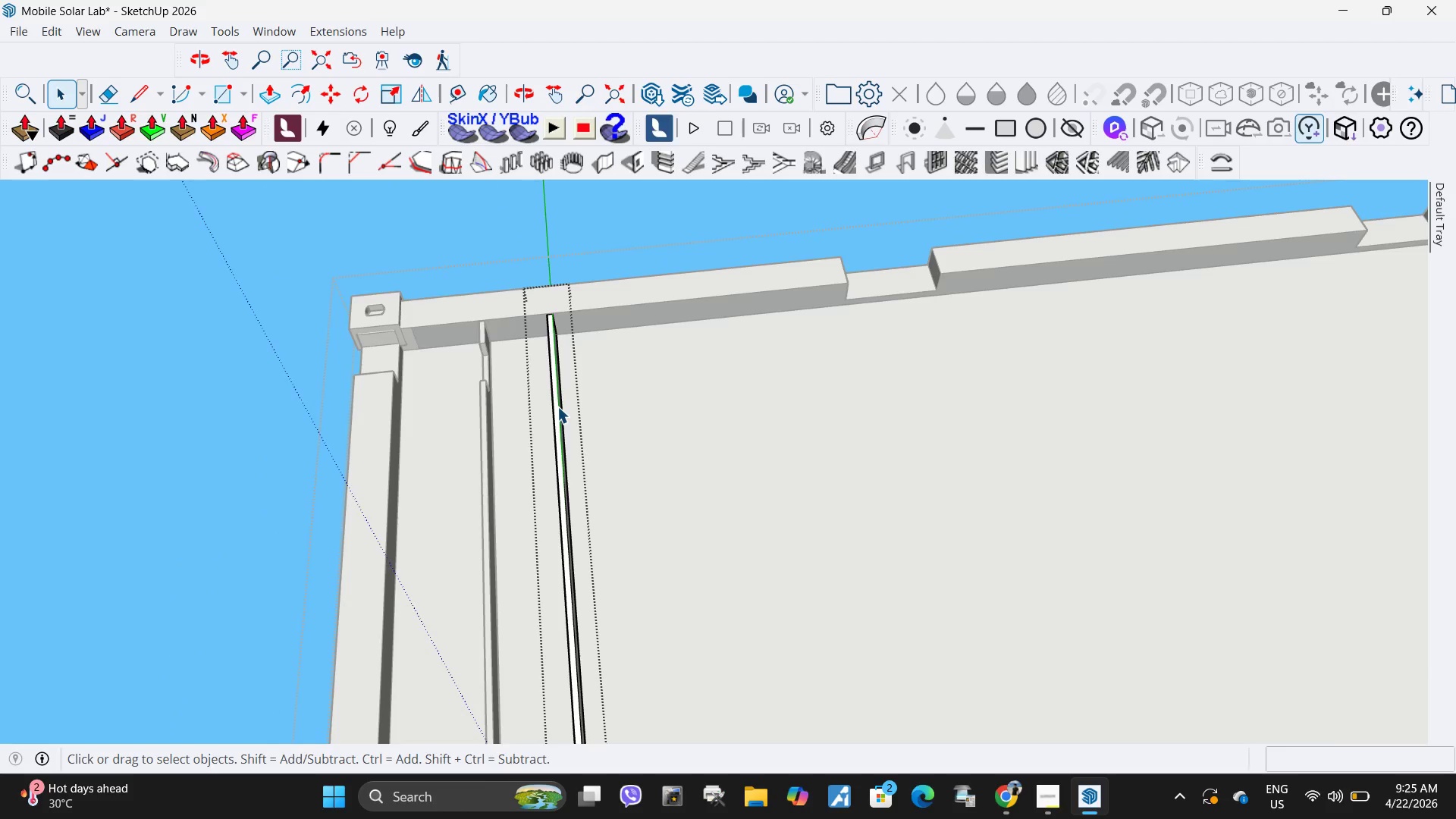 
key(Escape)
 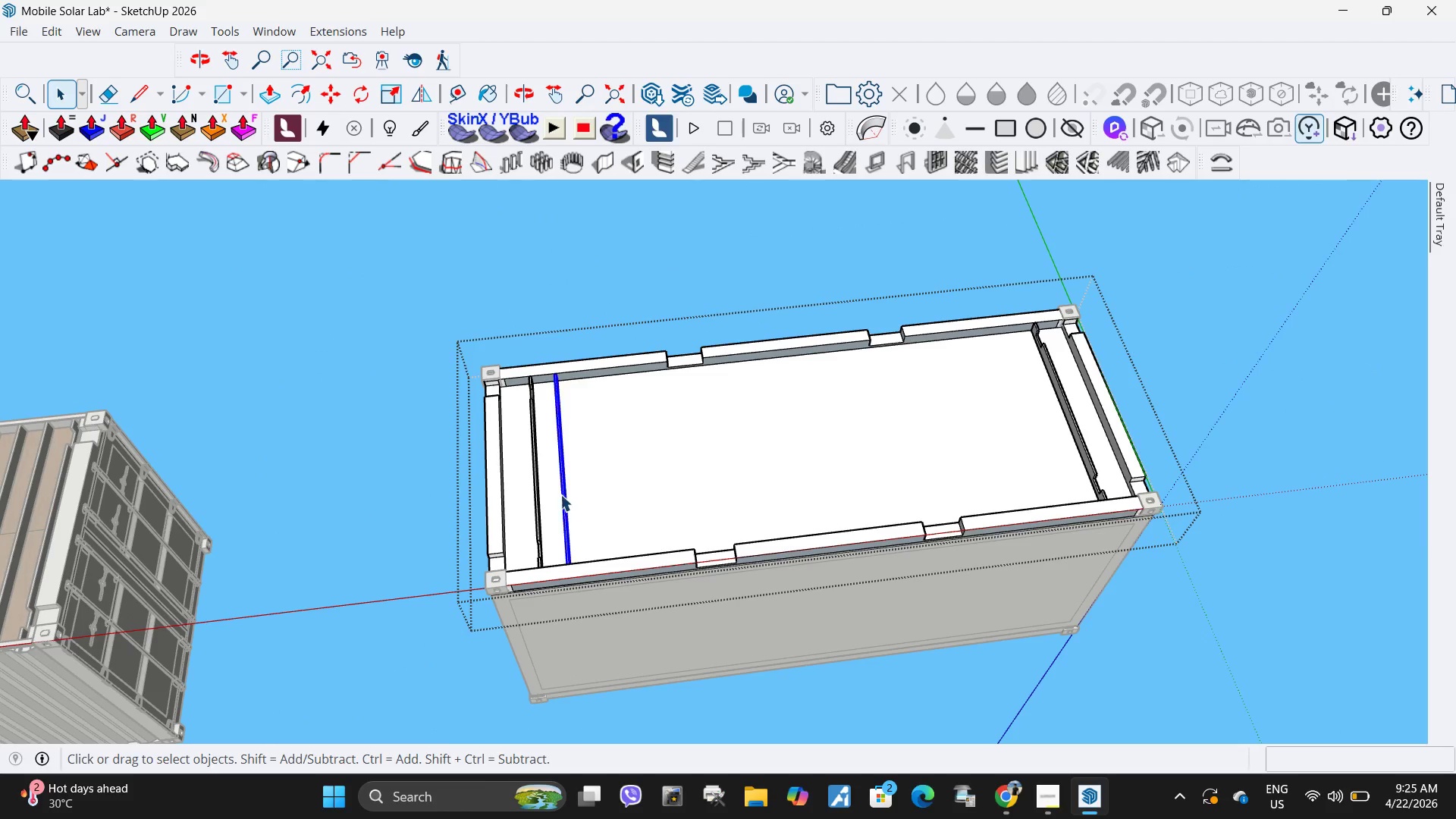 
scroll: coordinate [559, 415], scroll_direction: down, amount: 11.0
 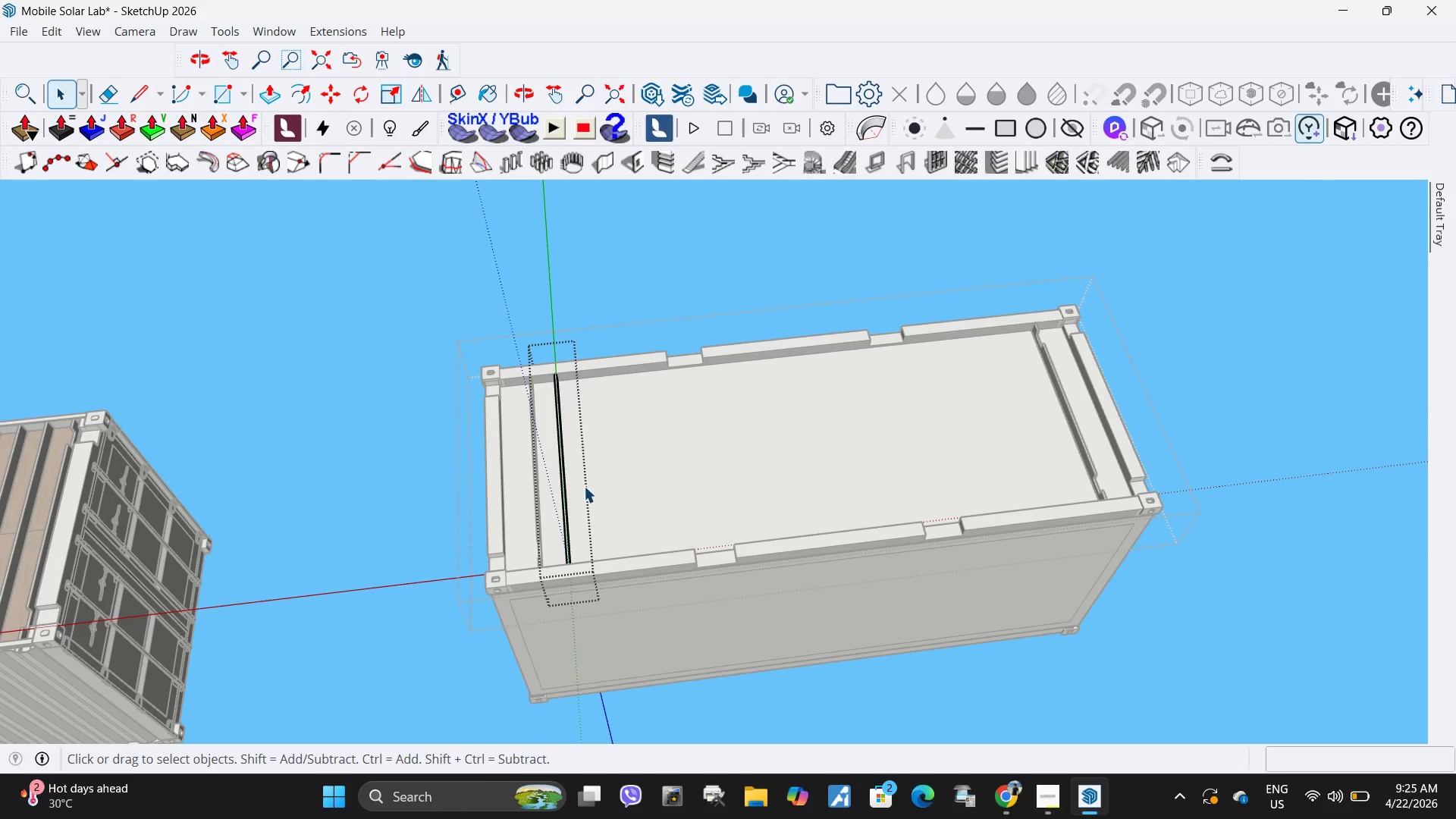 
scroll: coordinate [592, 372], scroll_direction: up, amount: 16.0
 